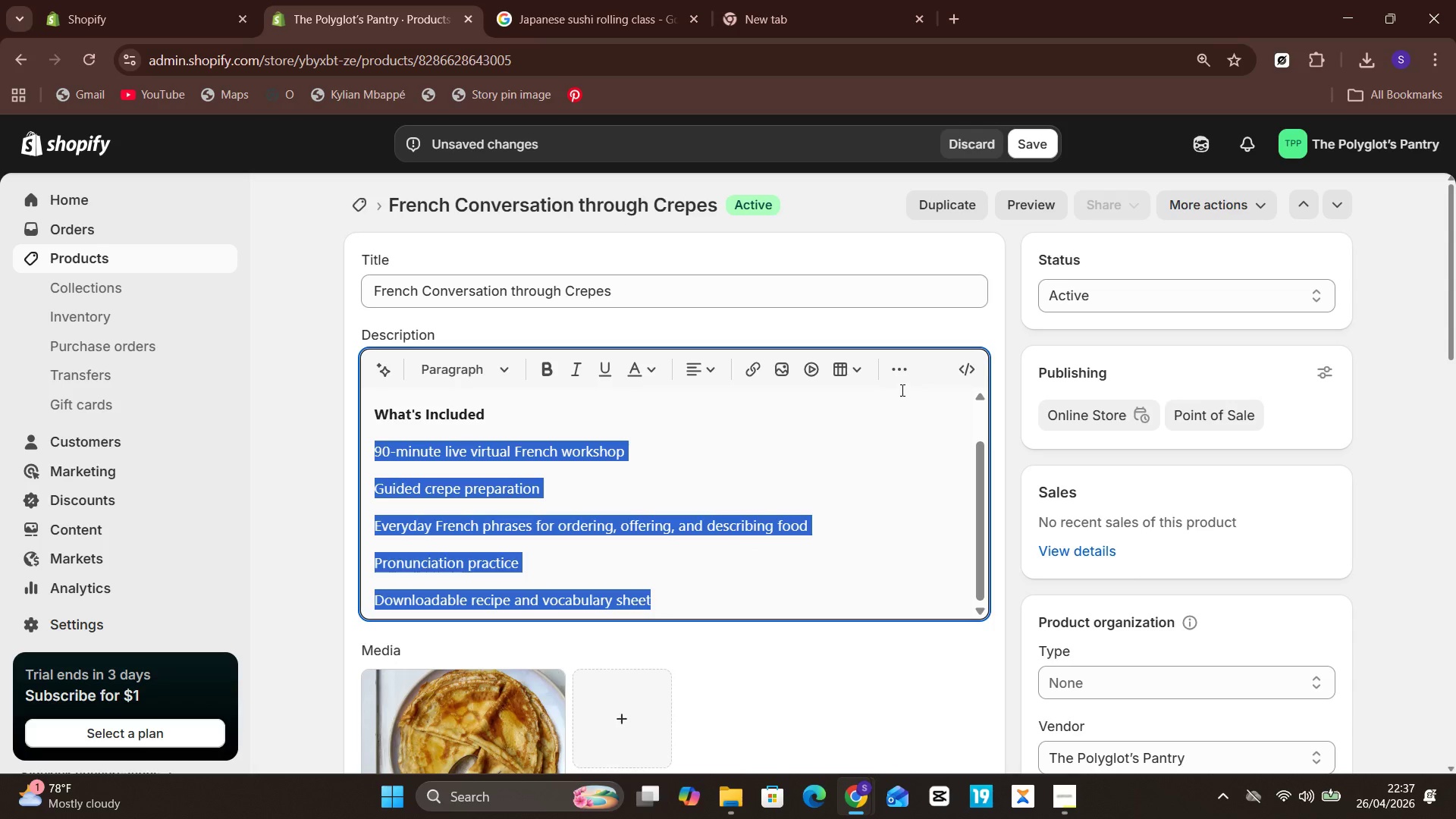 
left_click([898, 375])
 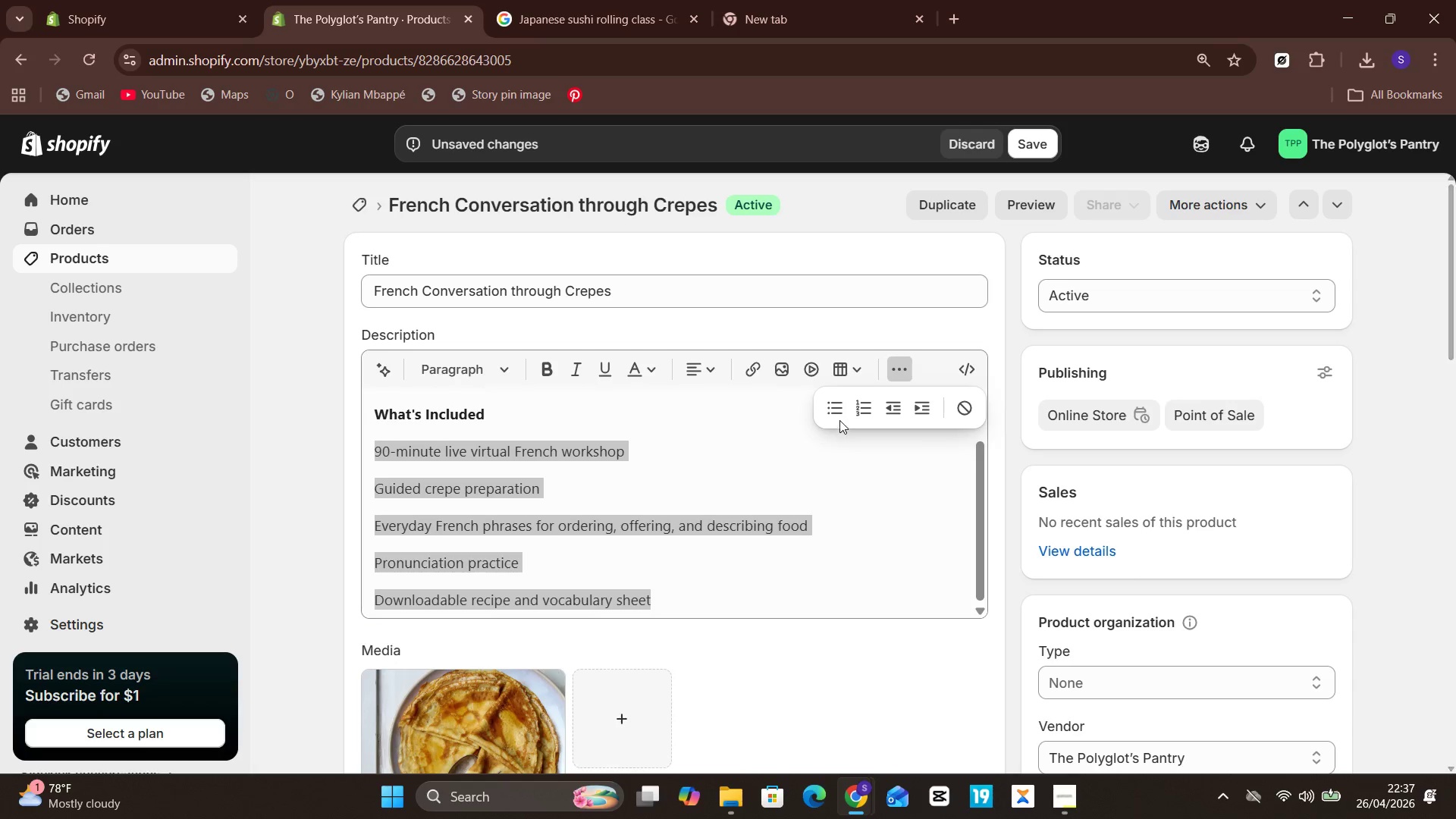 
left_click([839, 419])
 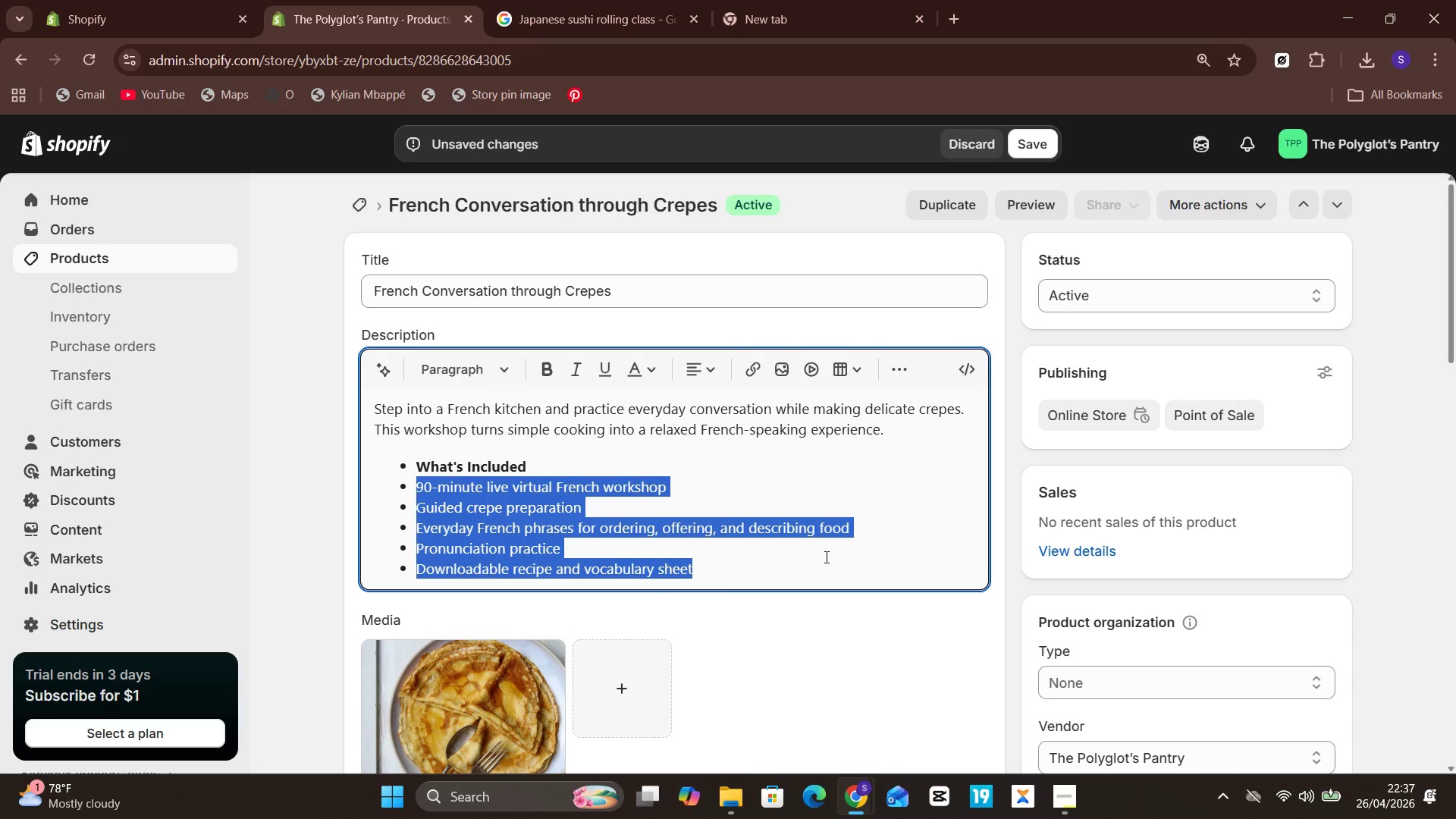 
left_click([827, 559])
 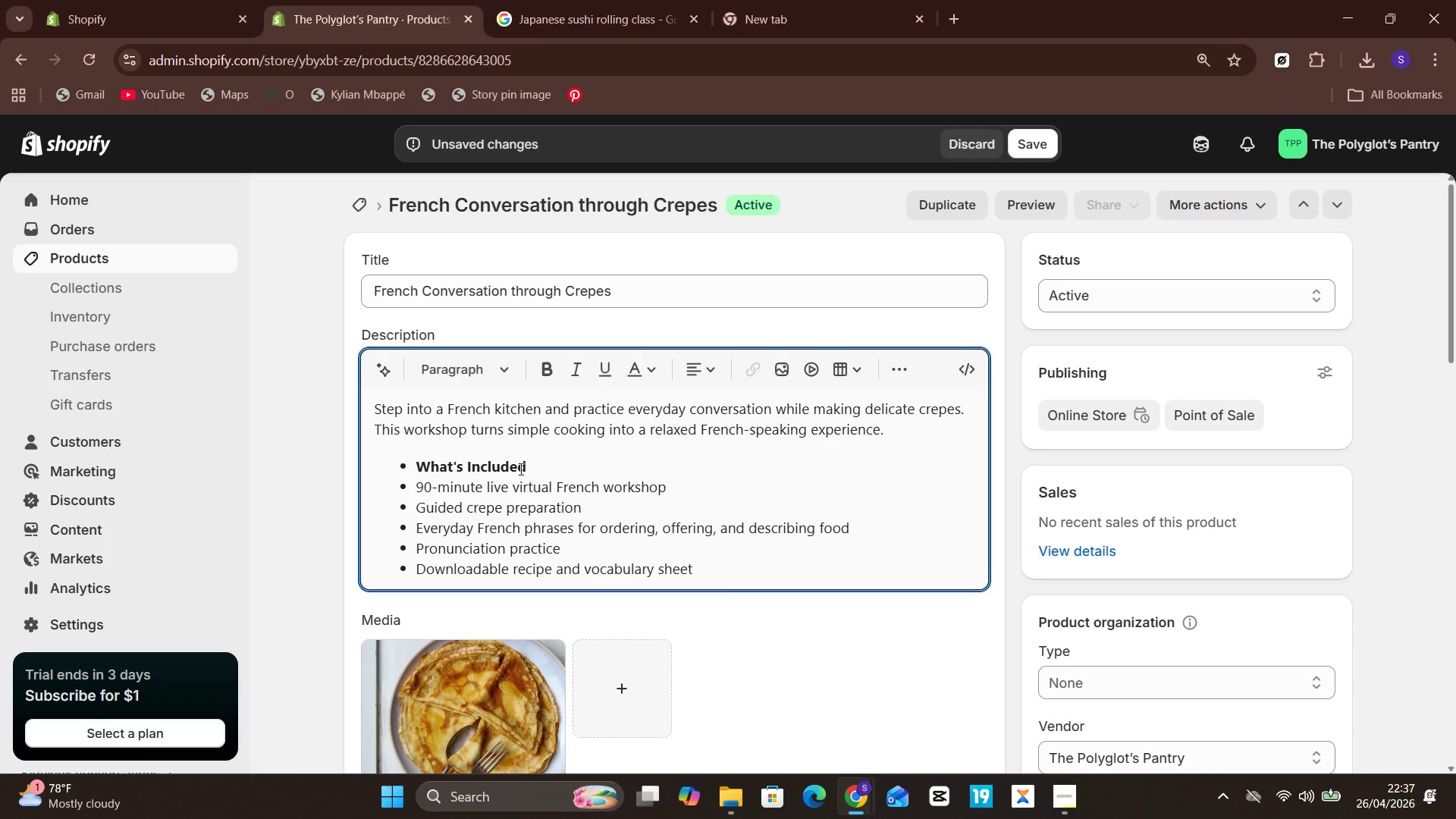 
left_click_drag(start_coordinate=[535, 465], to_coordinate=[375, 472])
 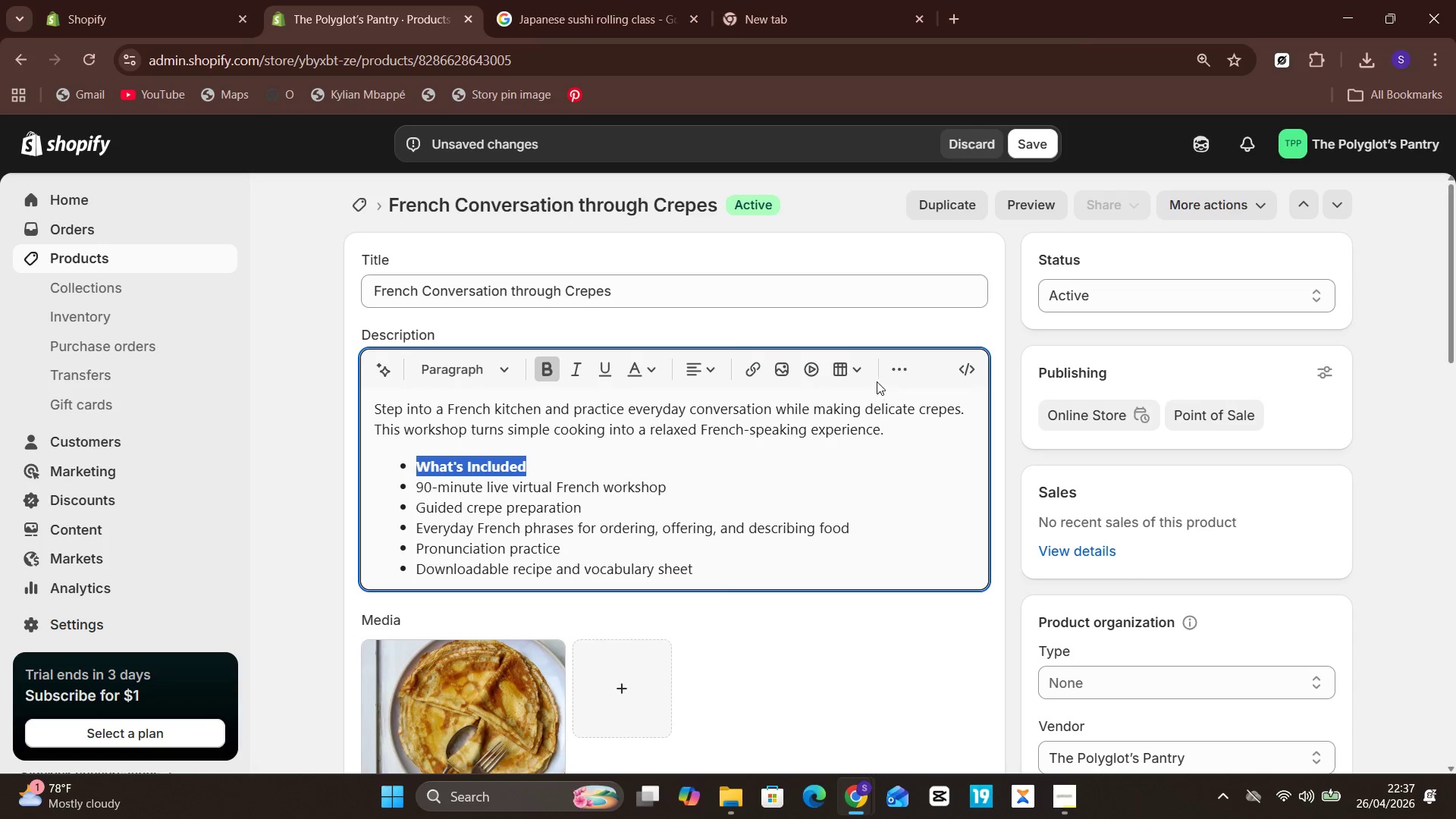 
left_click([896, 364])
 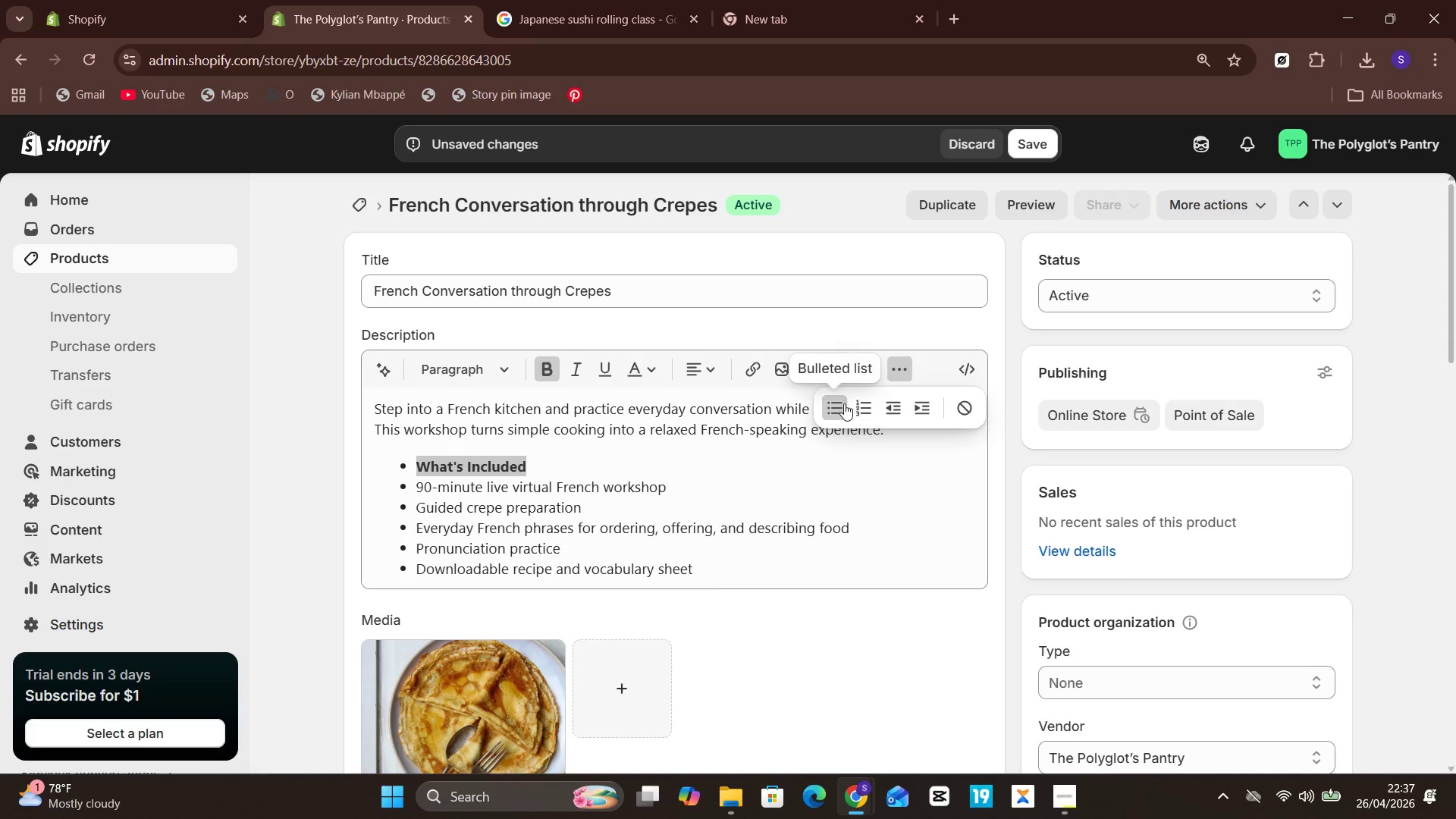 
left_click([839, 405])
 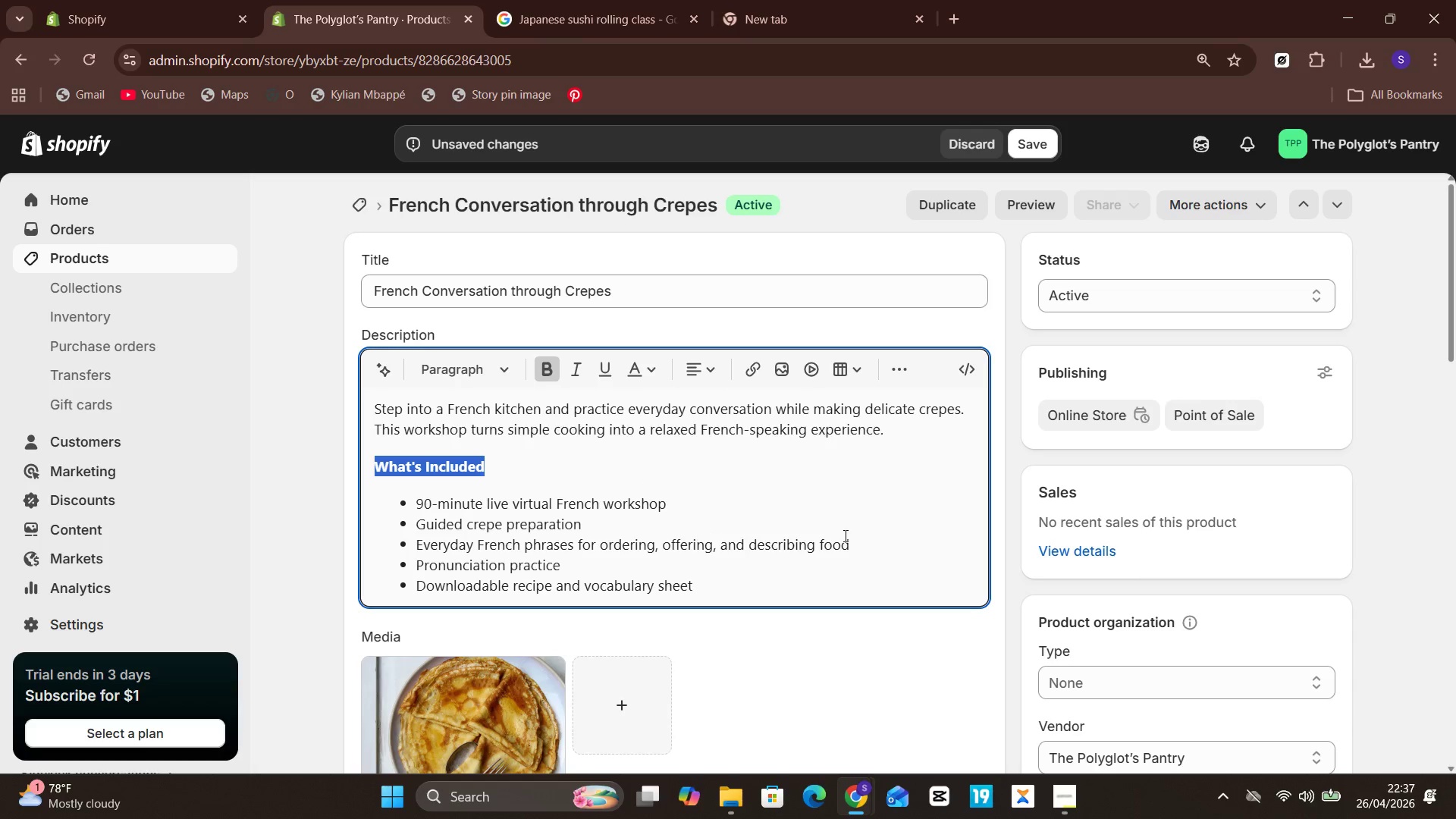 
left_click([924, 543])
 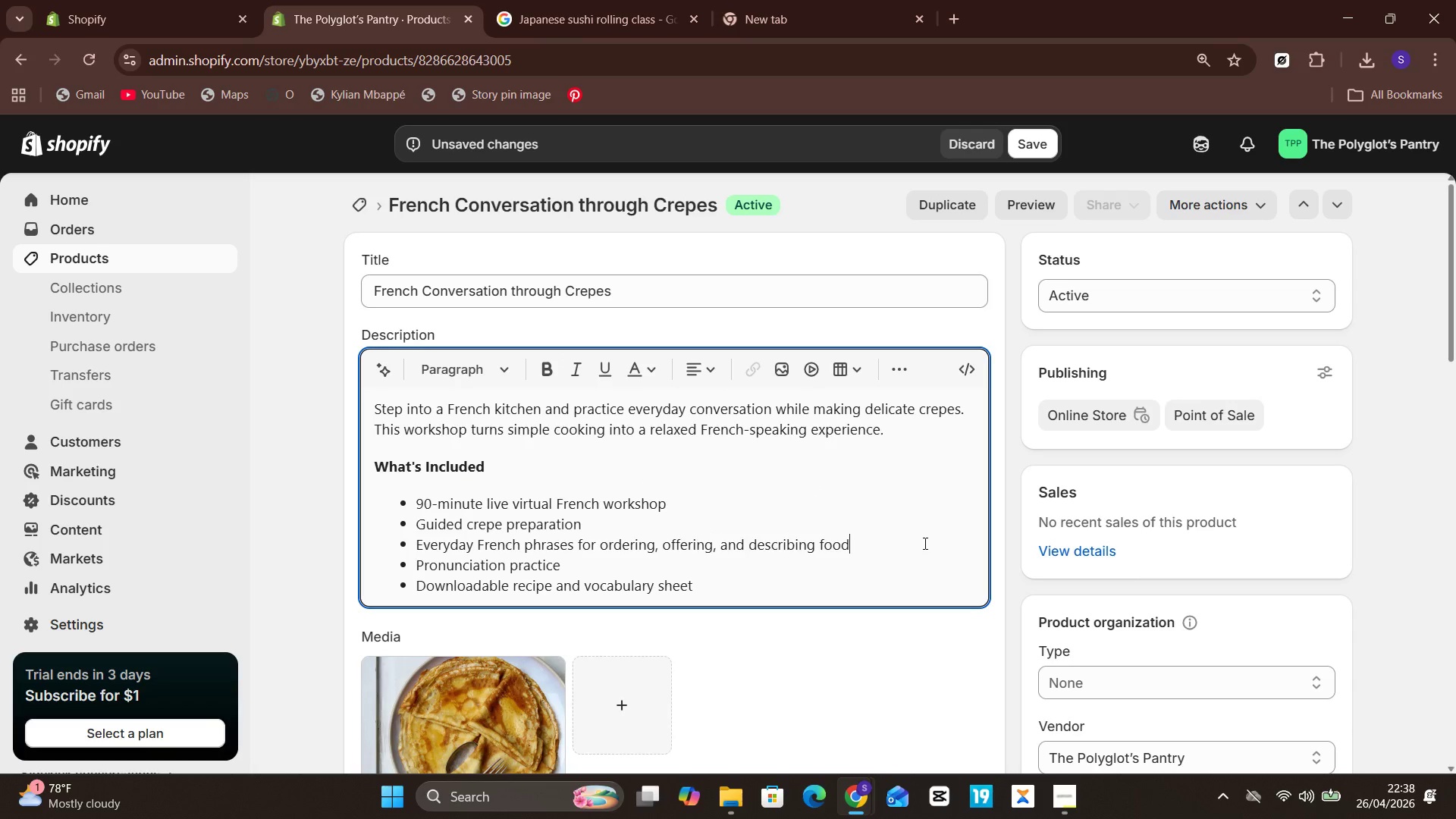 
wait(5.89)
 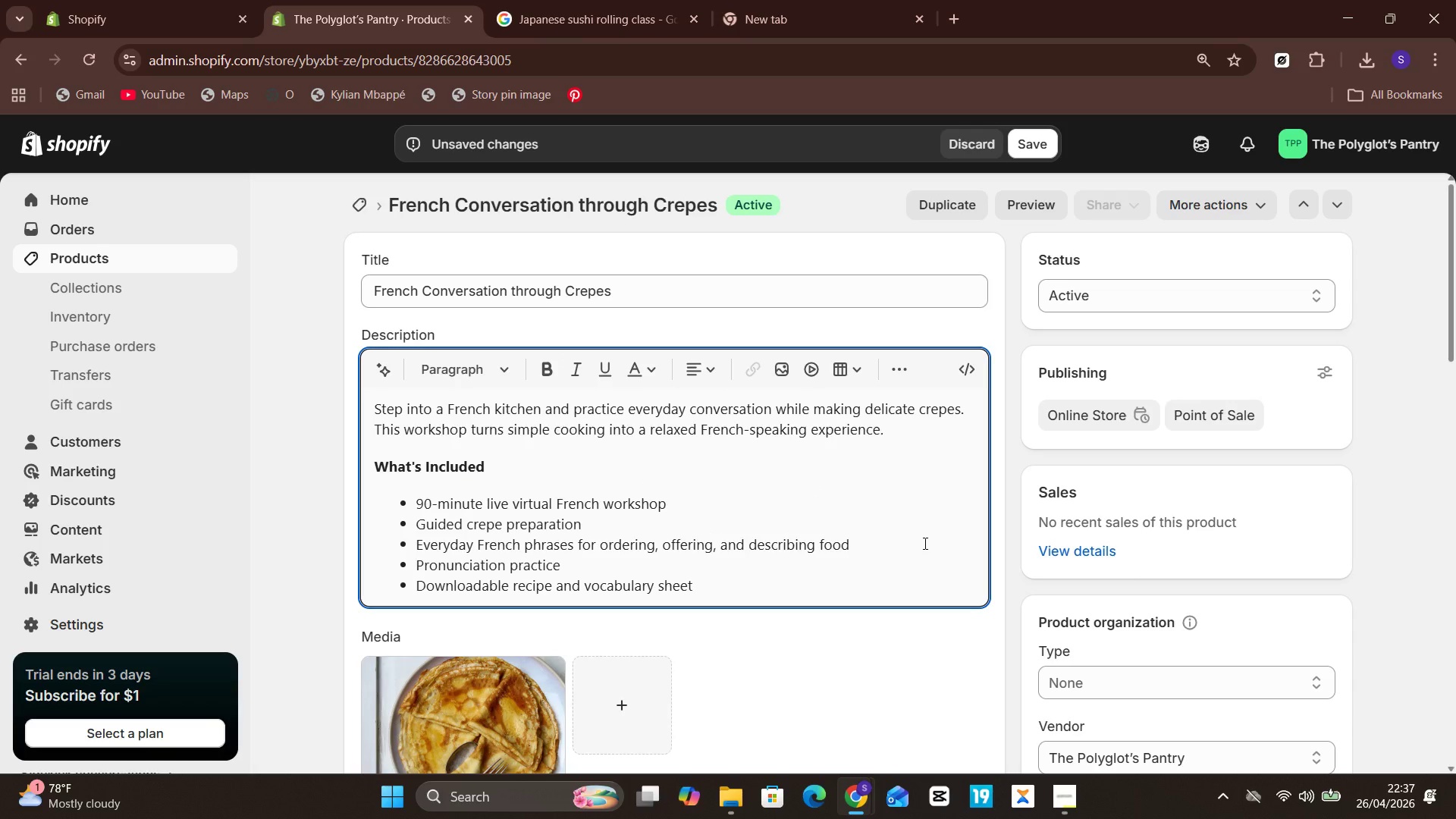 
key(Unknown)
 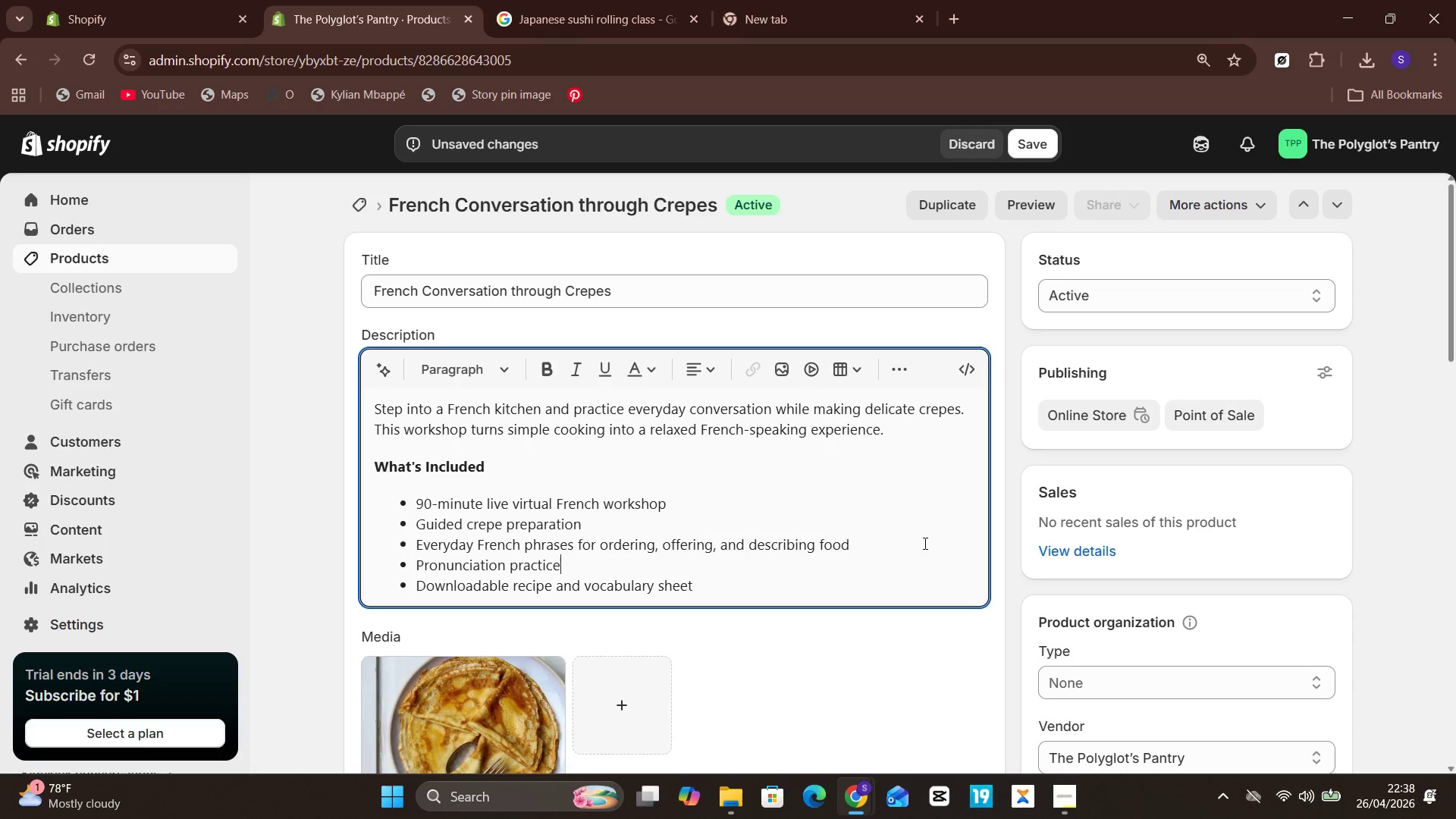 
key(ArrowDown)
 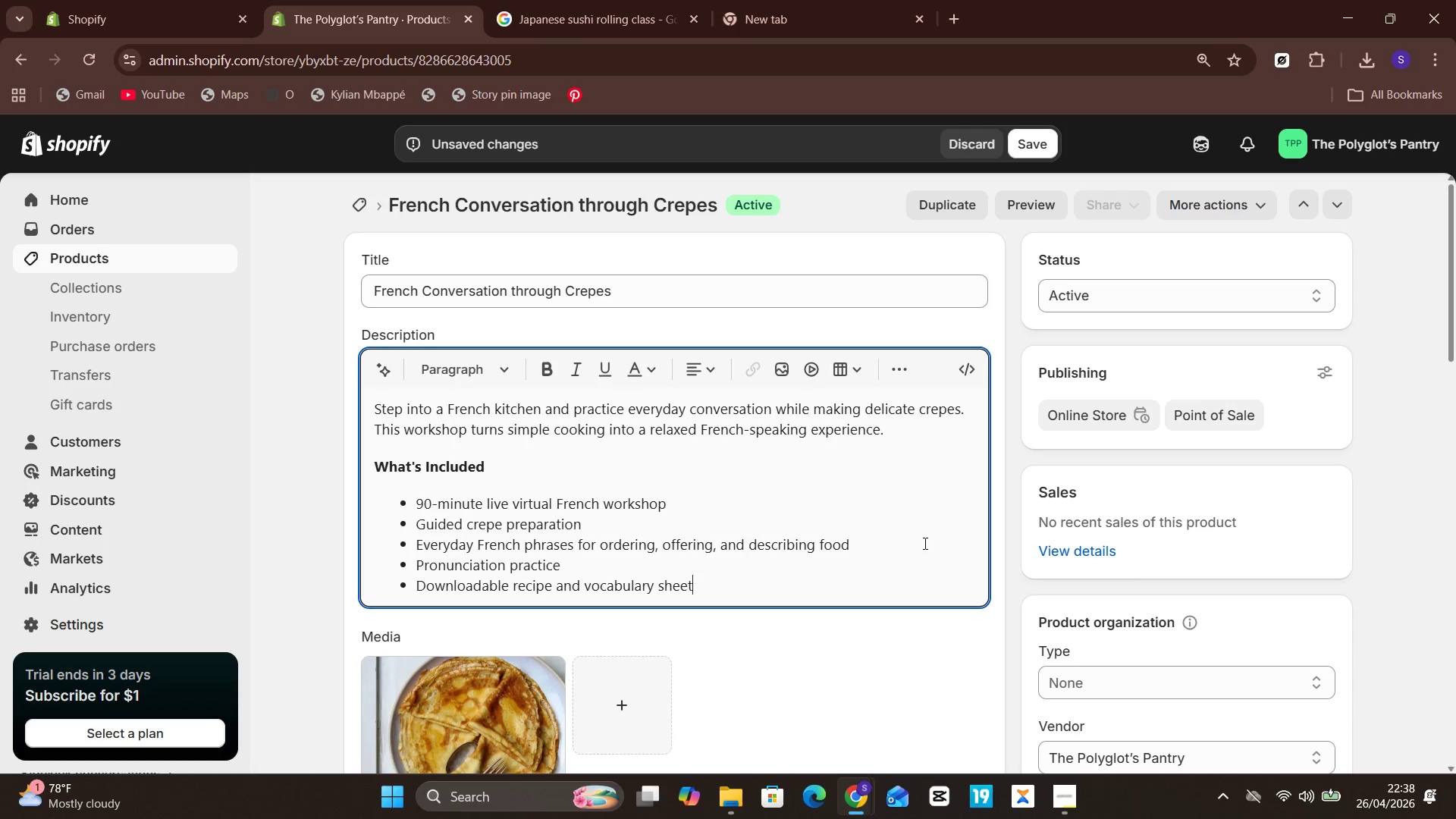 
key(Unknown)
 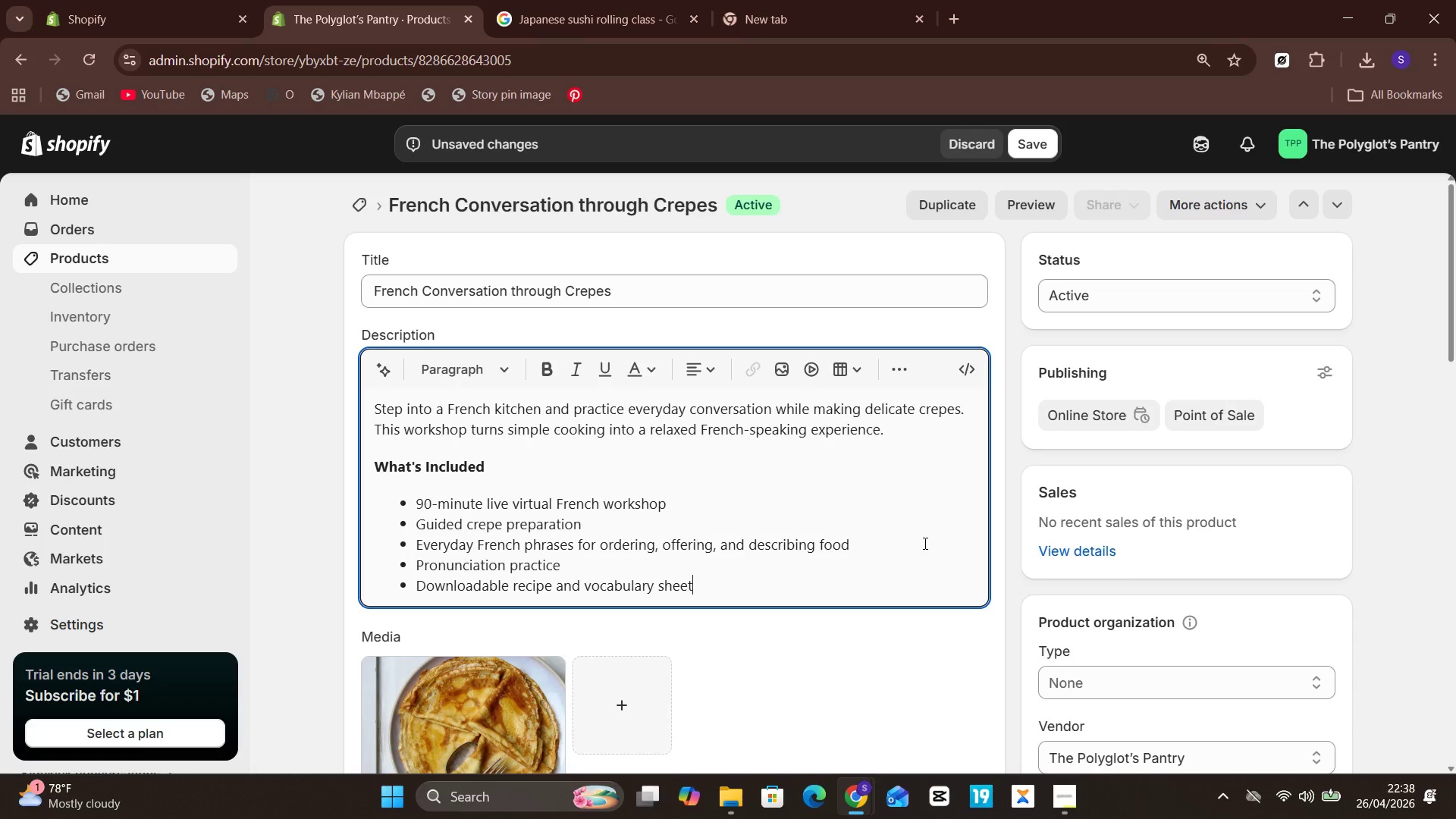 
key(ArrowDown)
 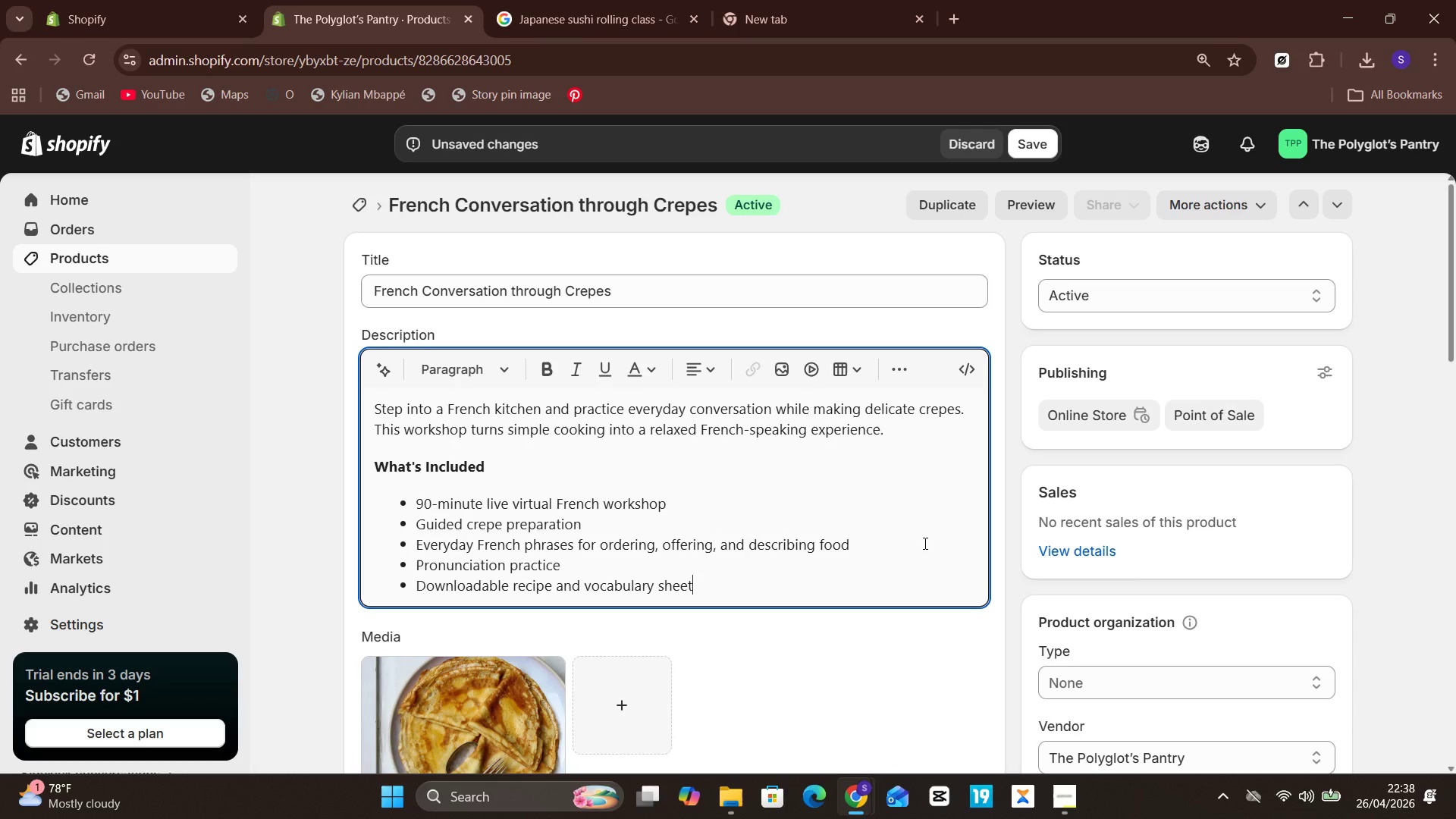 
key(Unknown)
 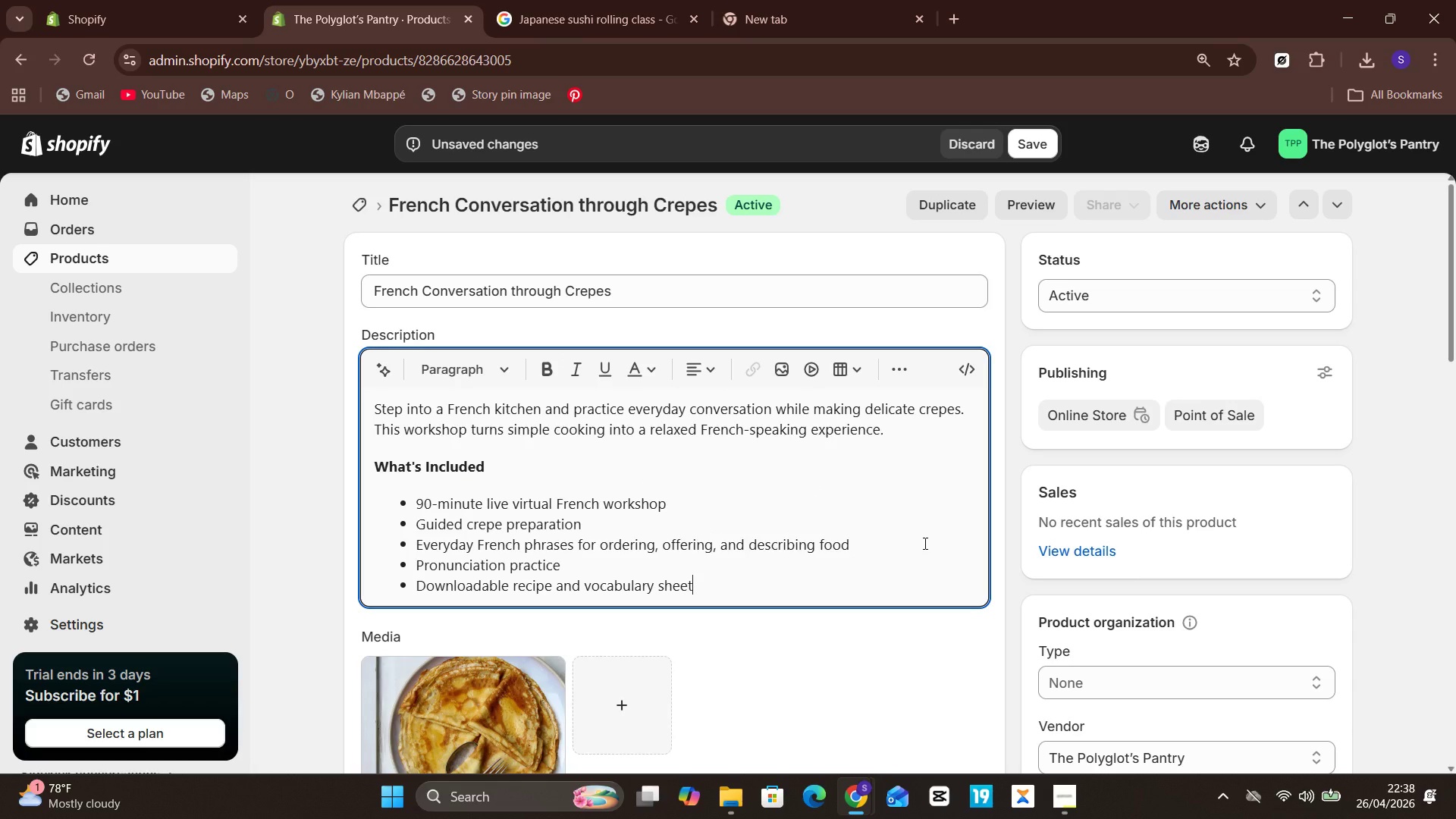 
key(ArrowDown)
 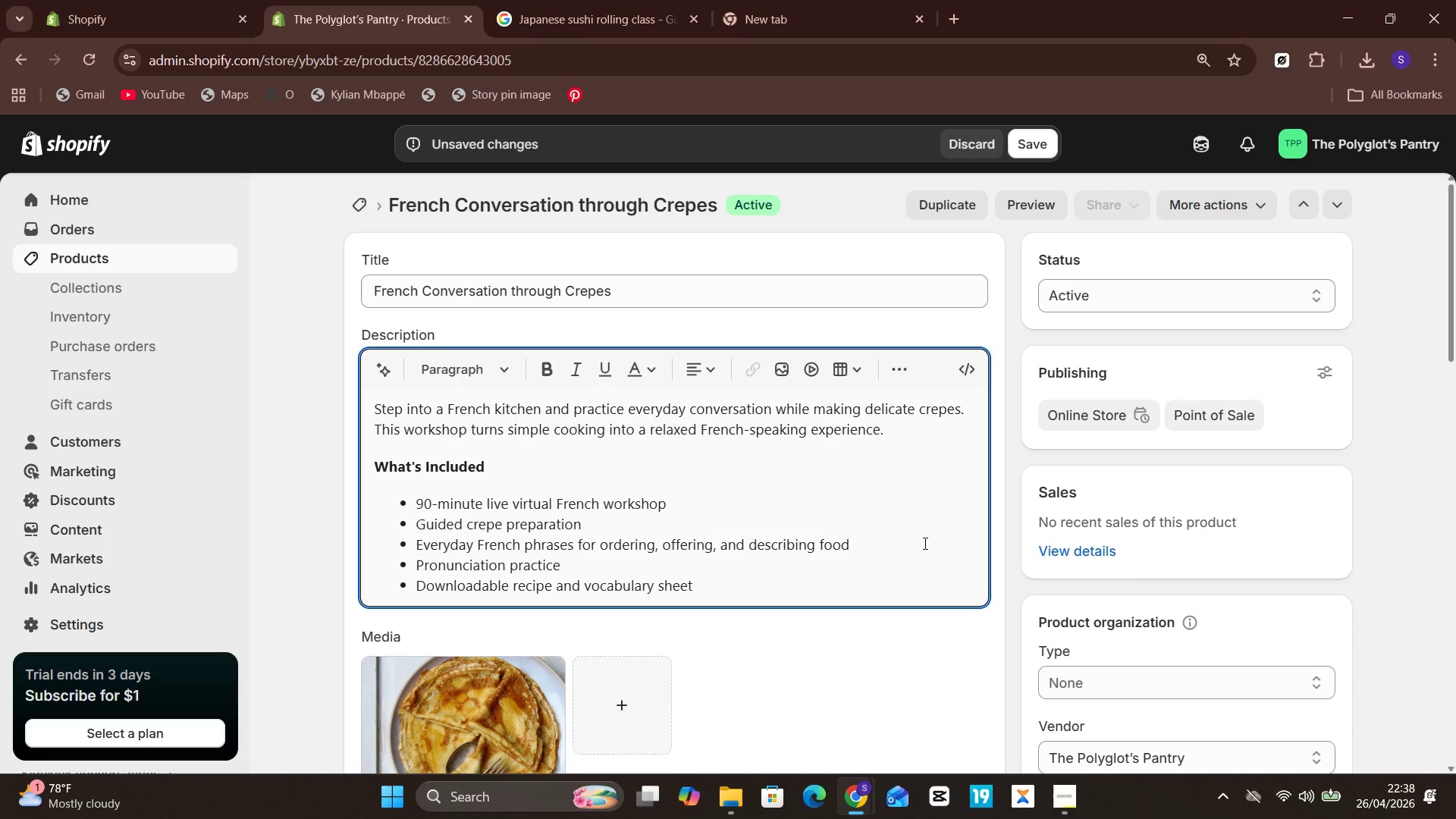 
key(Unknown)
 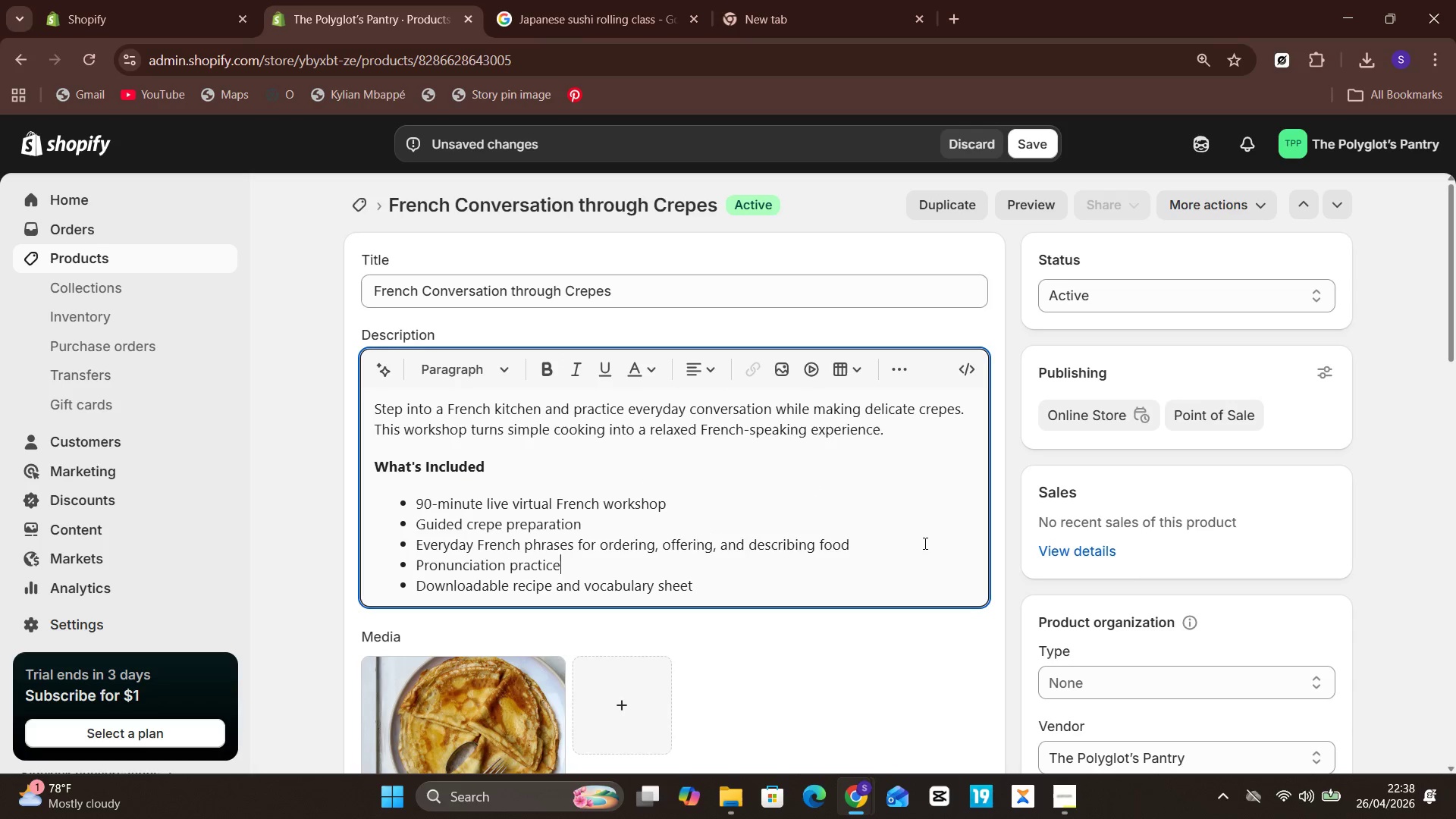 
key(ArrowUp)
 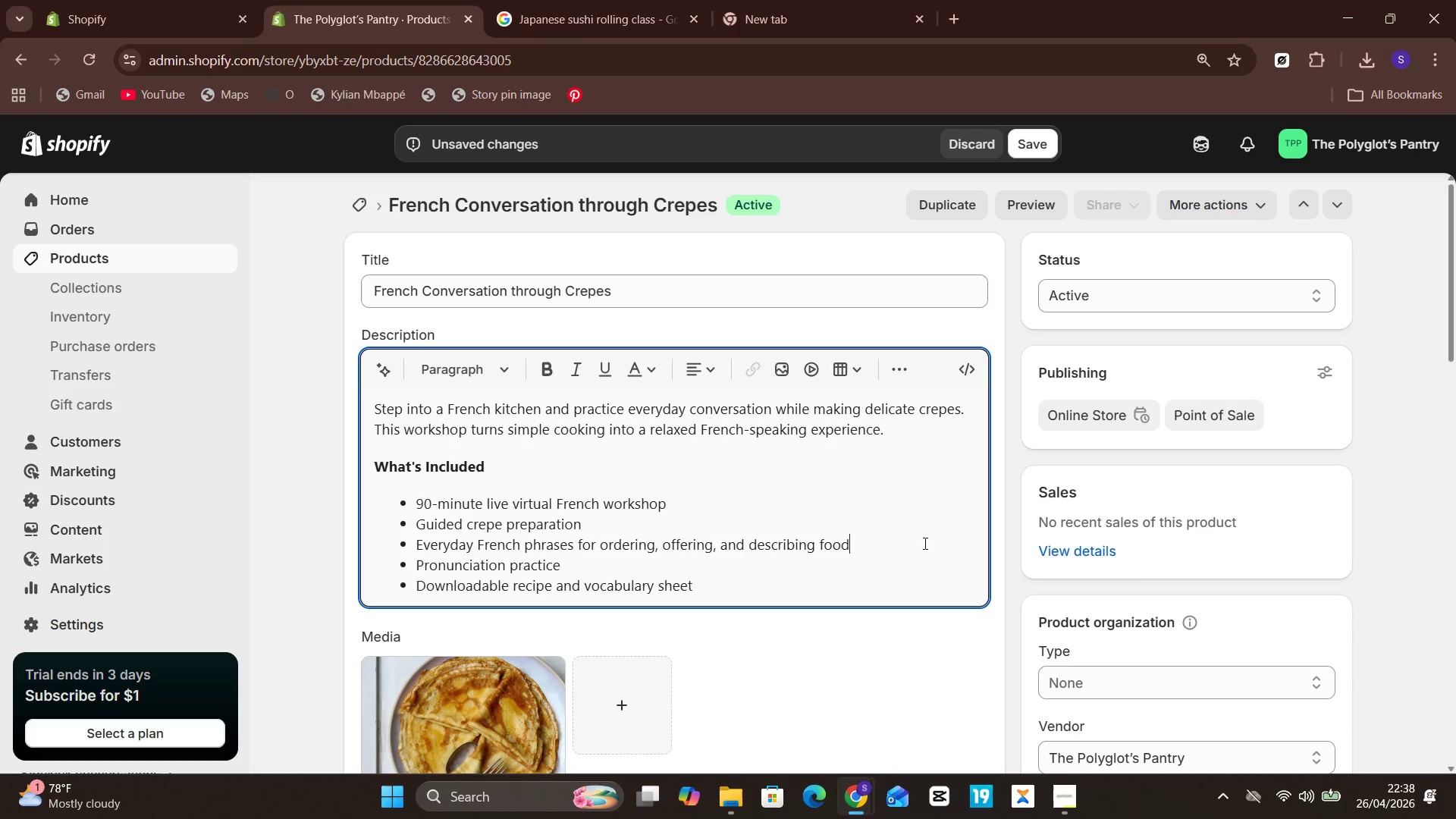 
key(Unknown)
 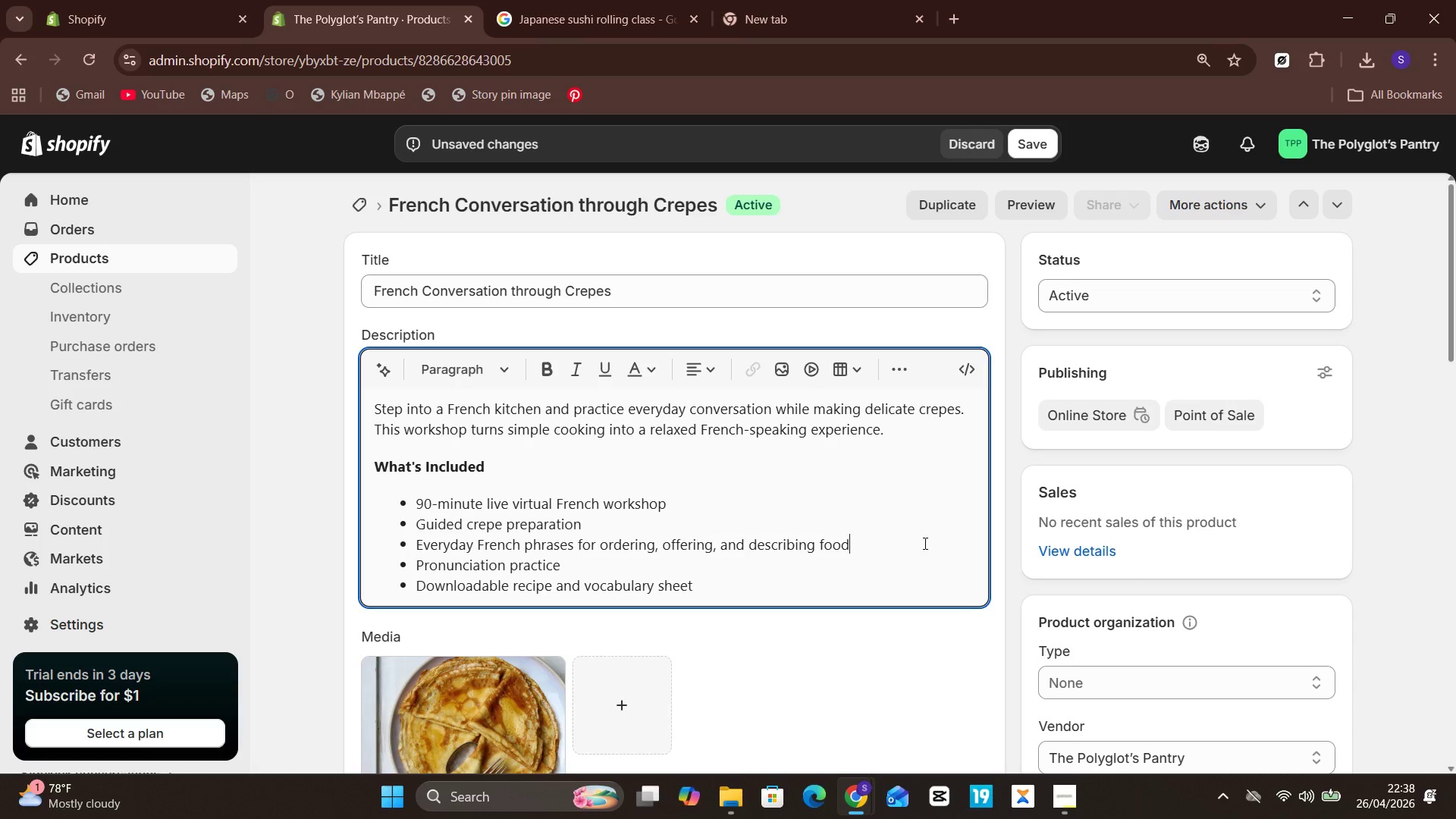 
key(ArrowUp)
 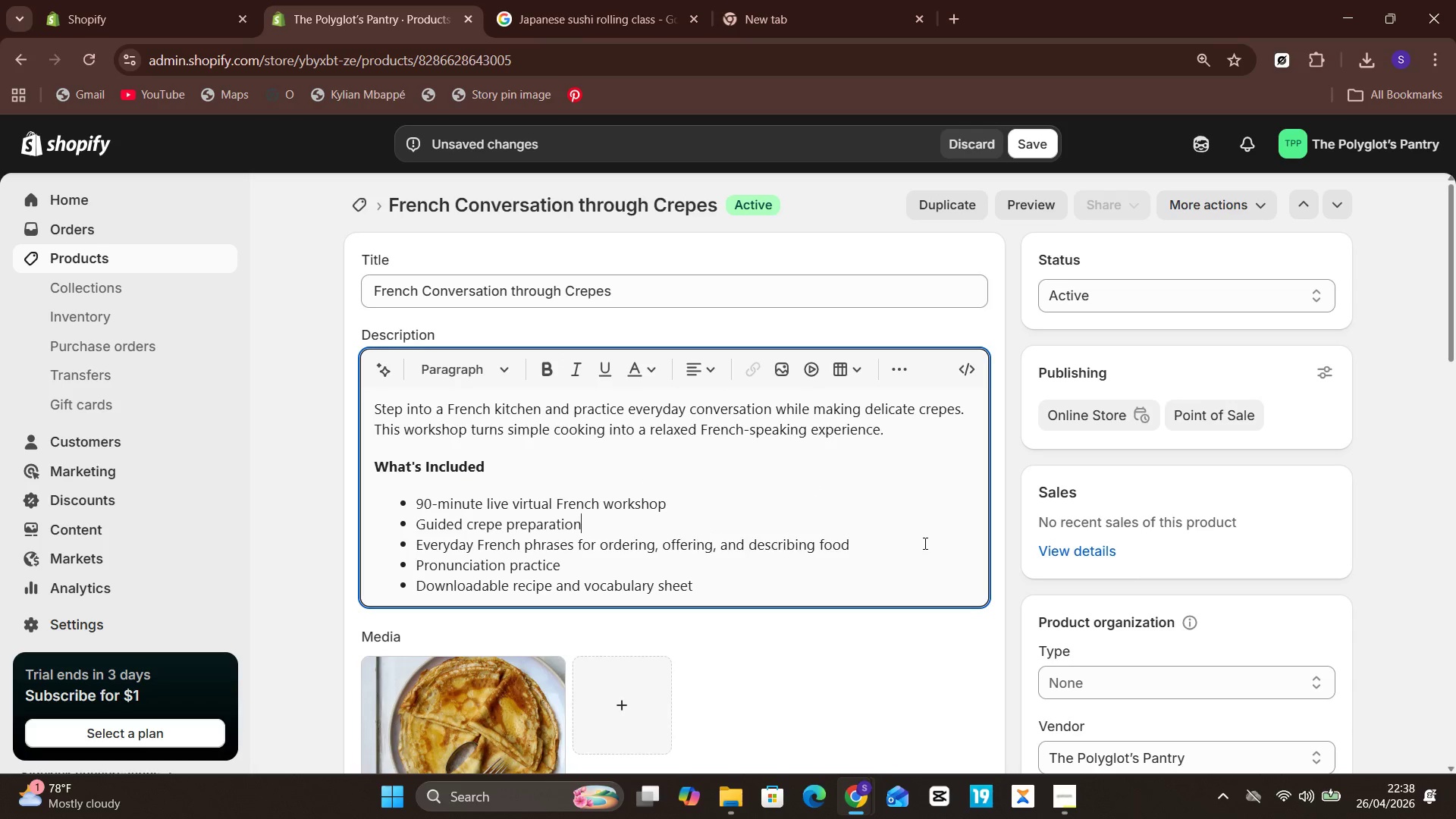 
key(Unknown)
 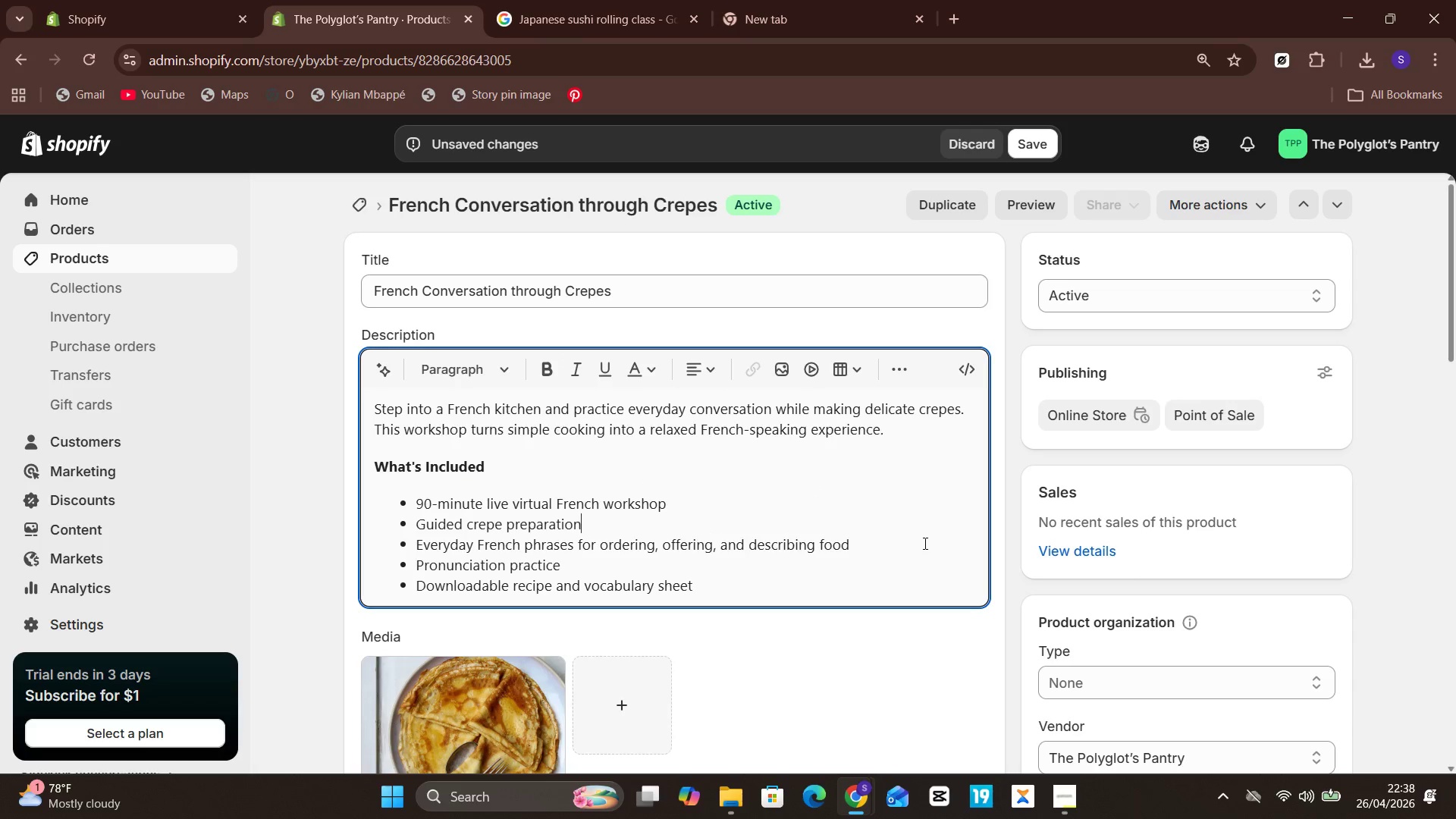 
key(ArrowUp)
 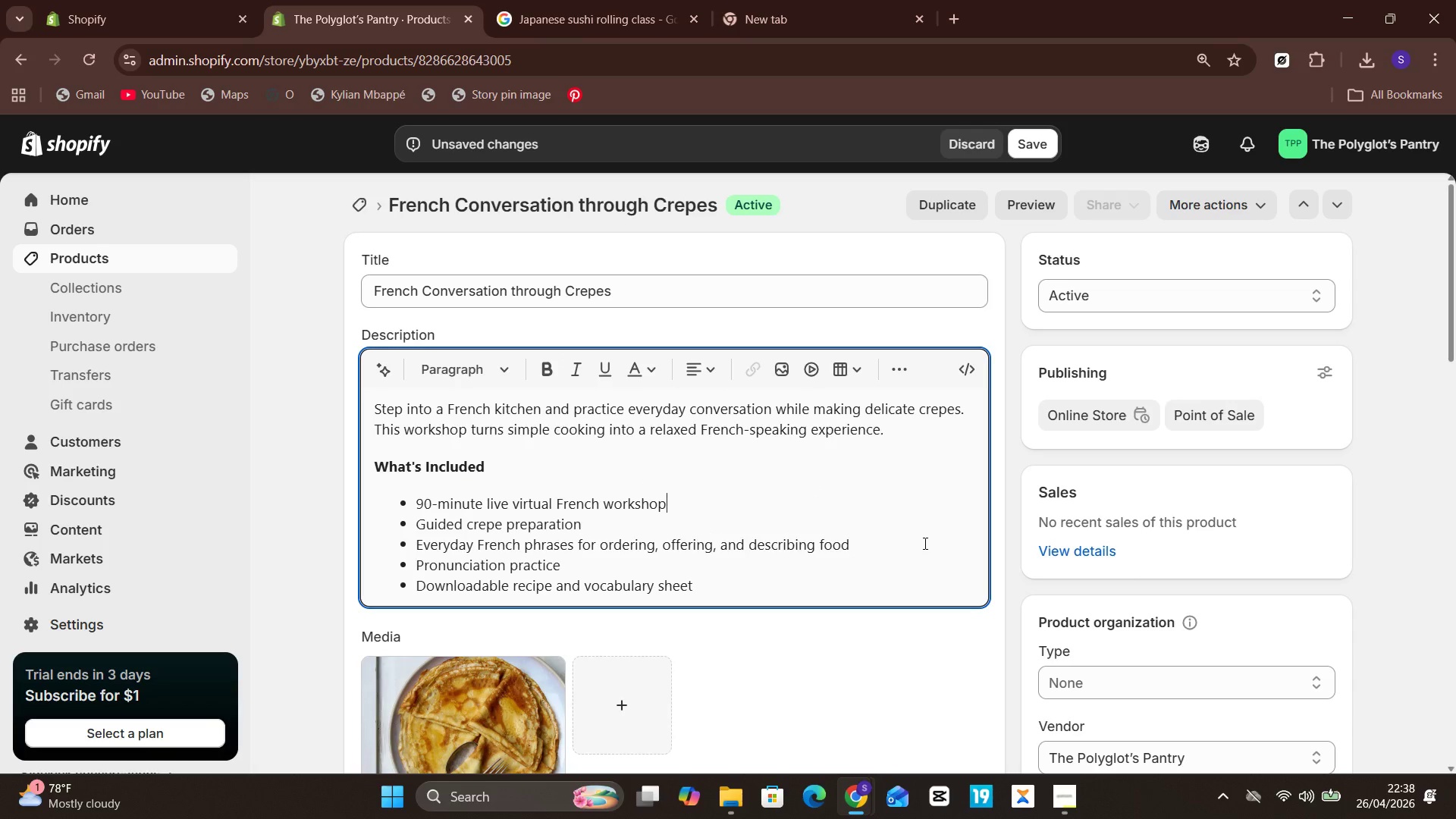 
key(Unknown)
 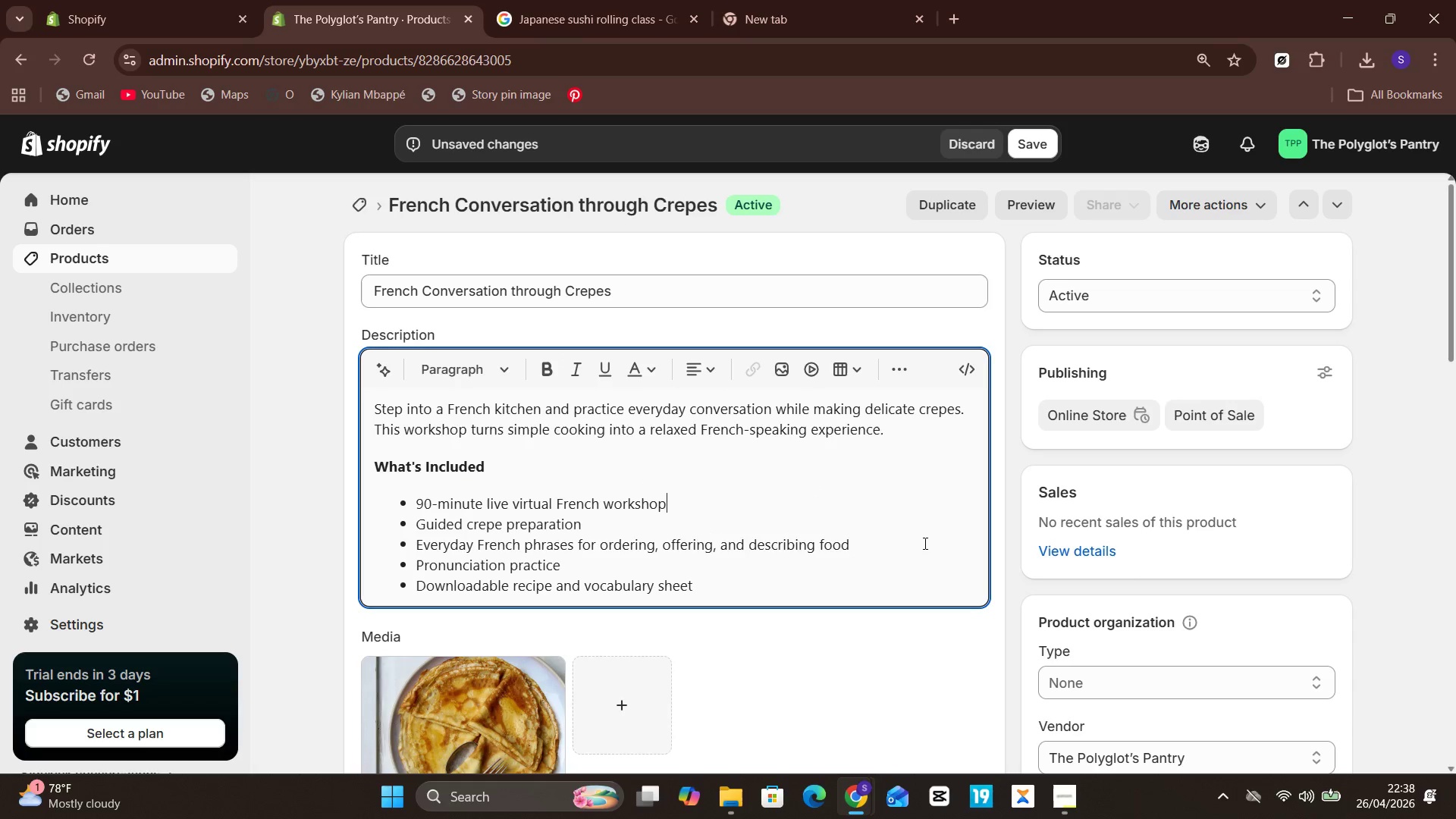 
key(ArrowUp)
 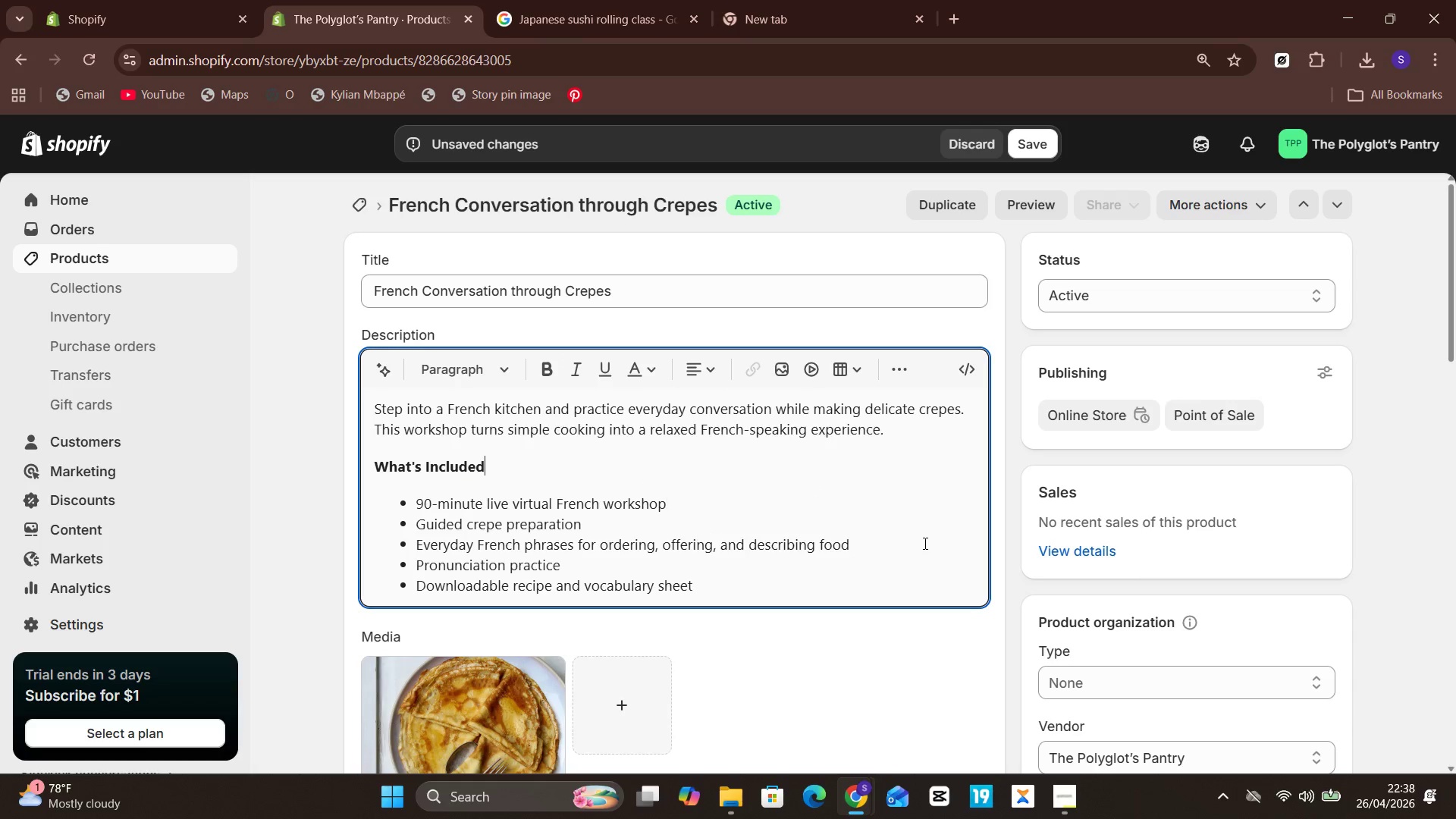 
key(ArrowUp)
 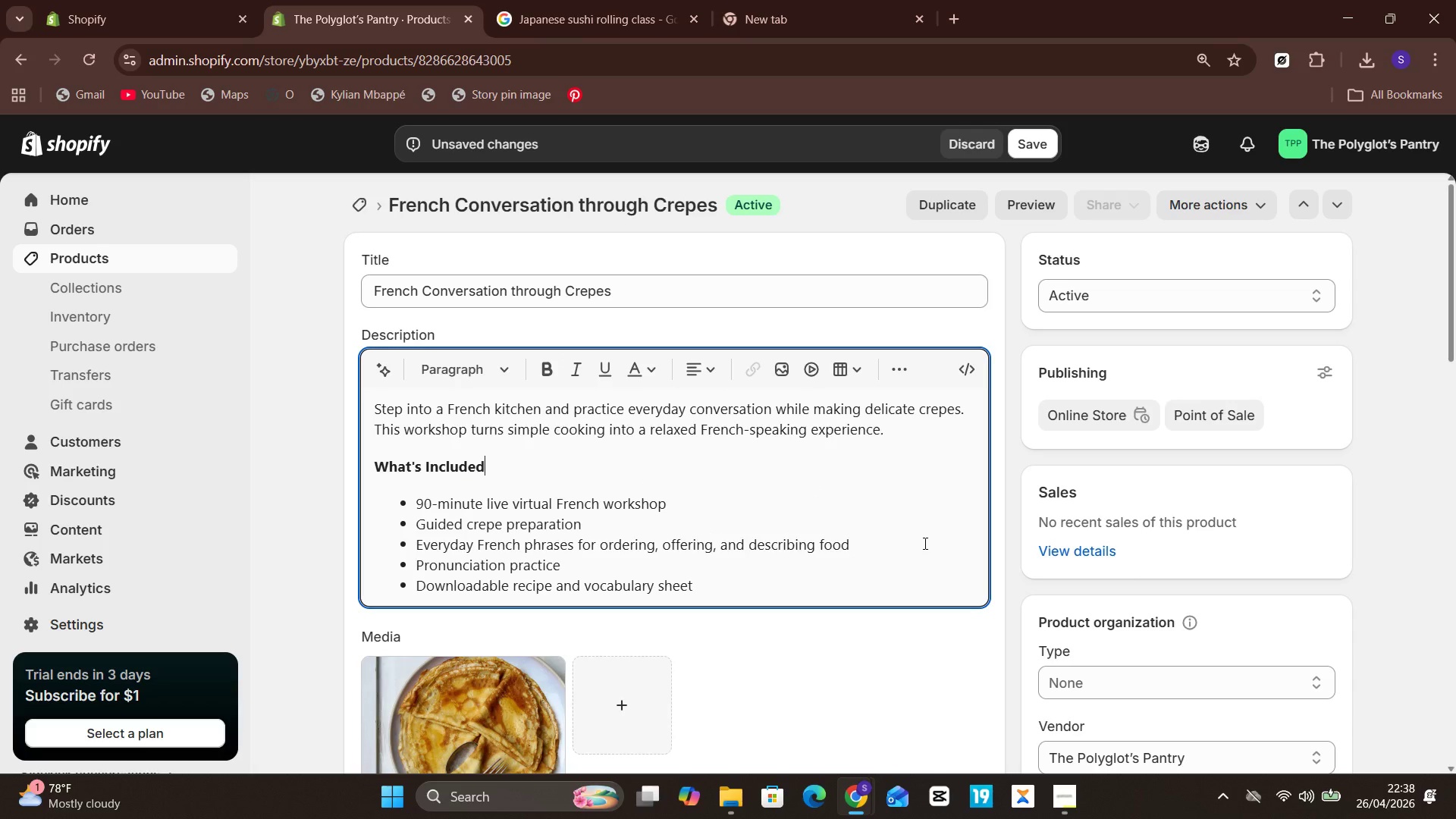 
key(Unknown)
 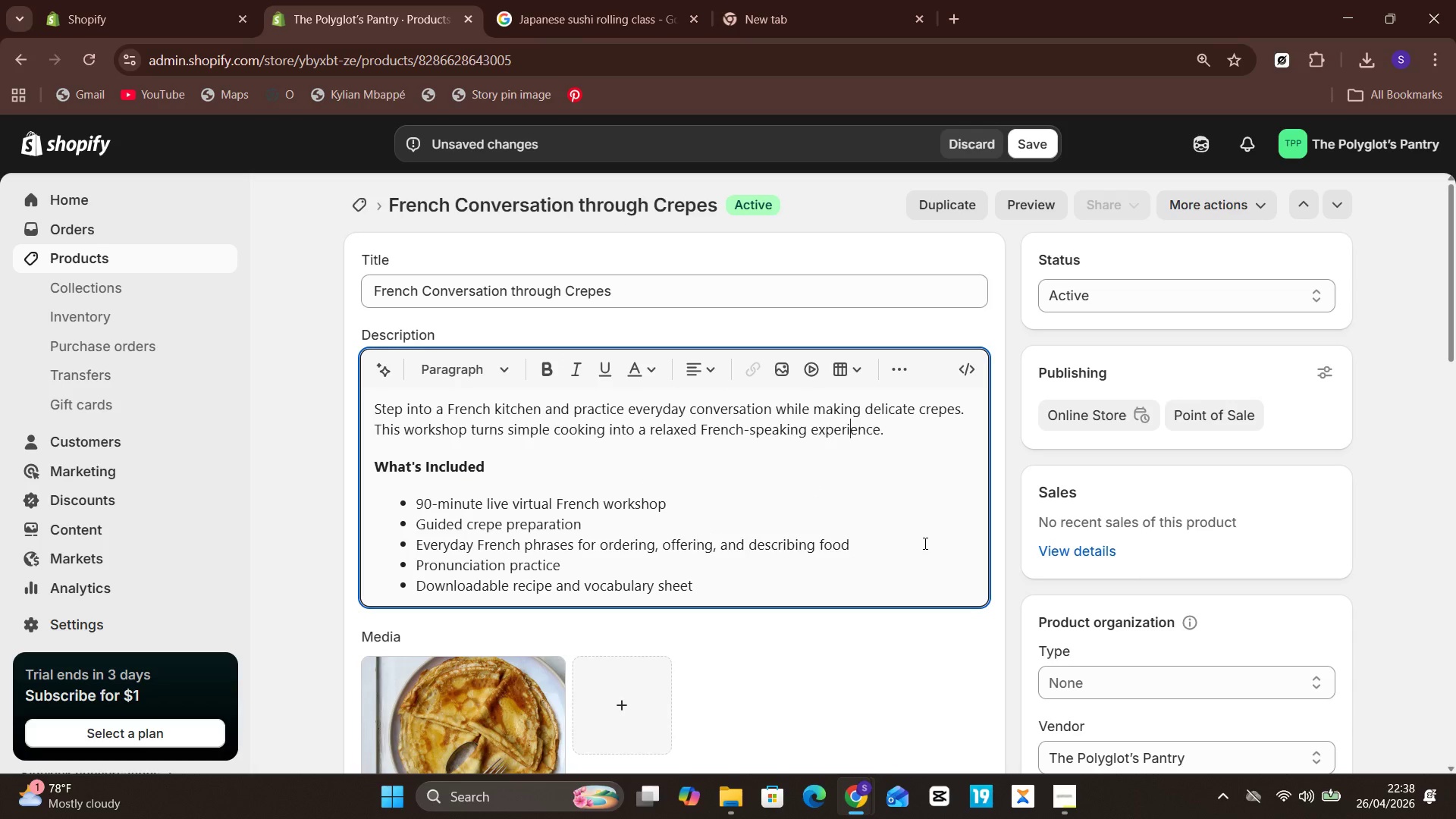 
key(Unknown)
 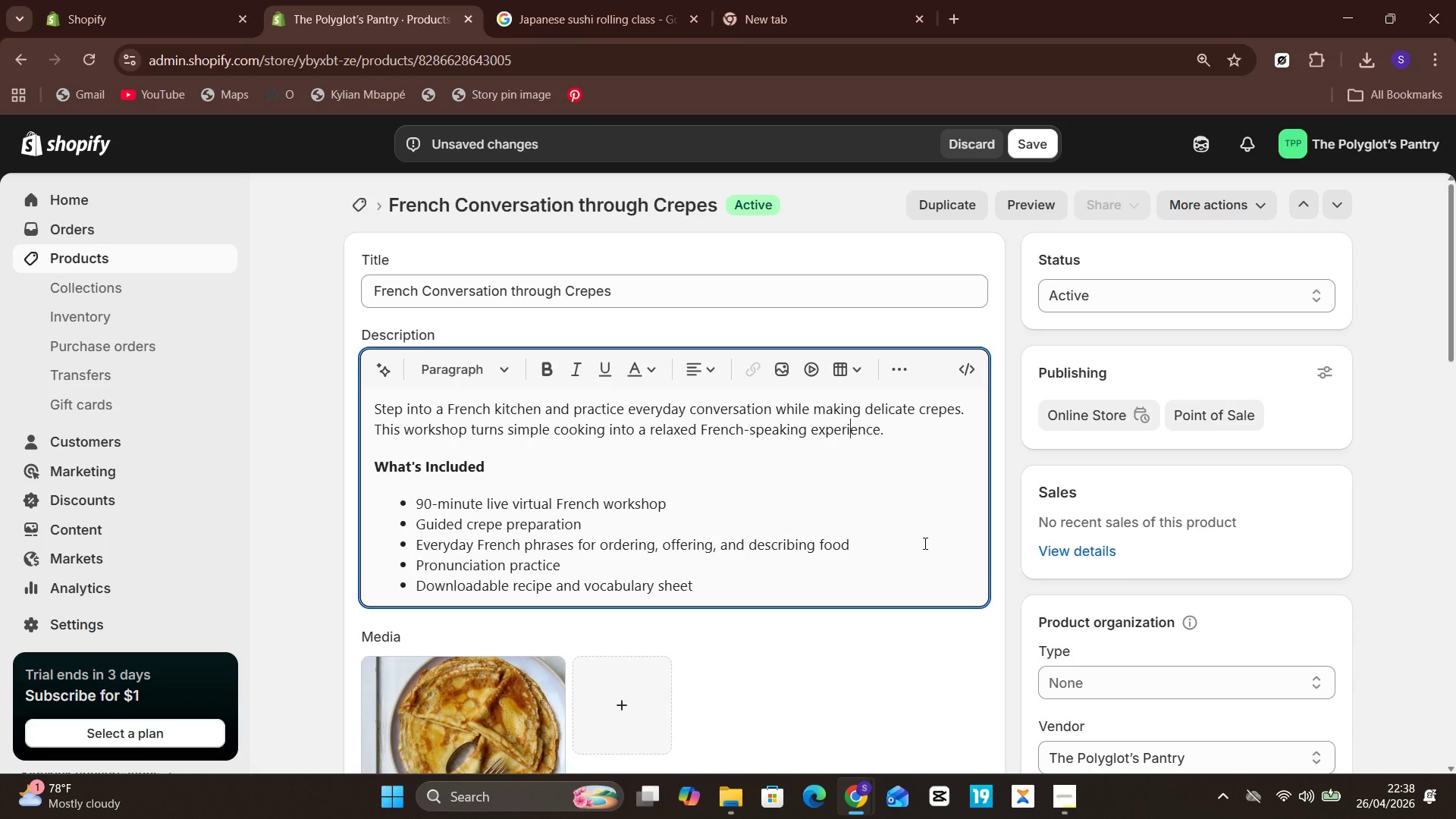 
key(ArrowUp)
 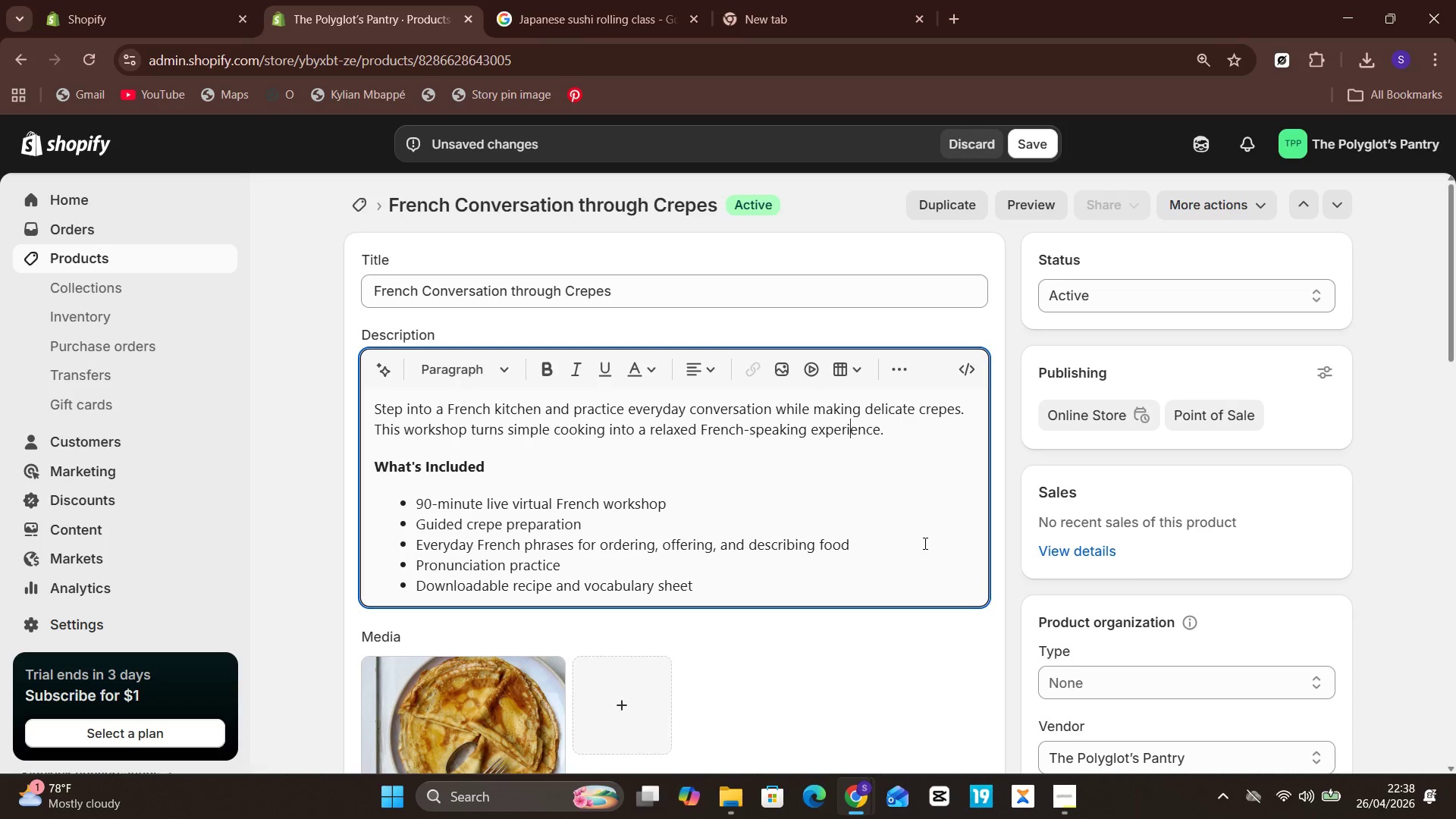 
key(Unknown)
 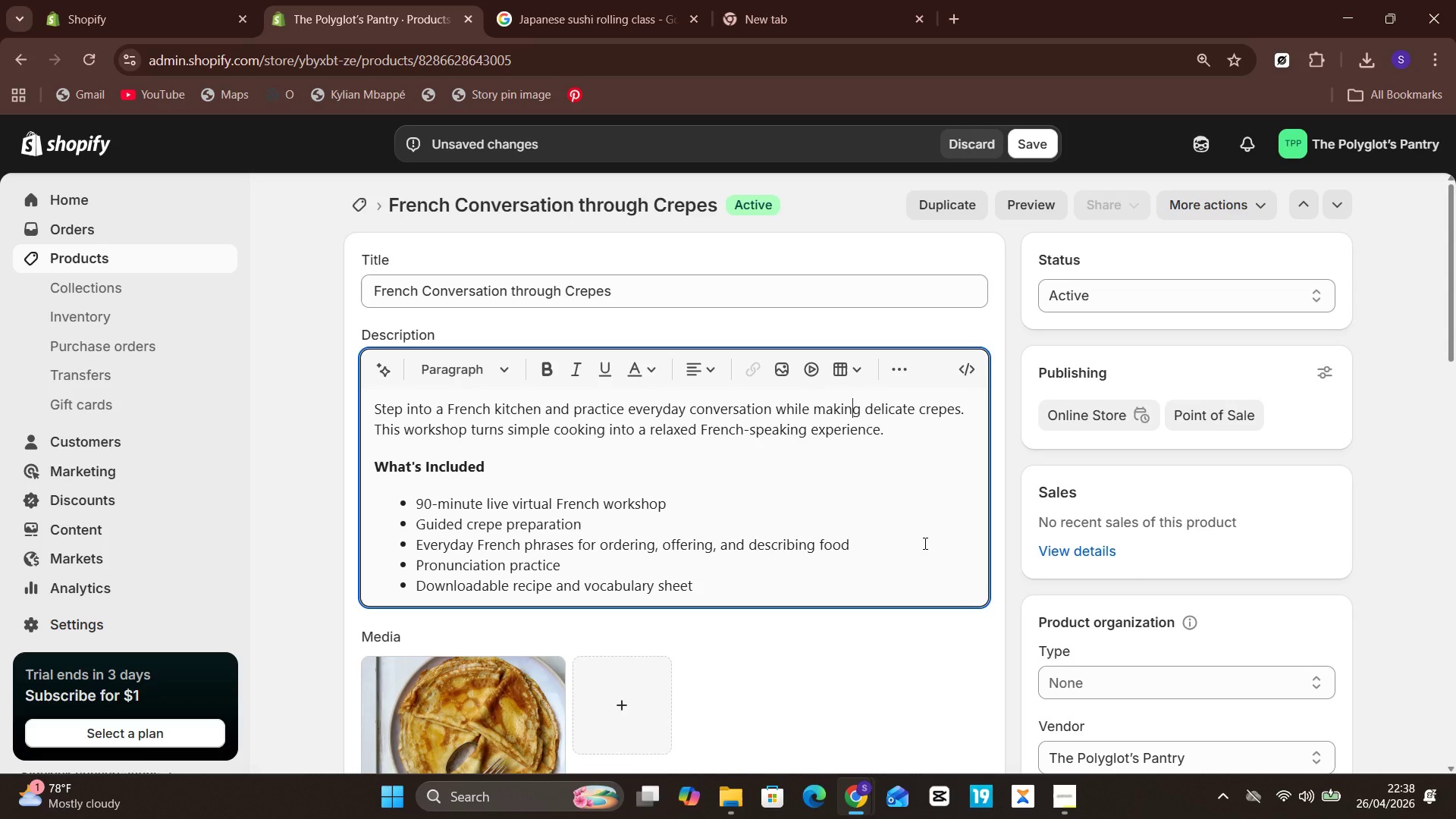 
key(ArrowUp)
 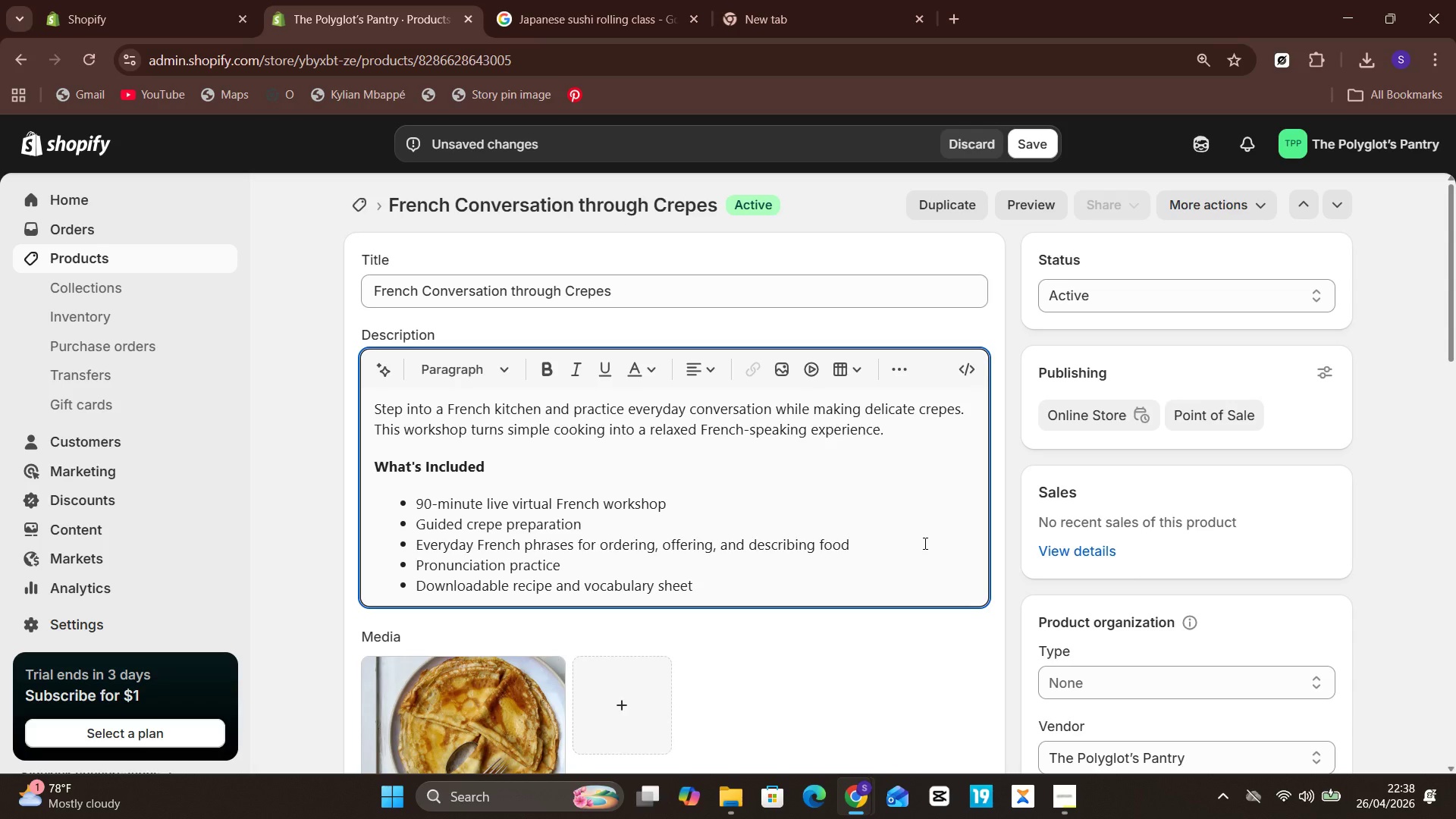 
key(Unknown)
 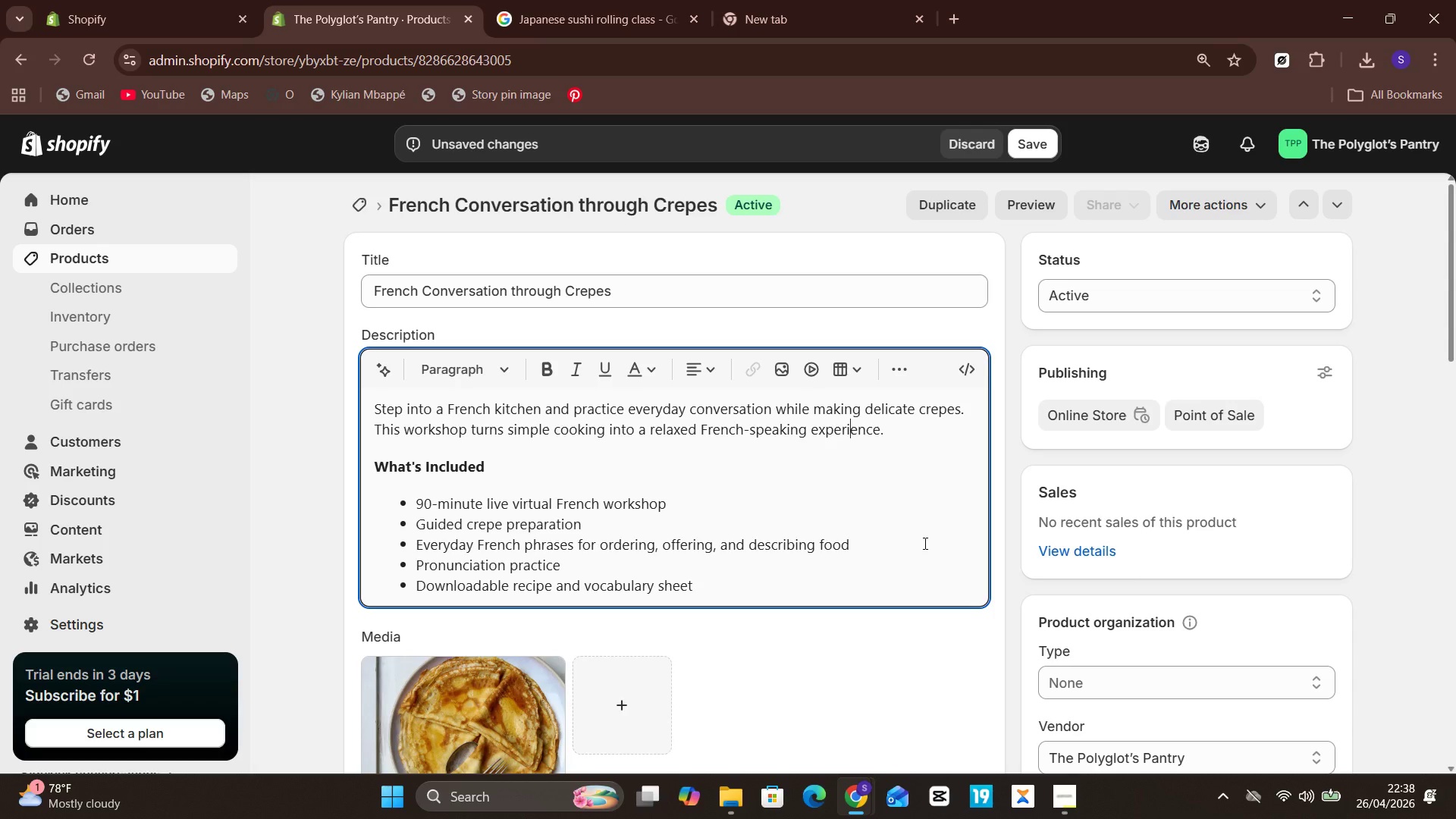 
key(ArrowDown)
 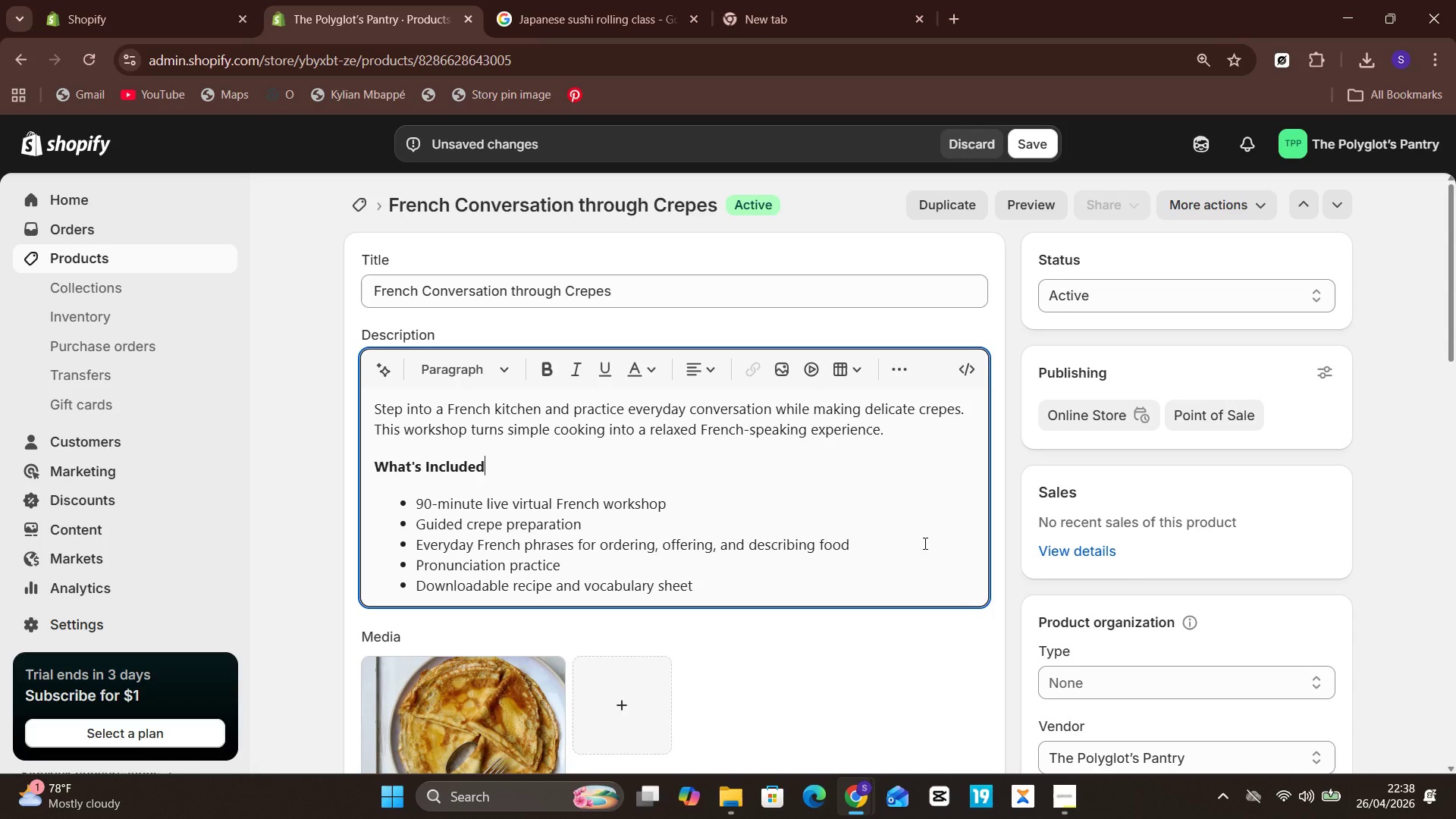 
key(Unknown)
 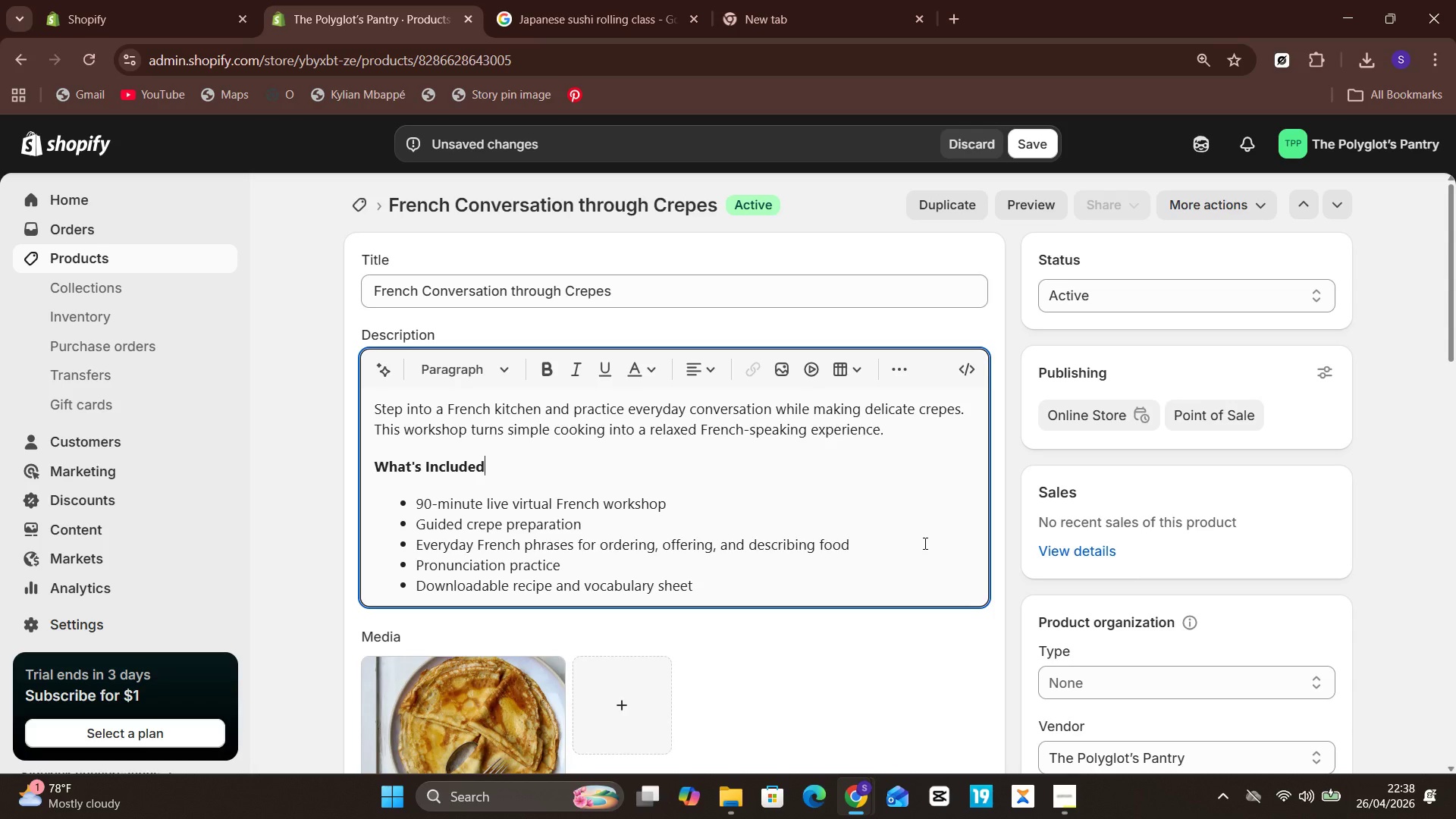 
key(ArrowDown)
 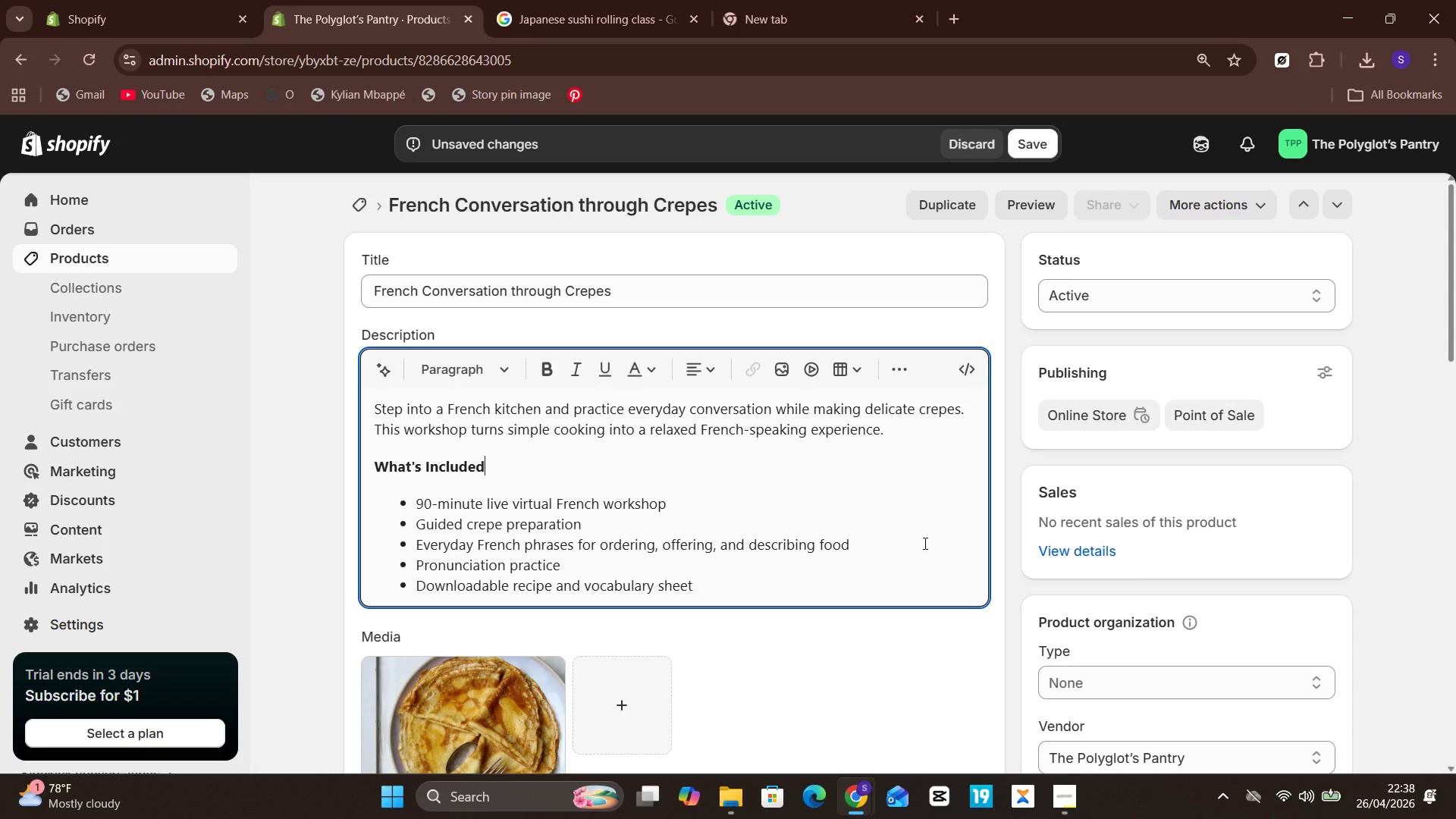 
hold_key(key=Unknown, duration=0.81)
 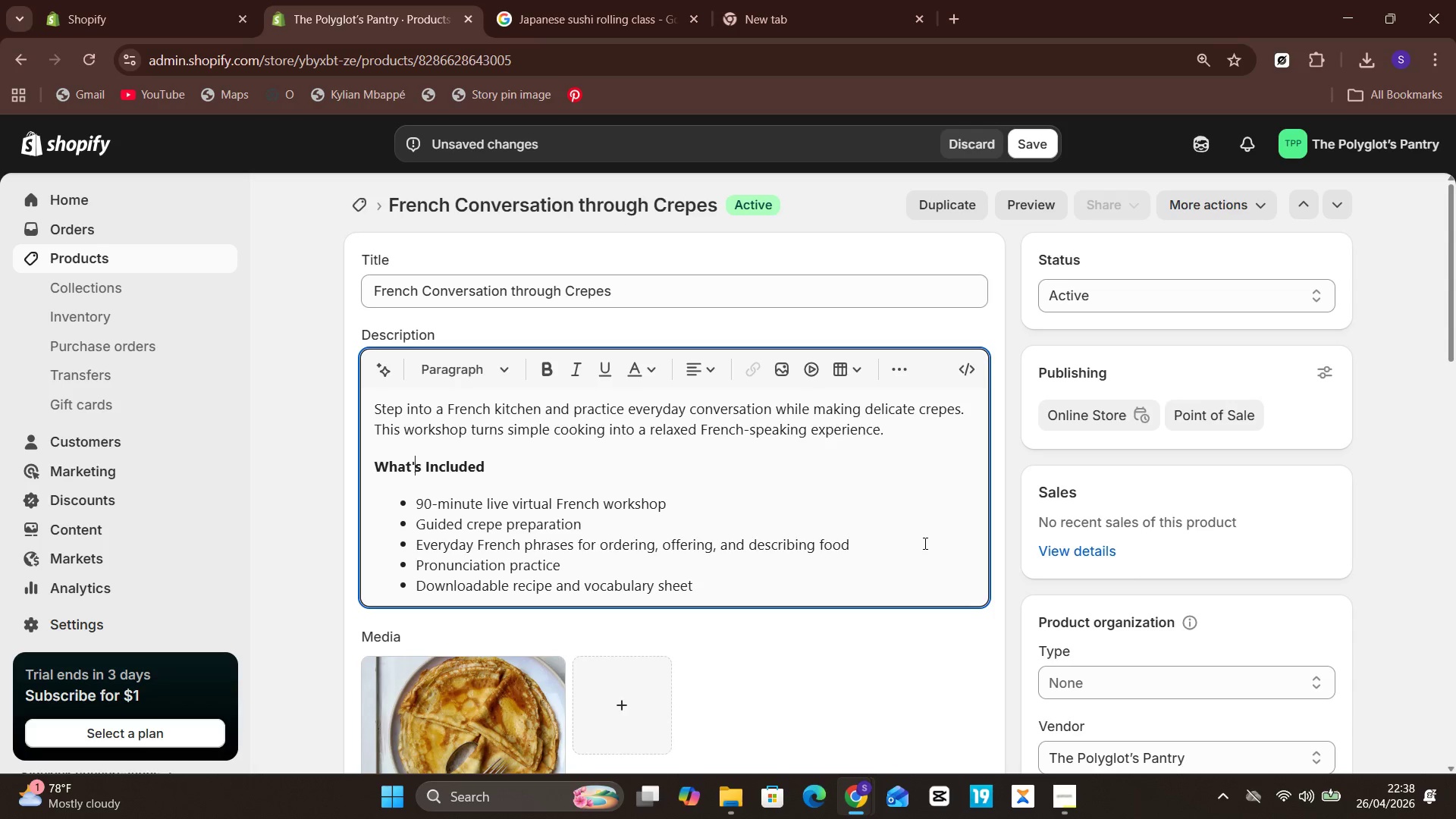 
hold_key(key=ArrowLeft, duration=0.81)
 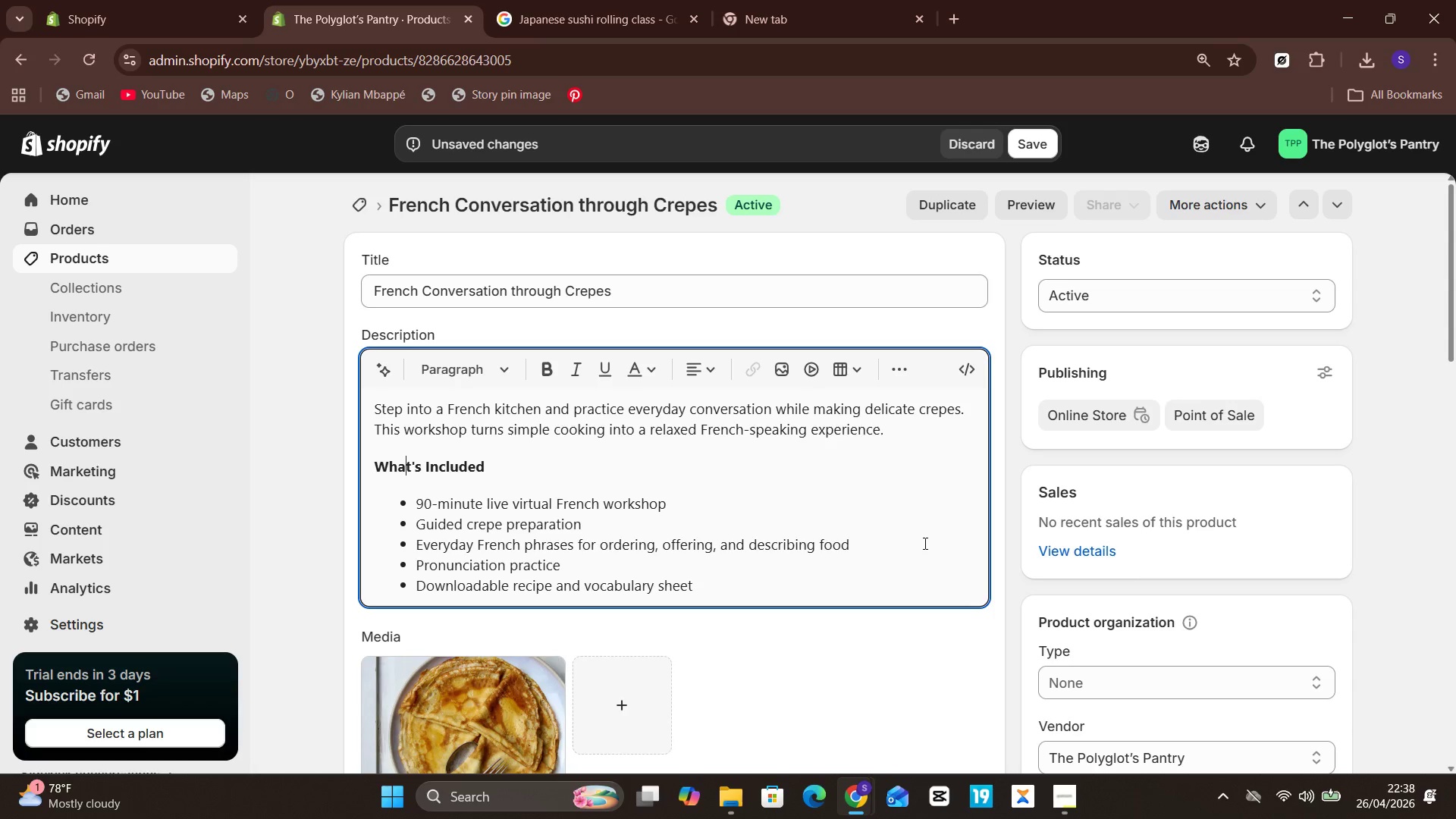 
key(ArrowLeft)
 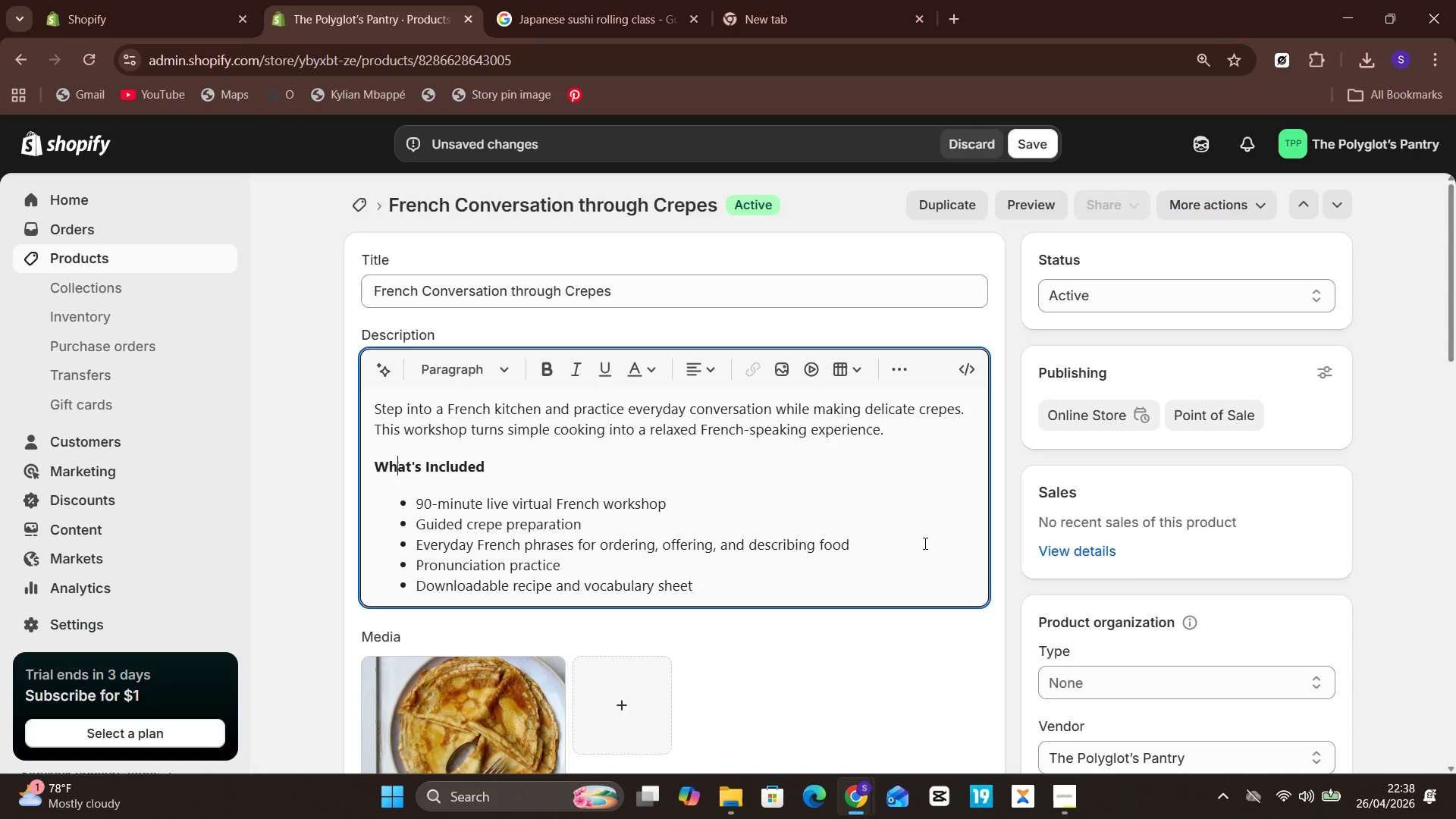 
key(Unknown)
 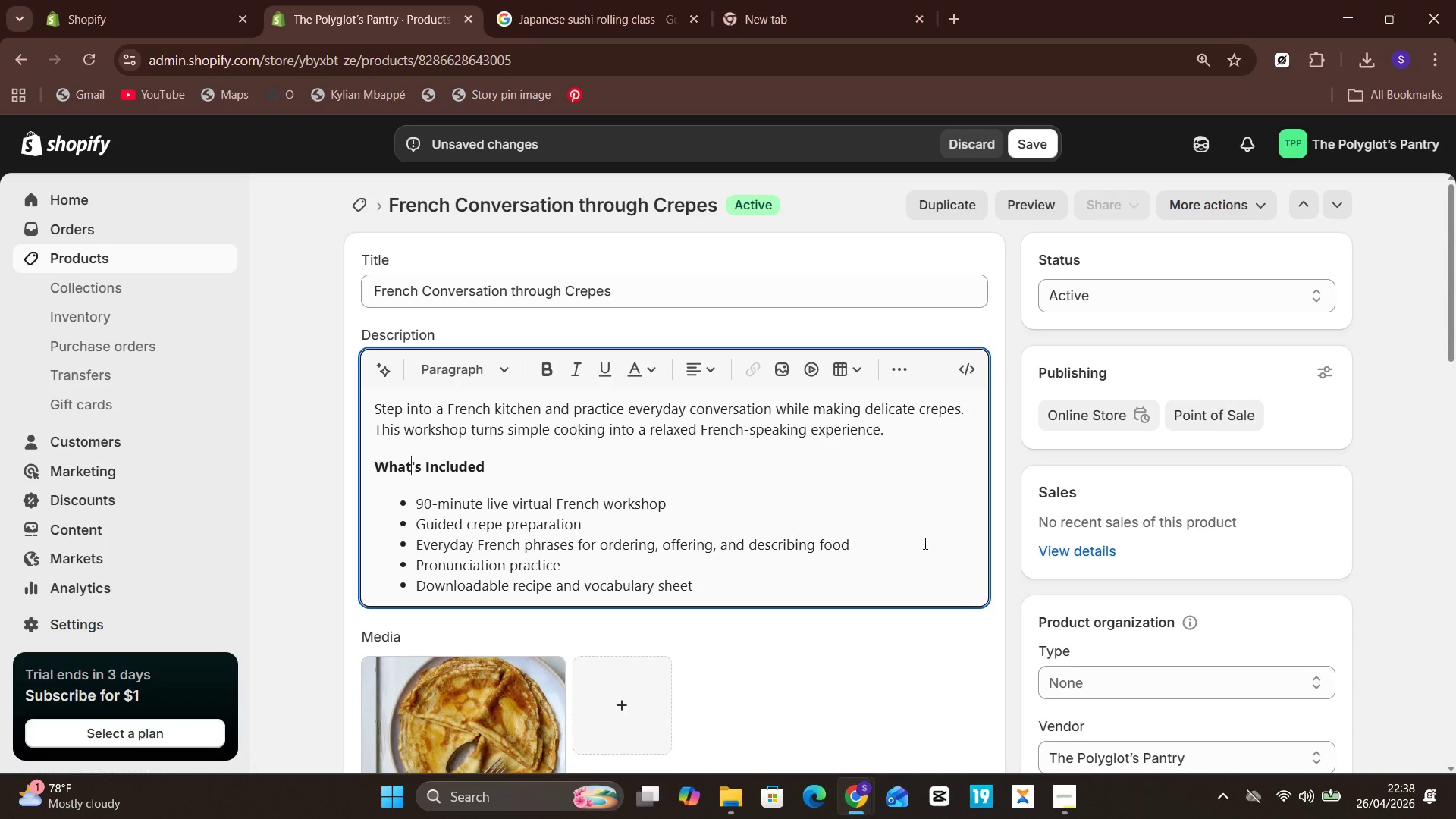 
key(Unknown)
 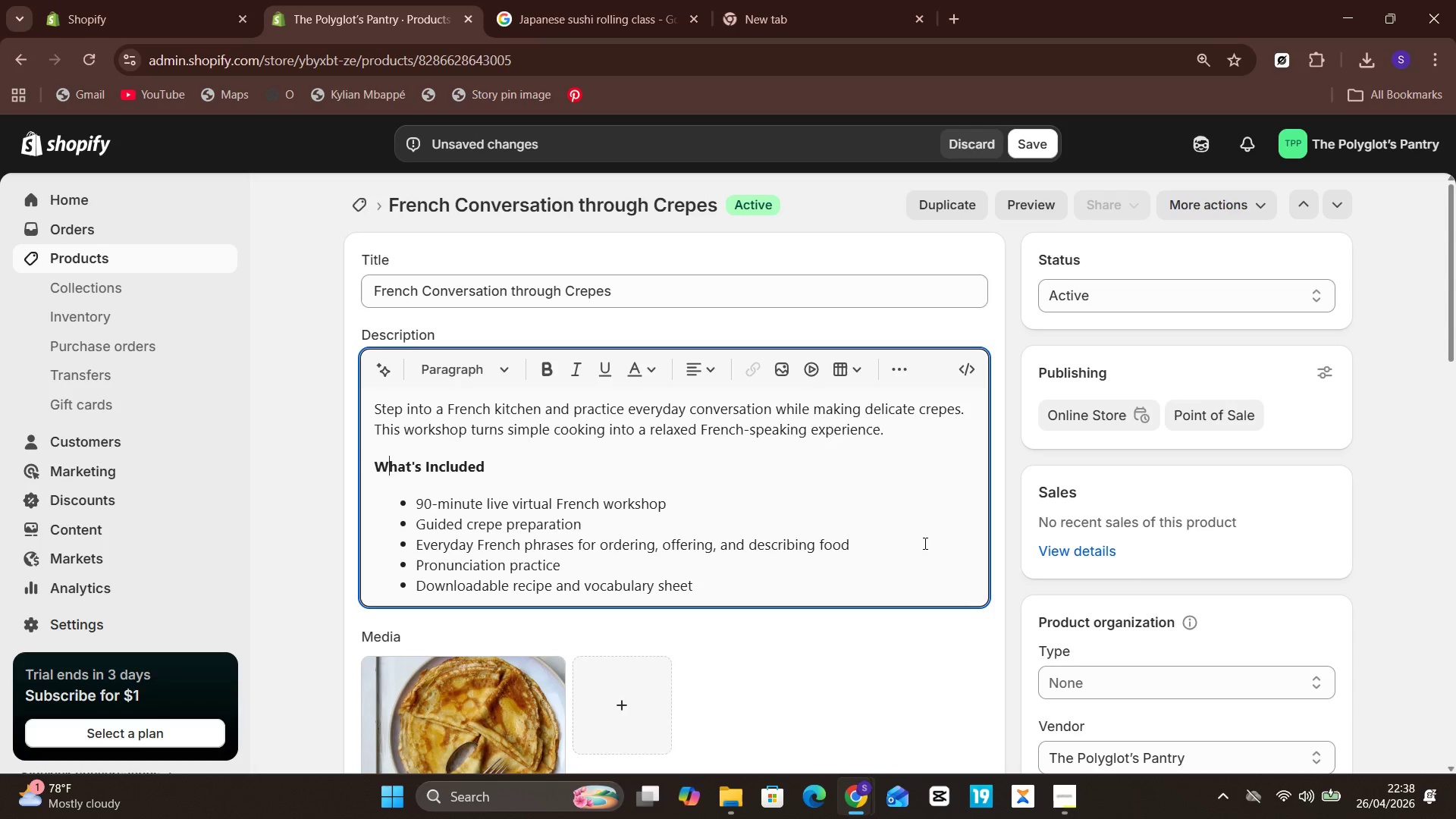 
key(ArrowLeft)
 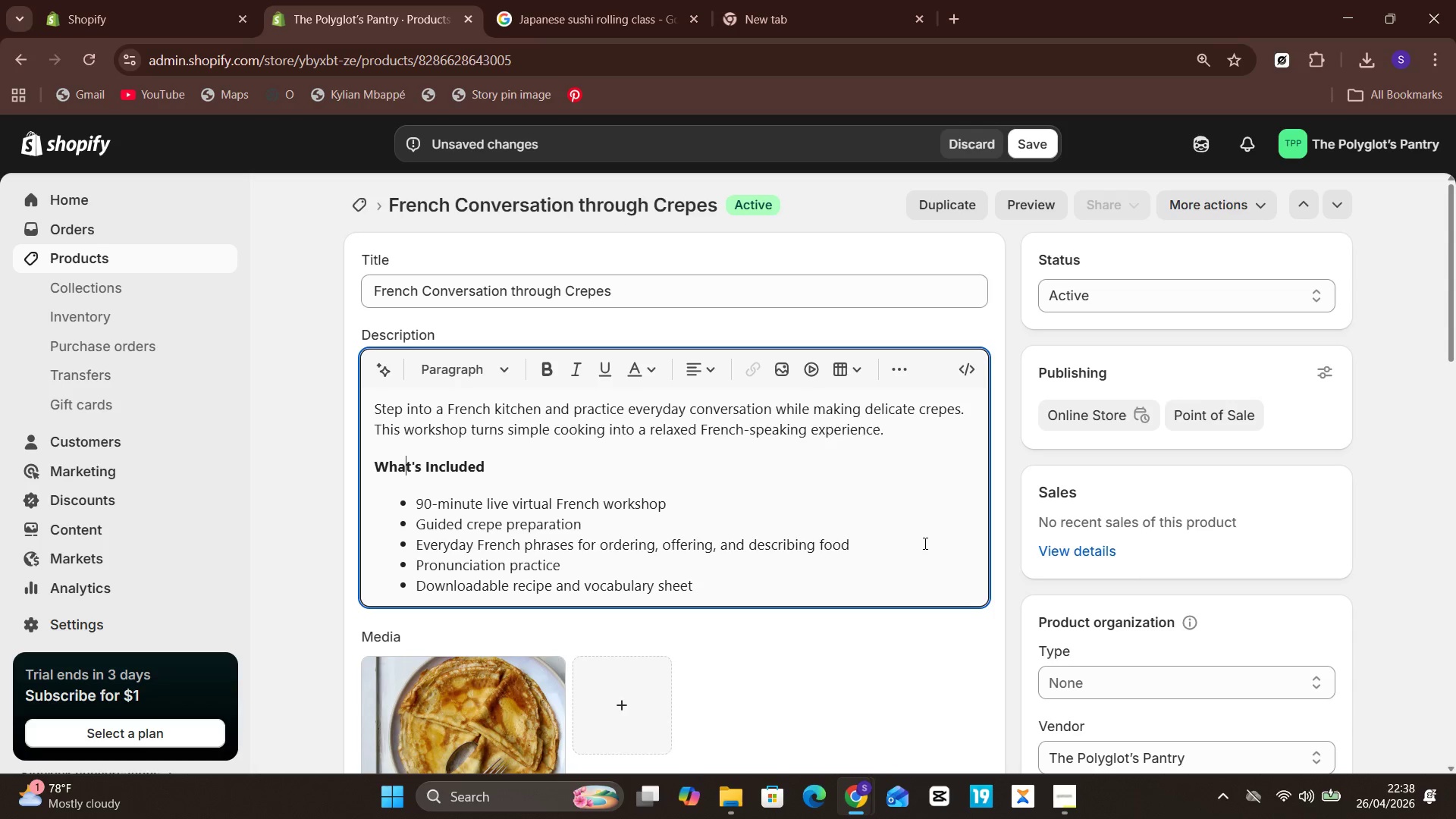 
key(ArrowLeft)
 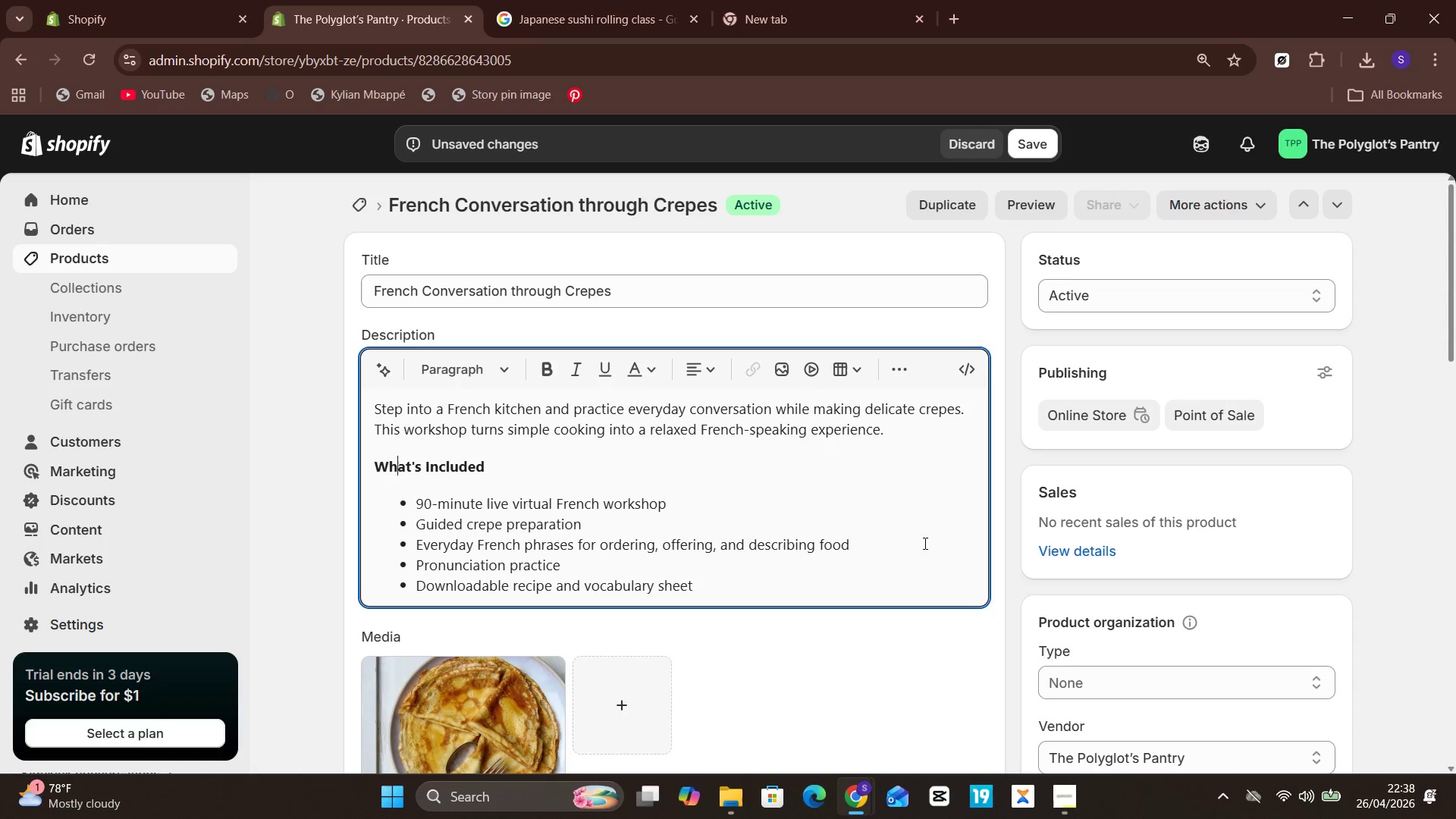 
key(Unknown)
 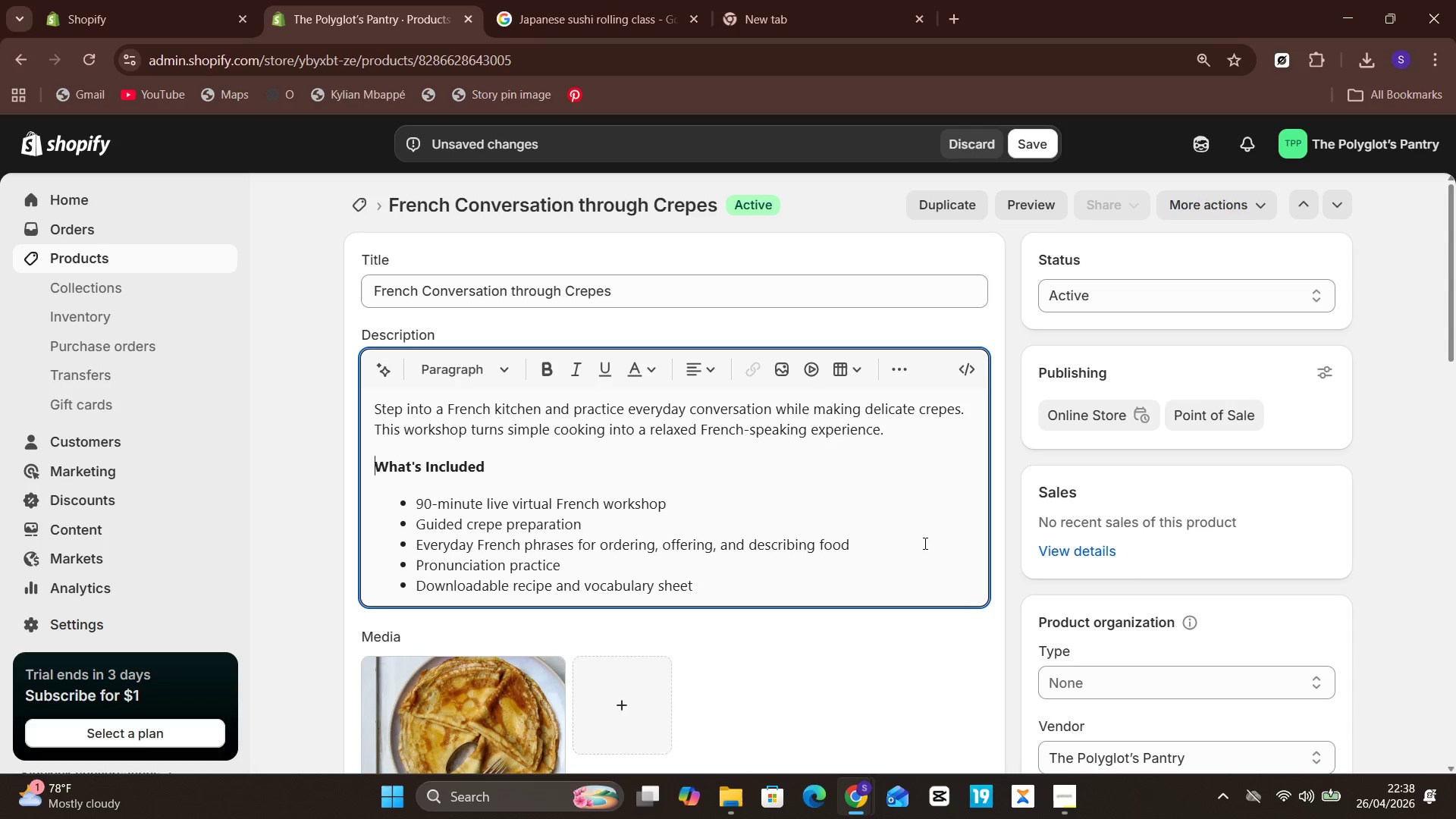 
key(ArrowLeft)
 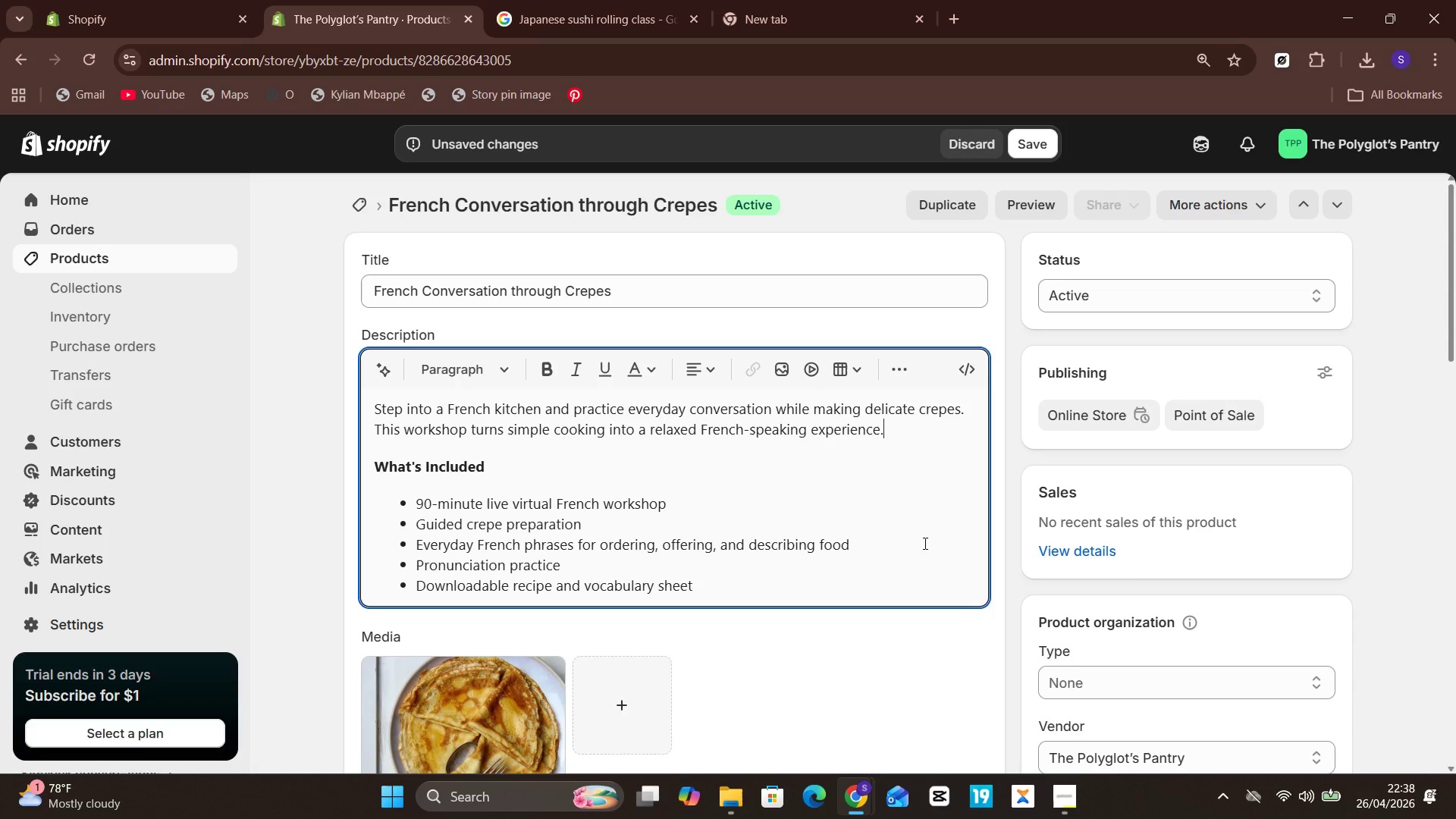 
key(Unknown)
 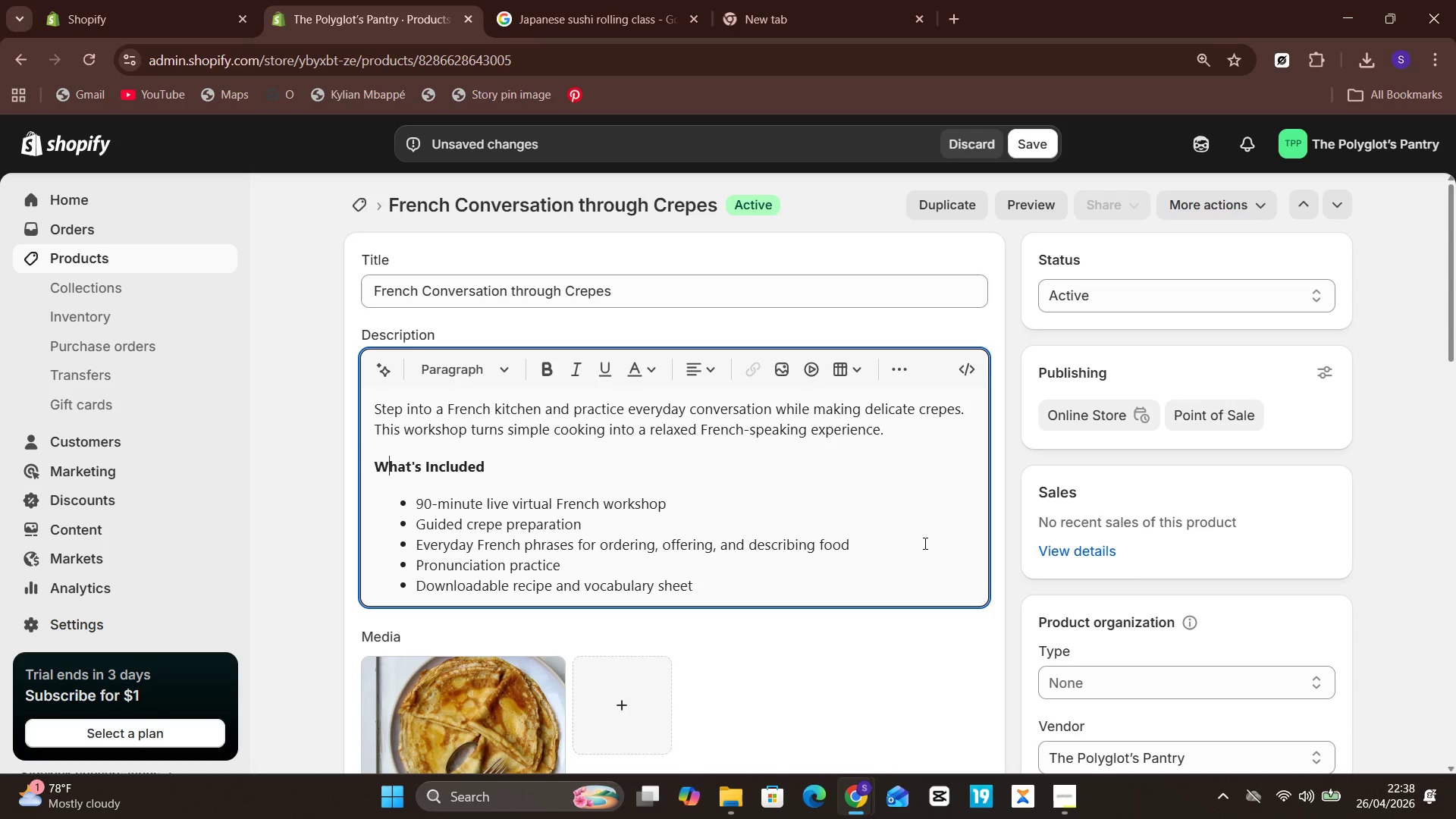 
key(Unknown)
 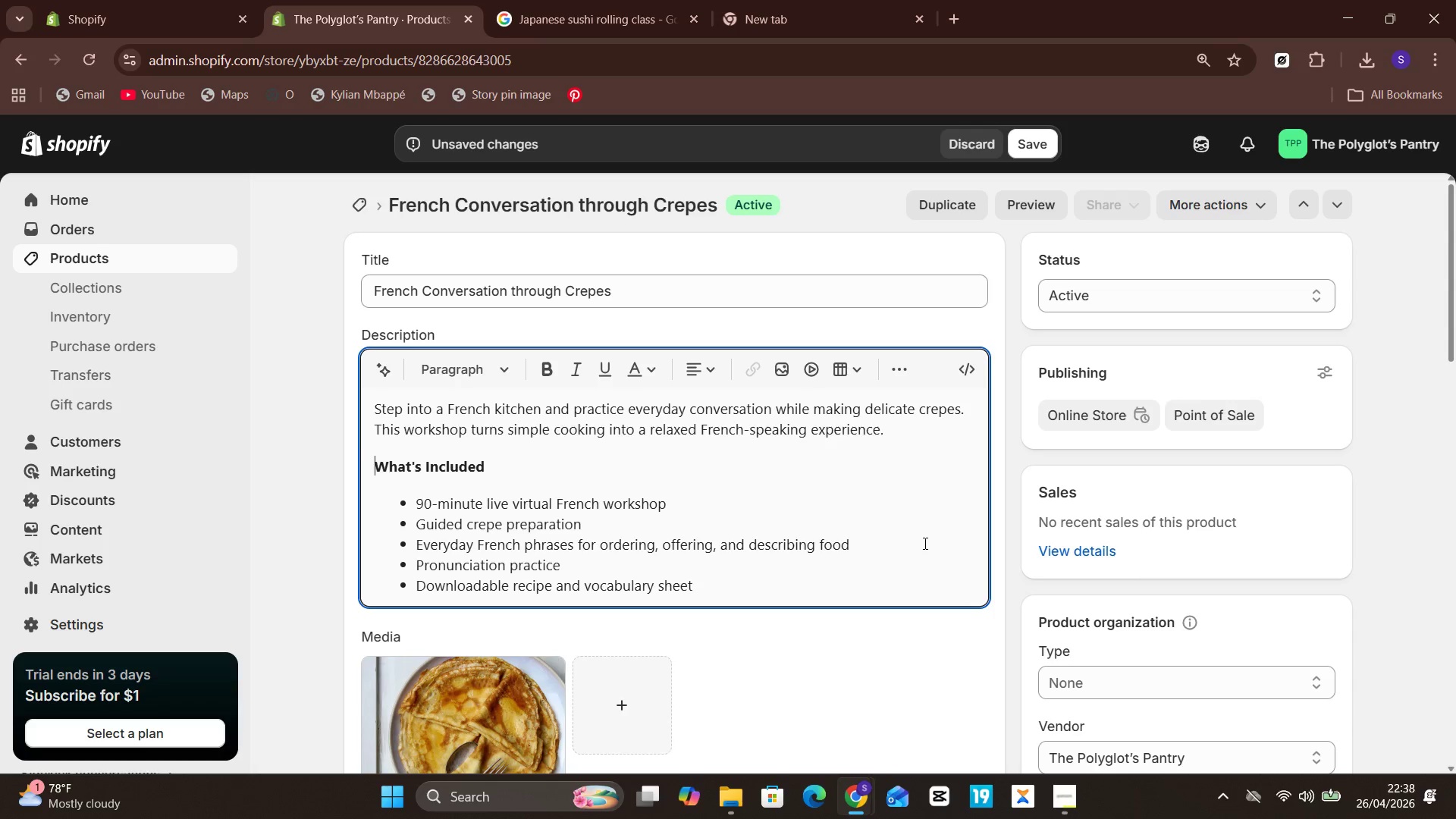 
key(ArrowLeft)
 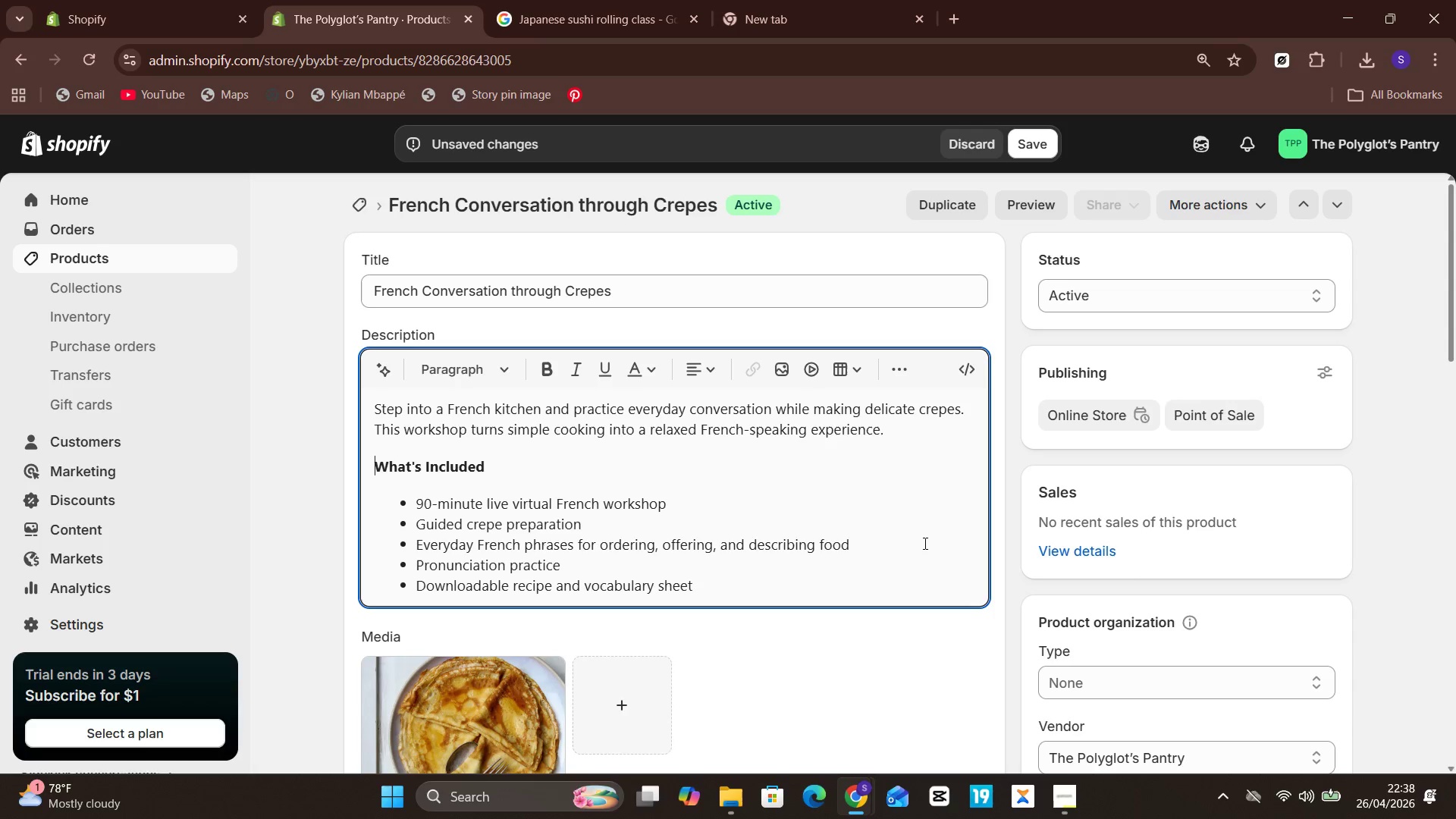 
key(Unknown)
 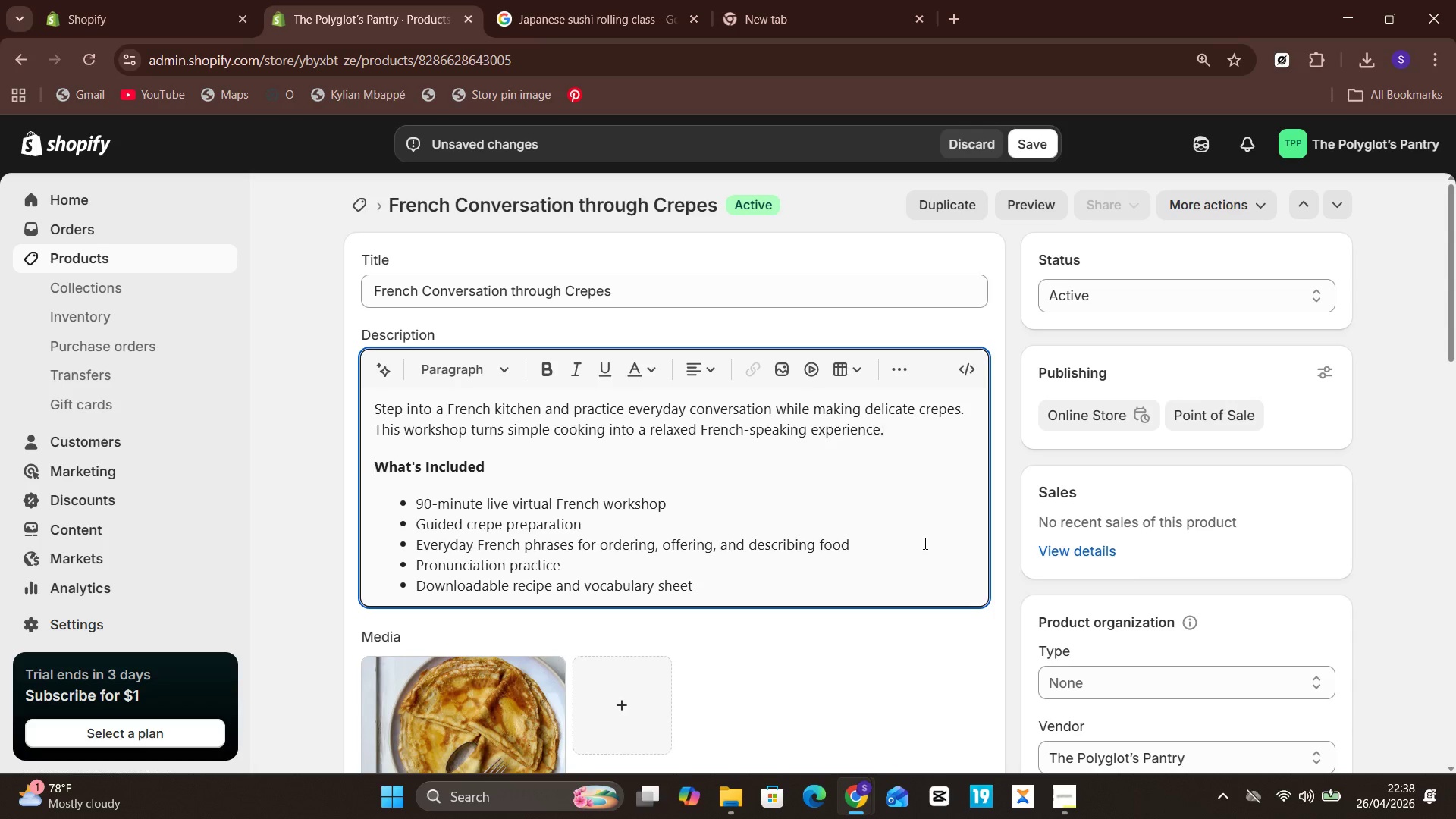 
key(ArrowLeft)
 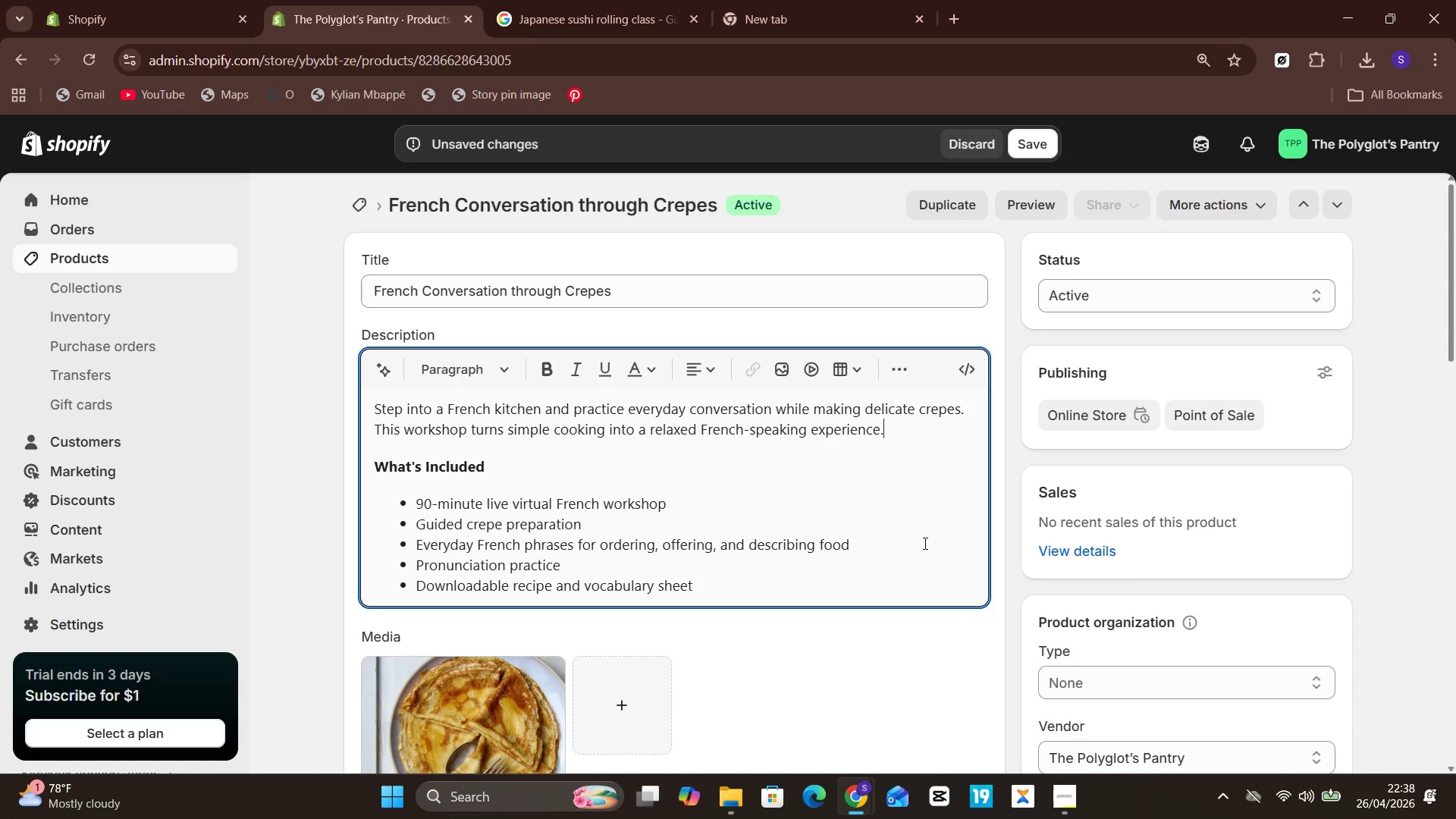 
key(Unknown)
 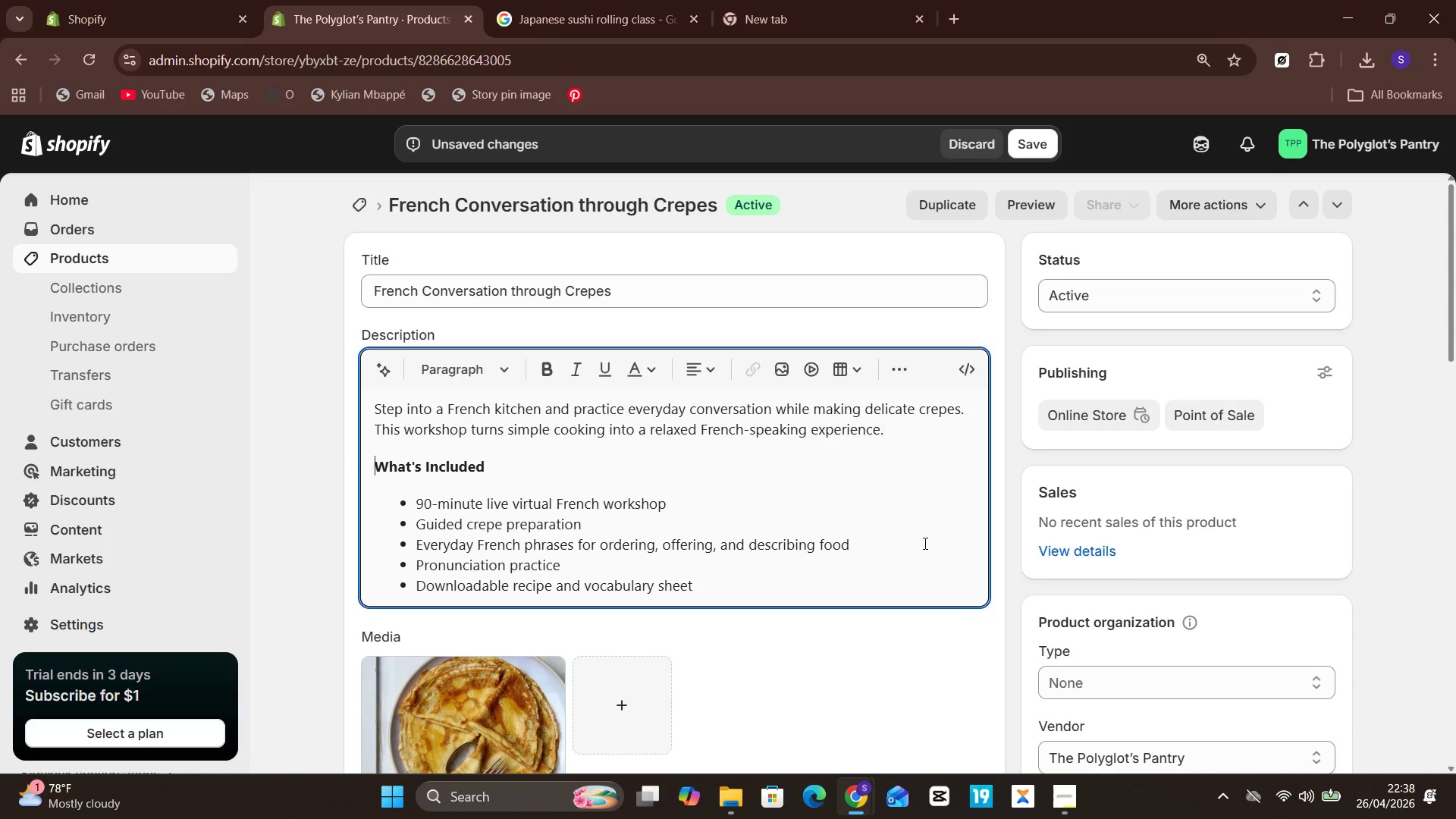 
key(ArrowRight)
 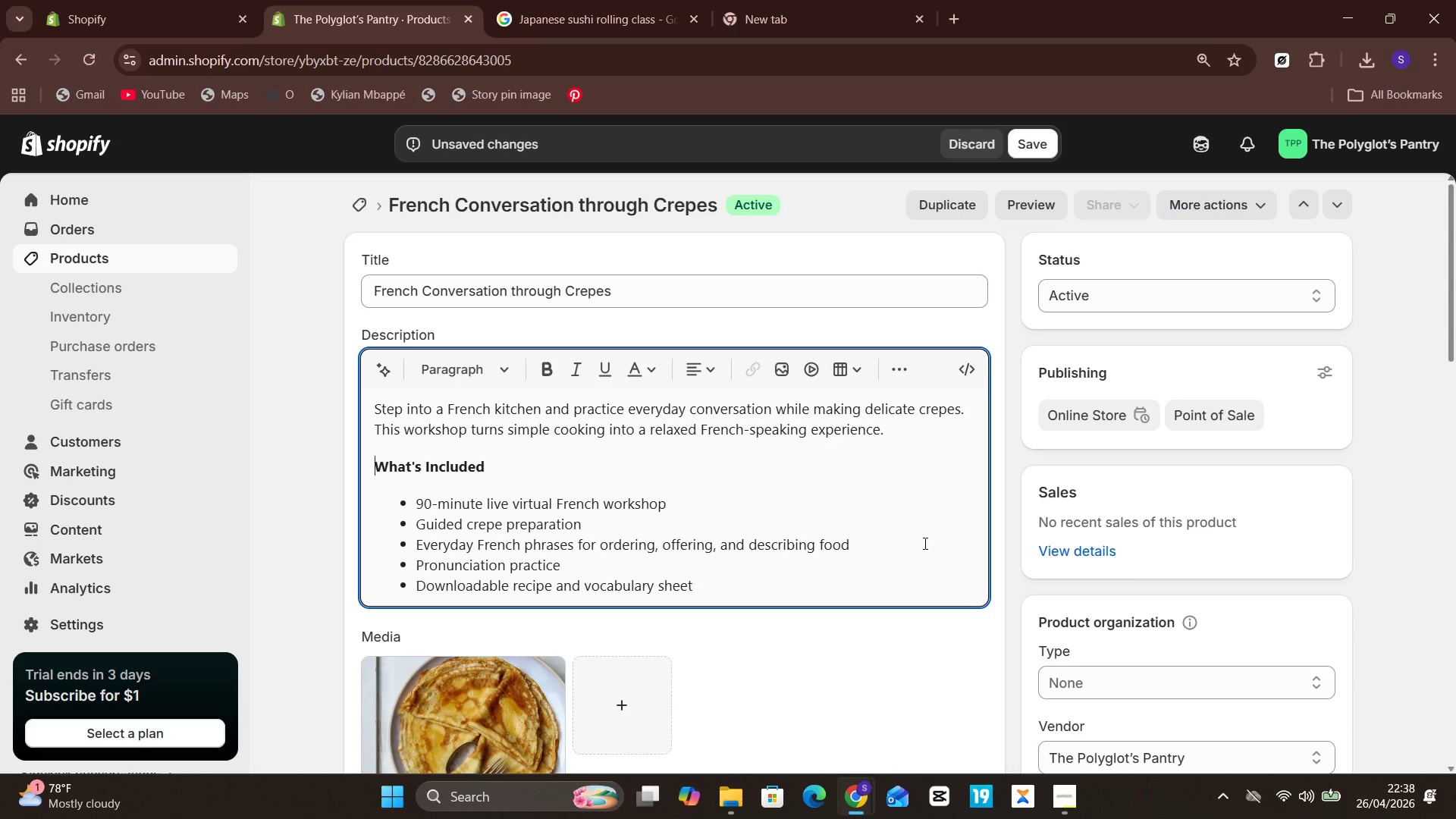 
key(Shift+ArrowDown)
 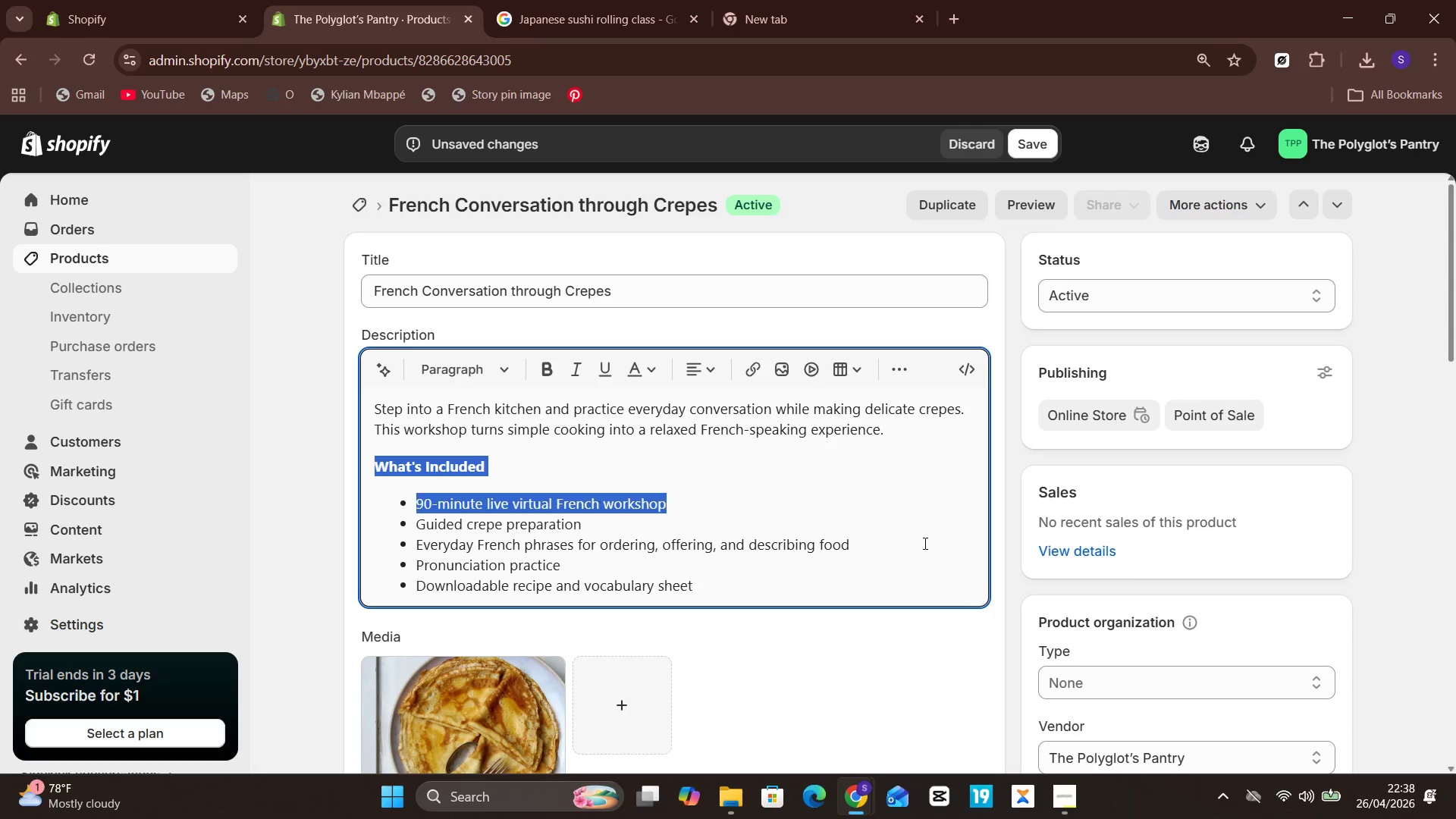 
hold_key(key=ArrowDown, duration=0.64)
 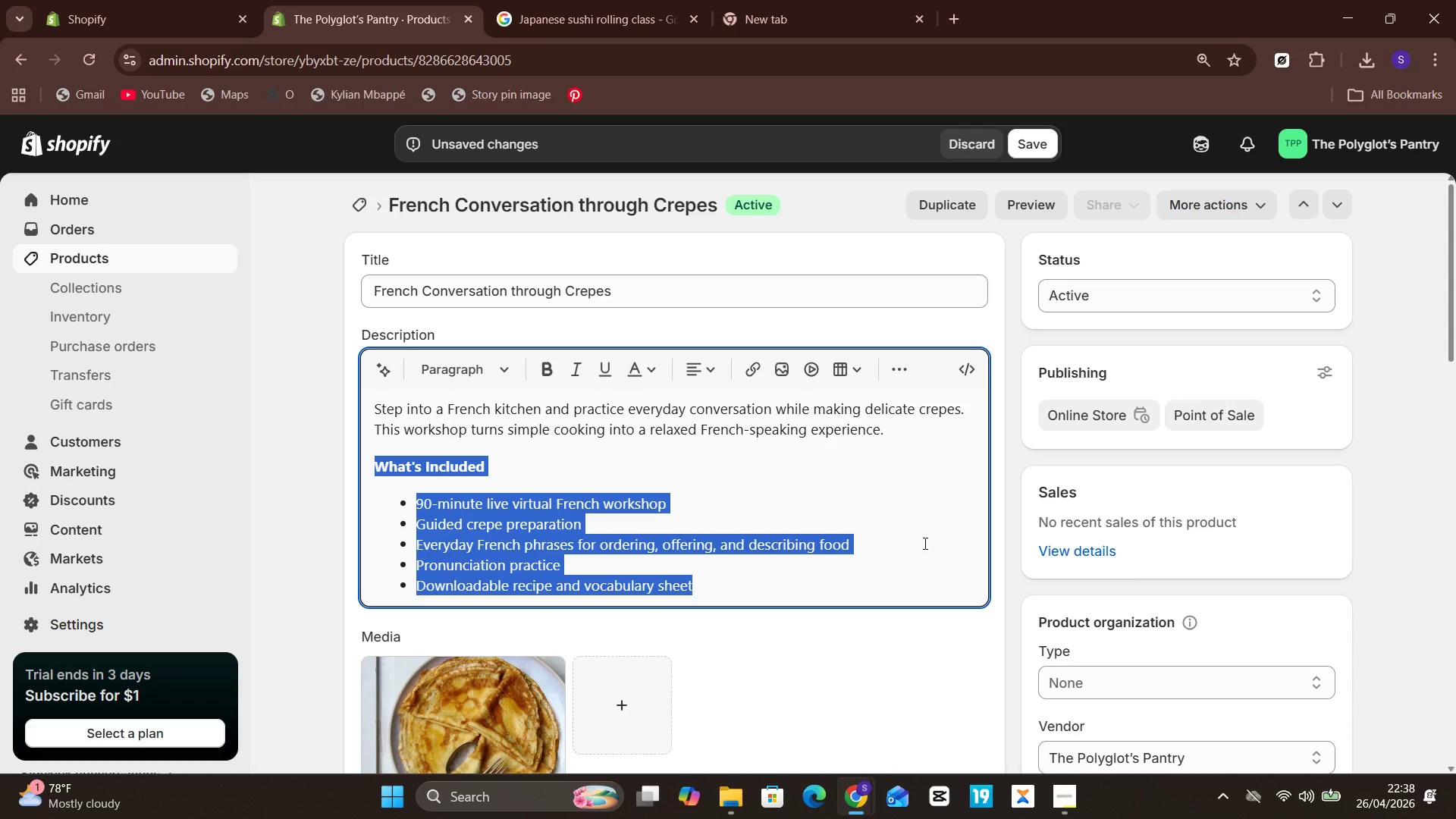 
key(Control+C)
 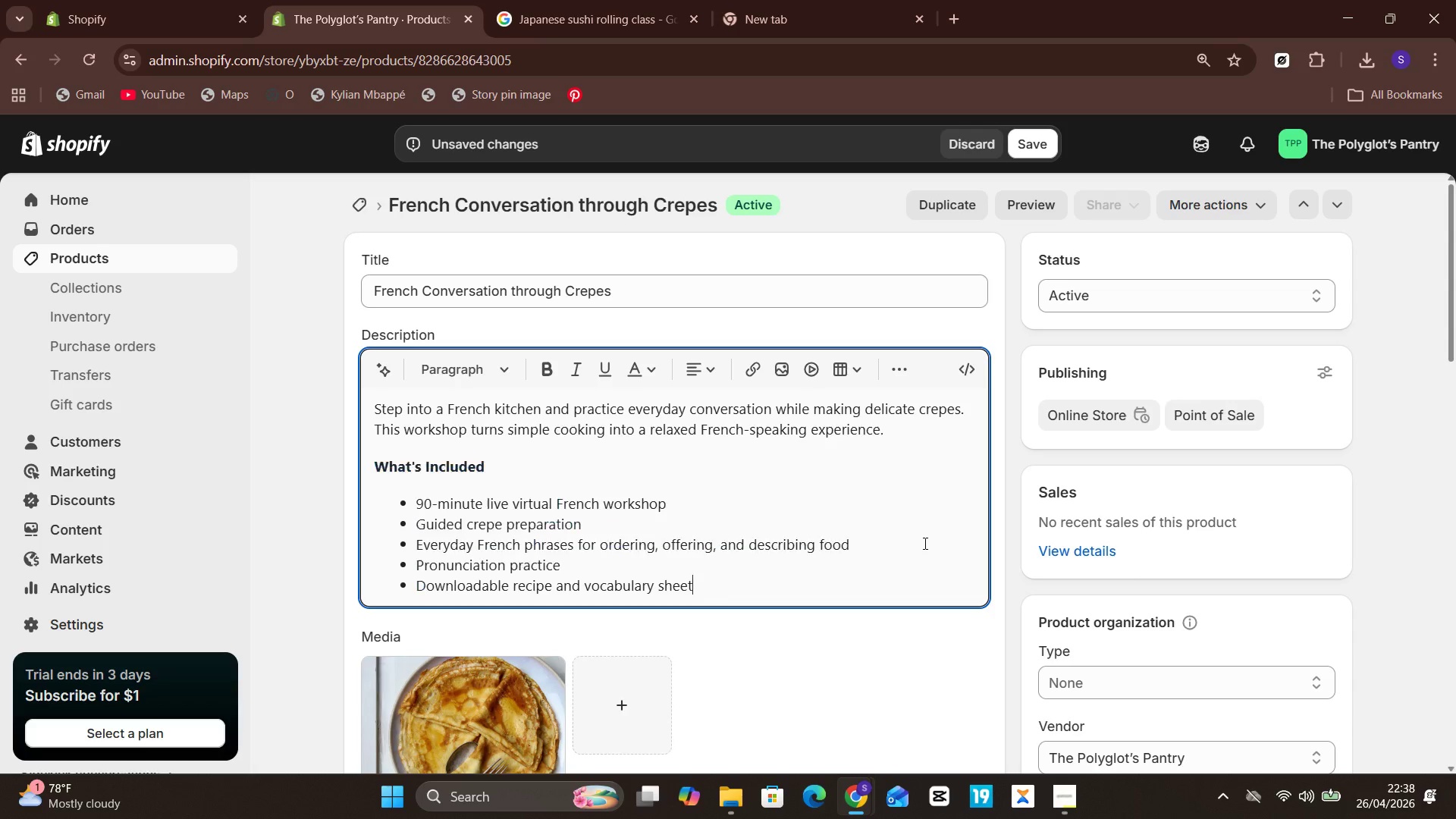 
key(Unknown)
 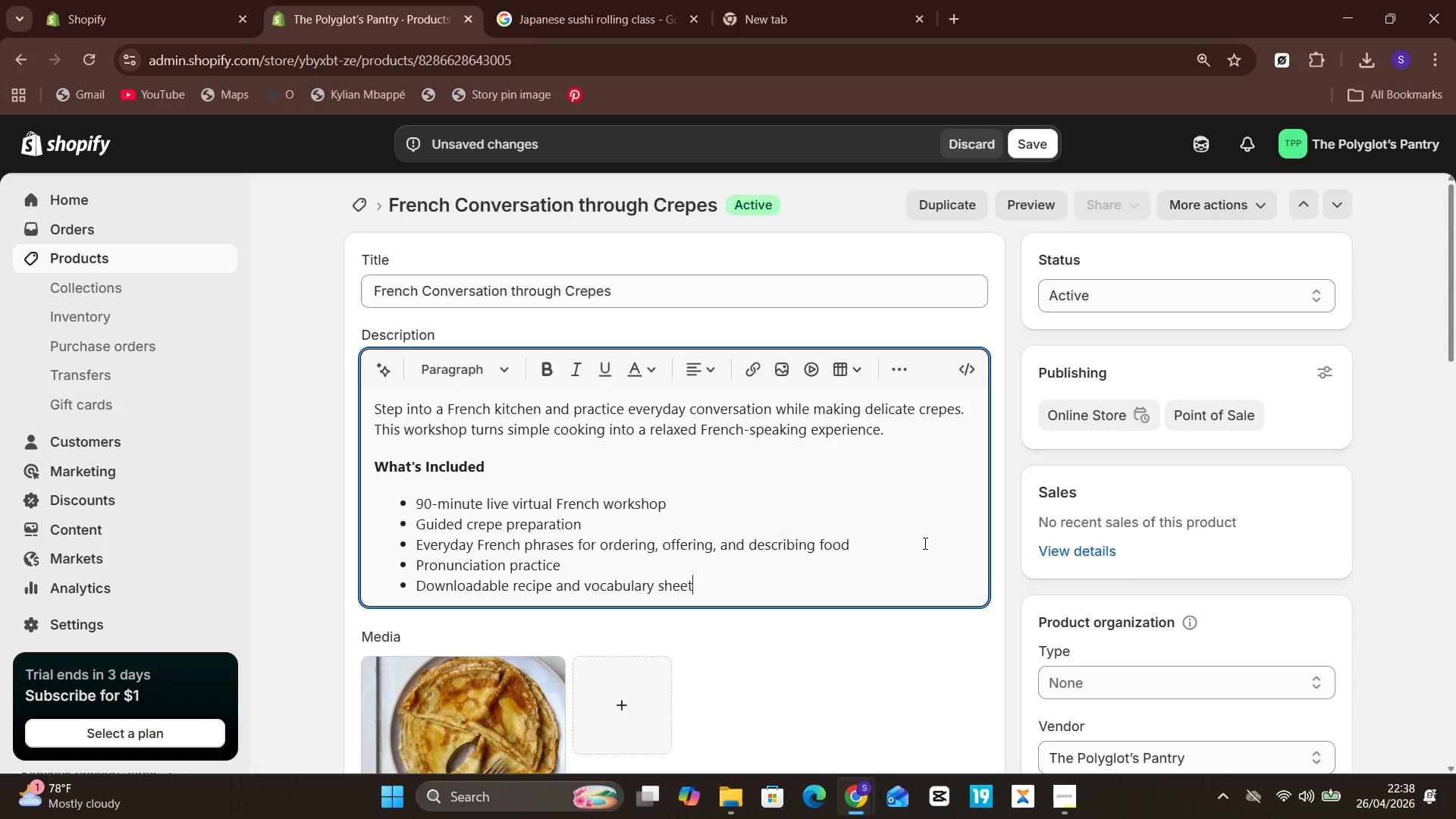 
key(ArrowDown)
 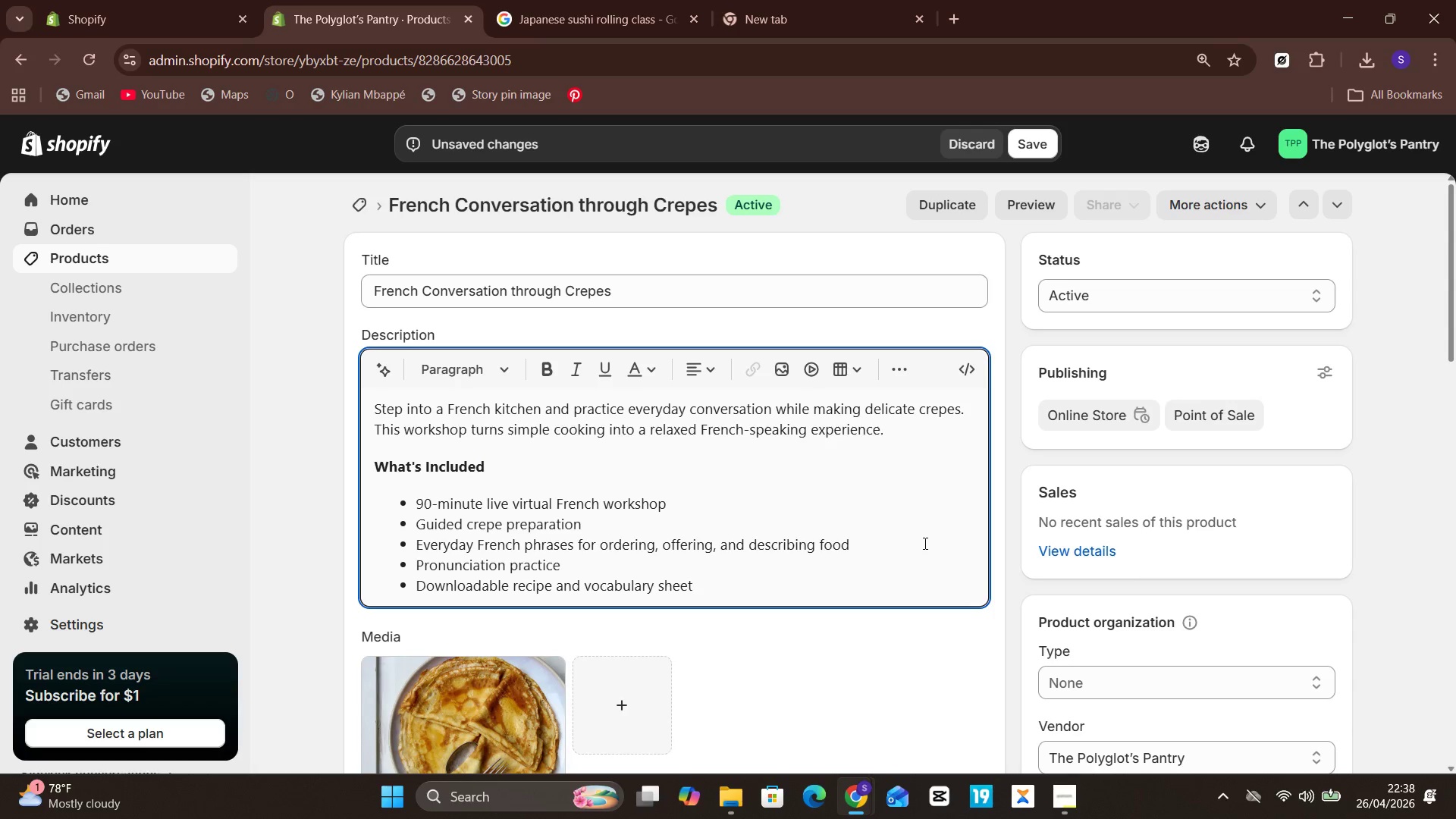 
key(Enter)
 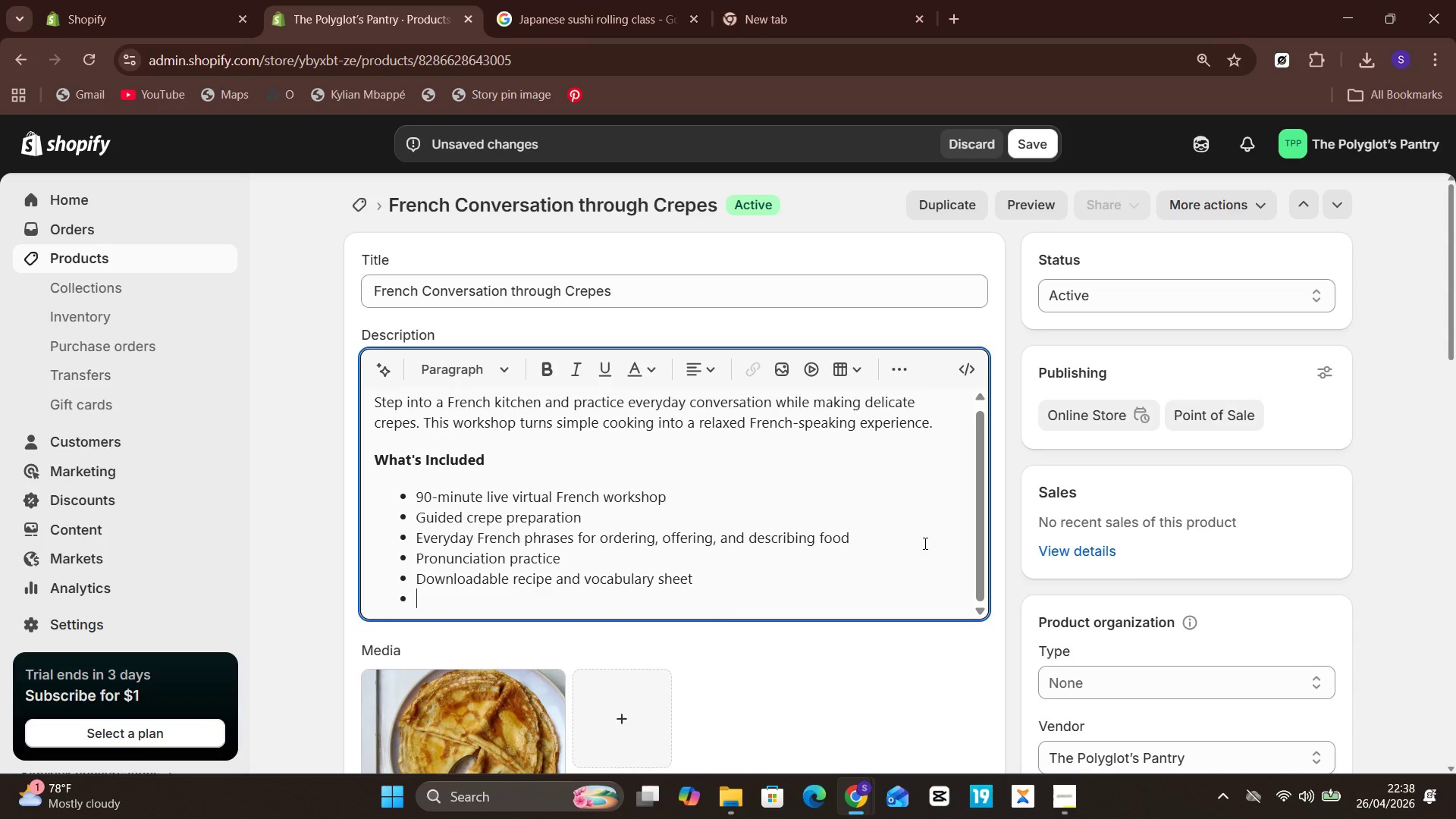 
key(Enter)
 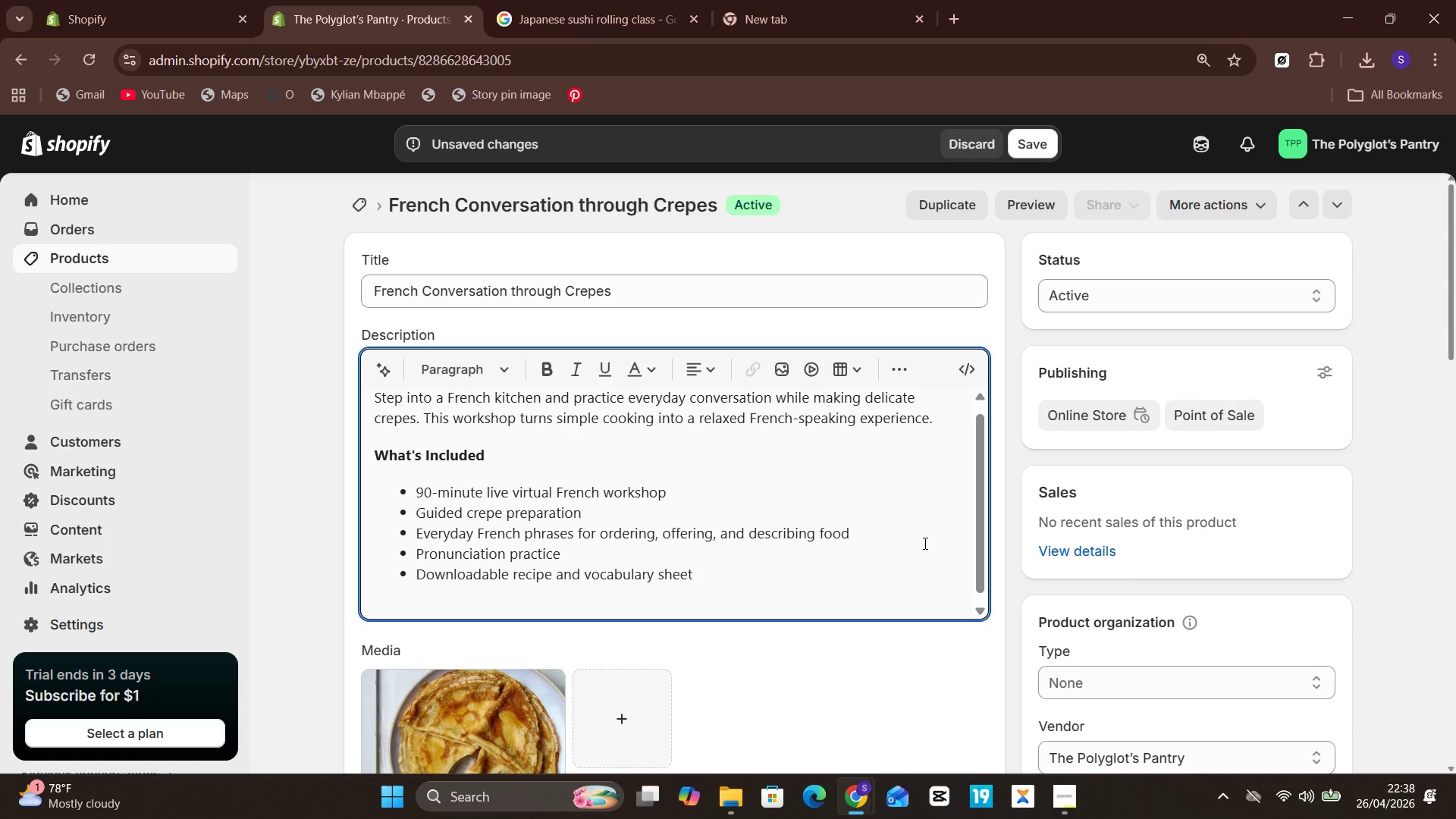 
key(Control+V)
 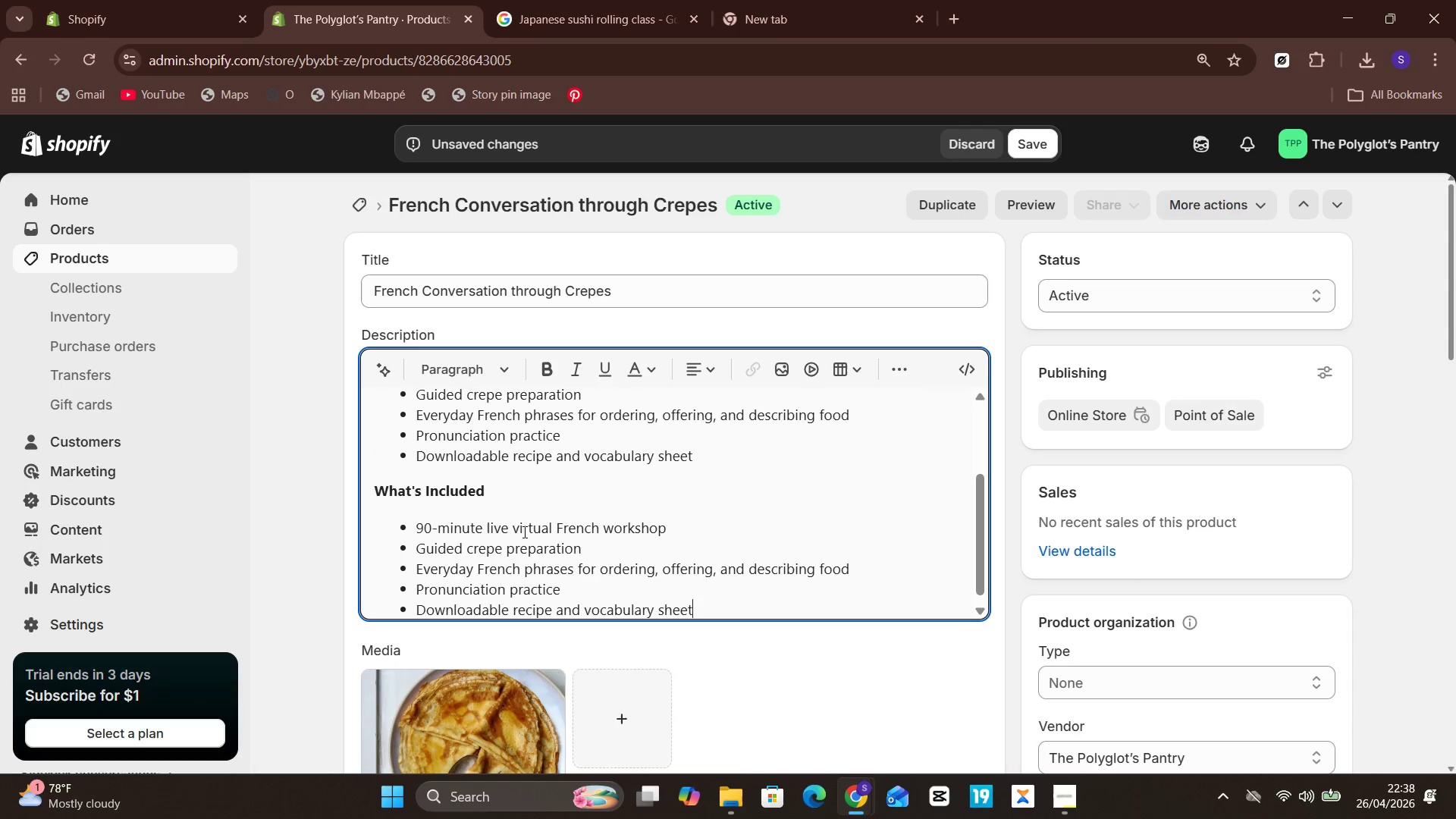 
left_click([494, 496])
 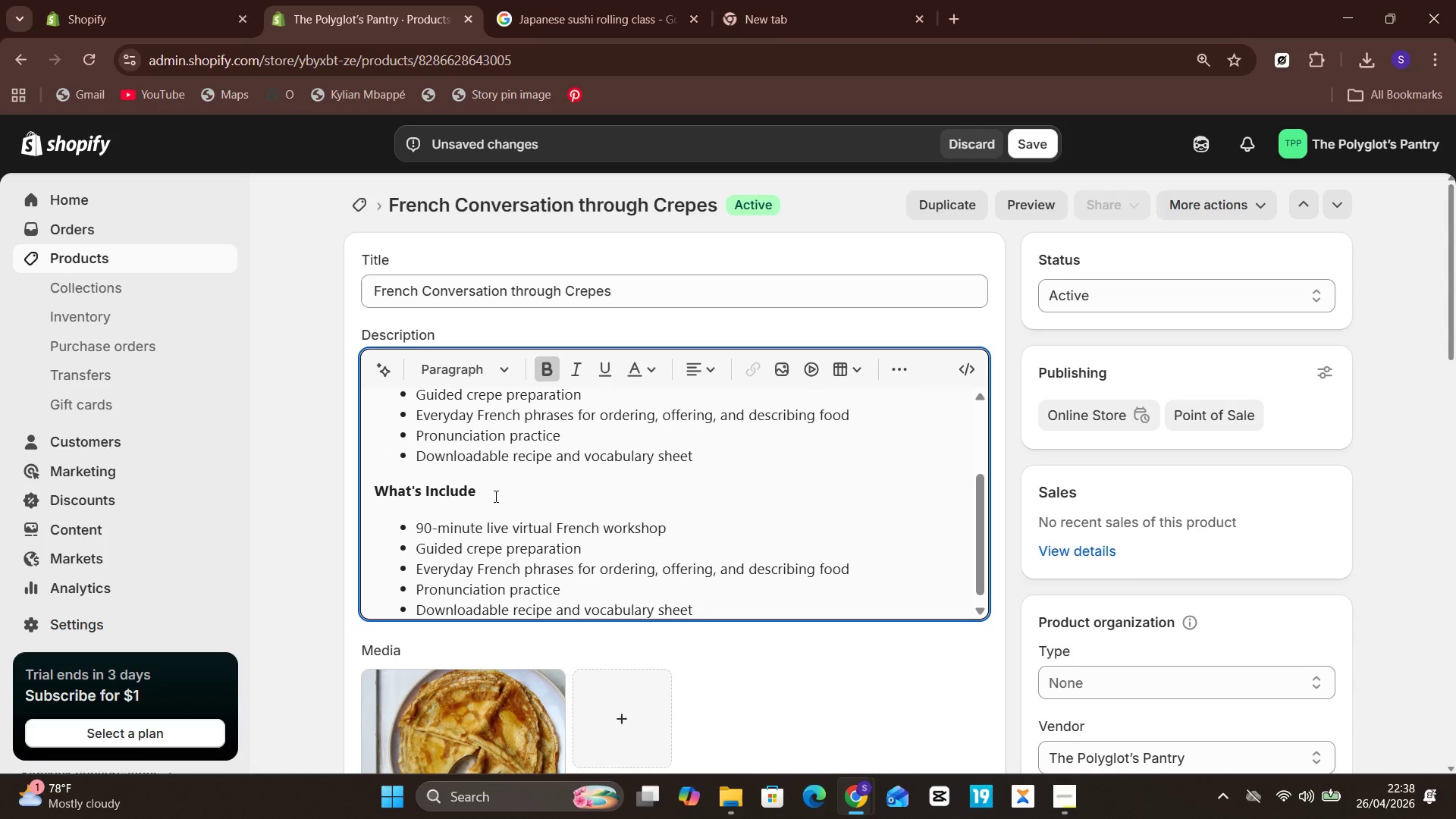 
key(Backspace)
key(Backspace)
key(Backspace)
key(Backspace)
key(Backspace)
key(Backspace)
key(Backspace)
key(Backspace)
key(Backspace)
key(Backspace)
key(Backspace)
key(Backspace)
key(Backspace)
key(Backspace)
key(Backspace)
type(Learning Objectives)
 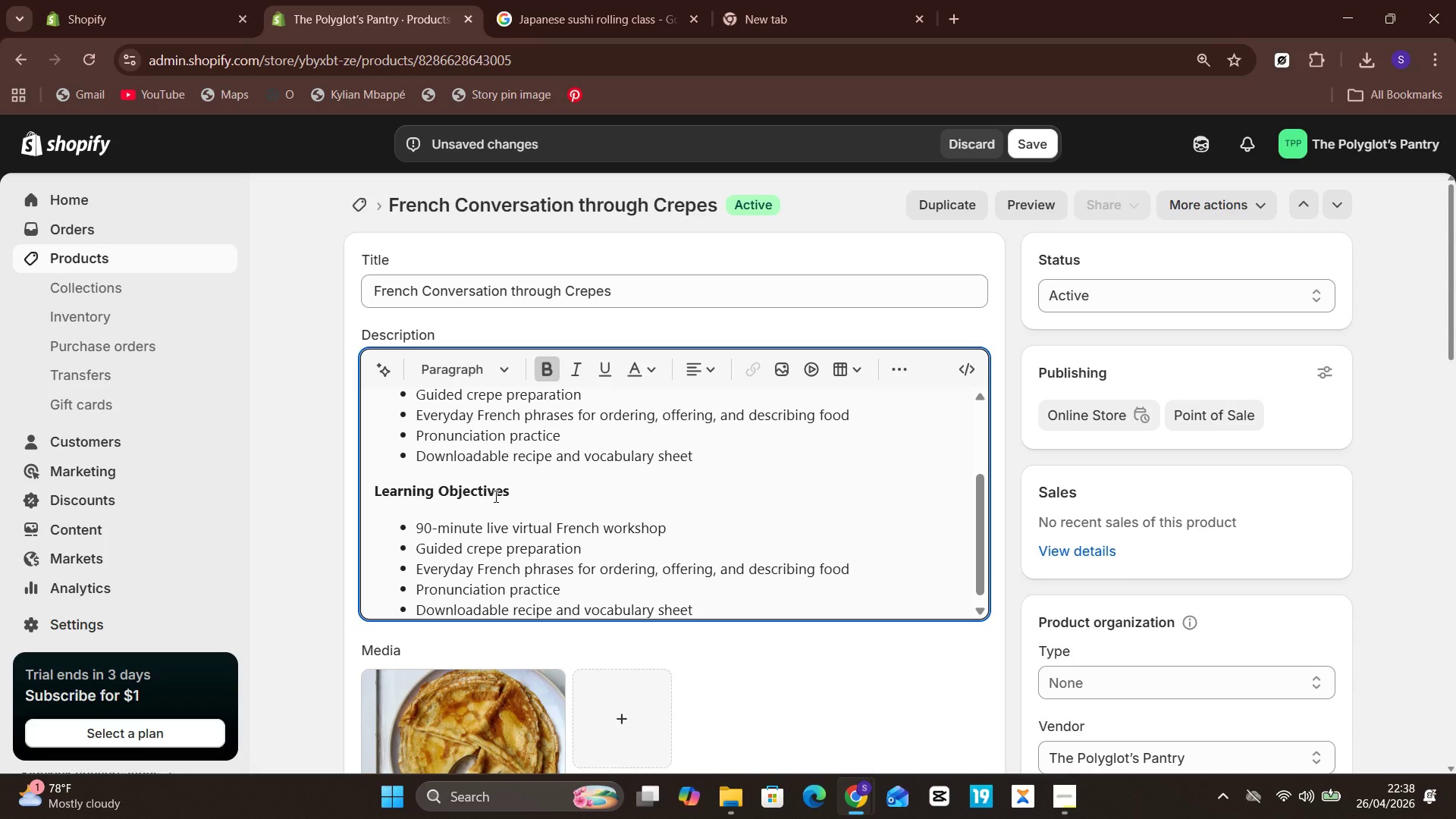 
key(Unknown)
 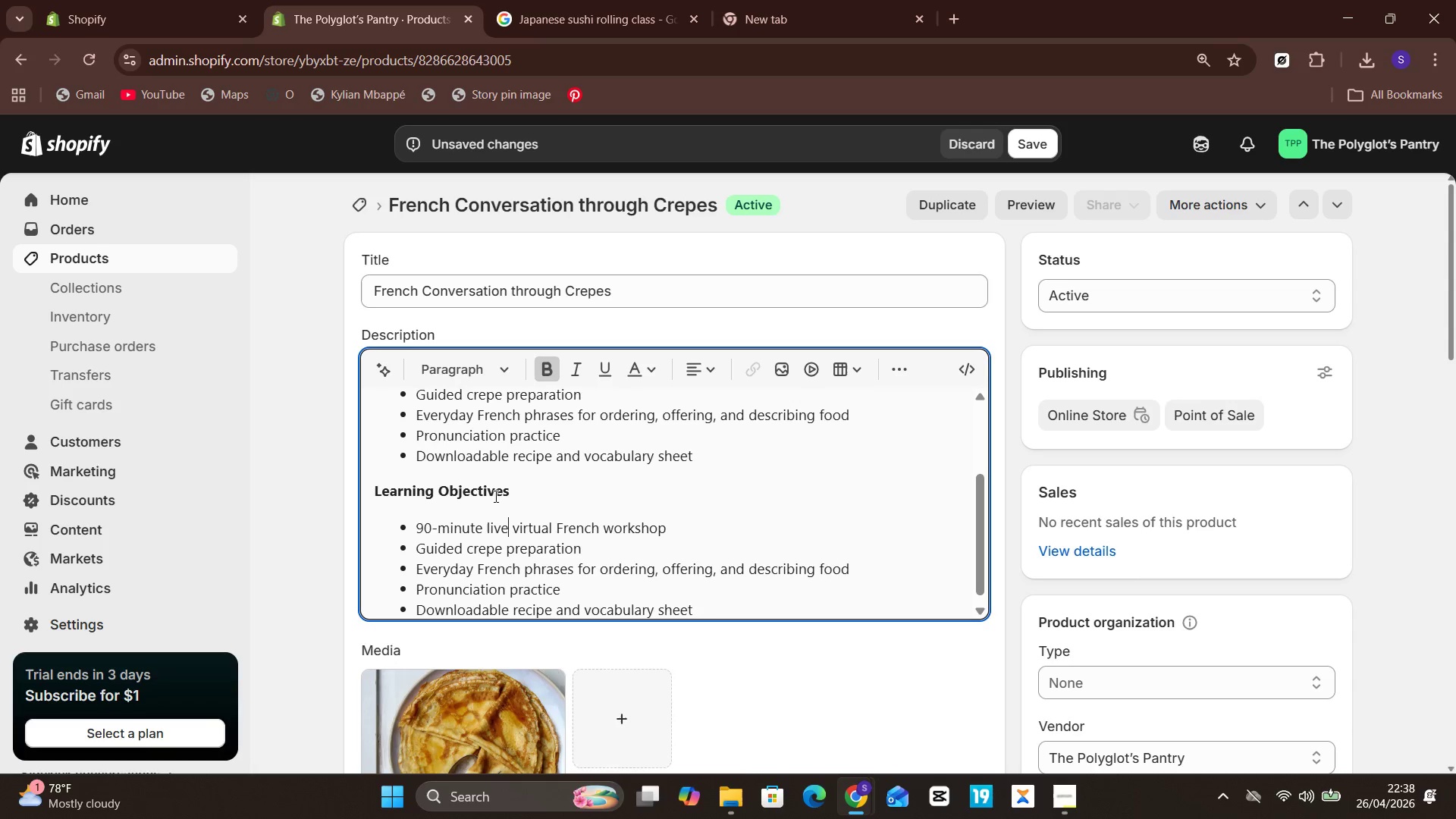 
key(ArrowDown)
 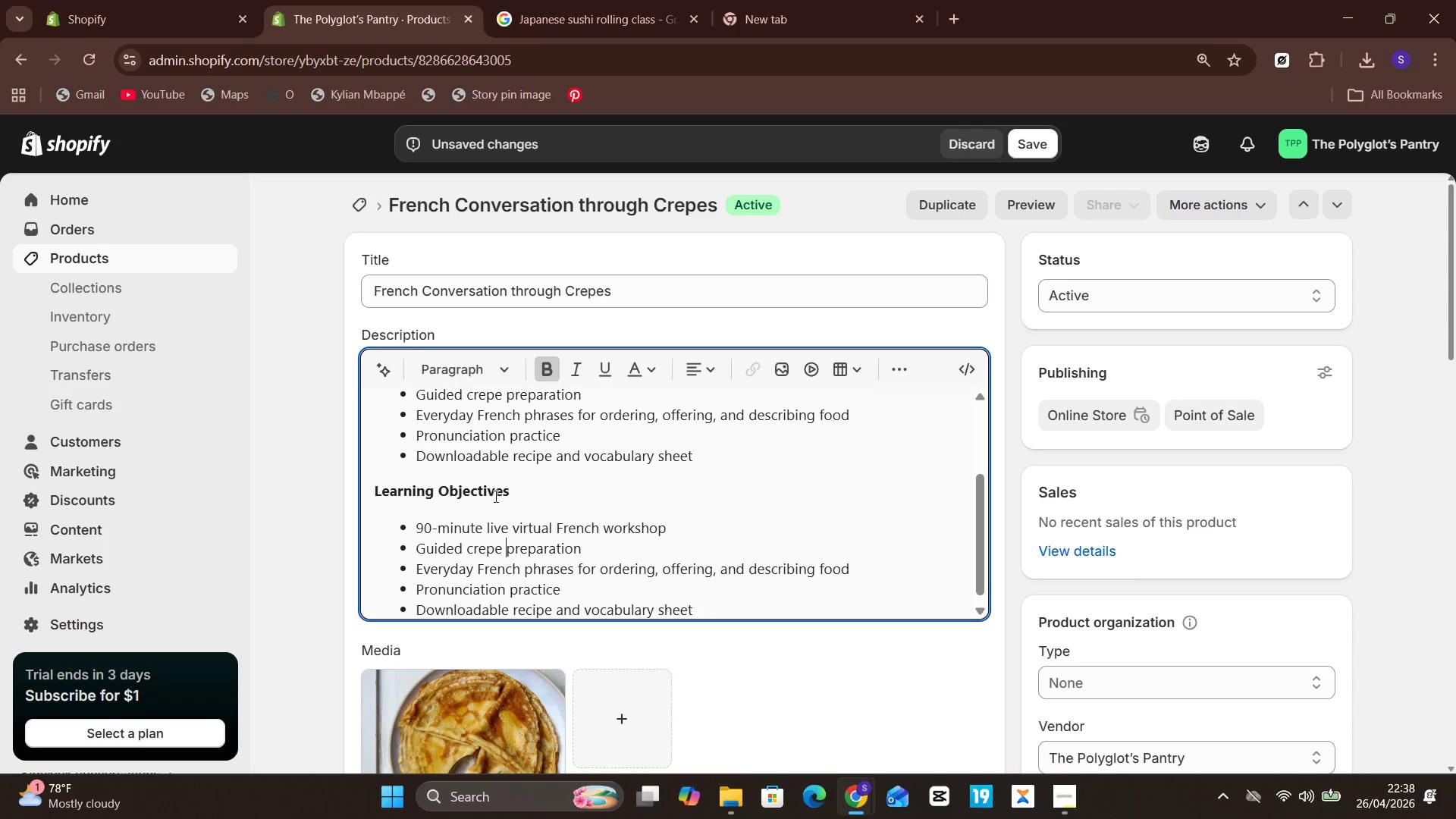 
key(Unknown)
 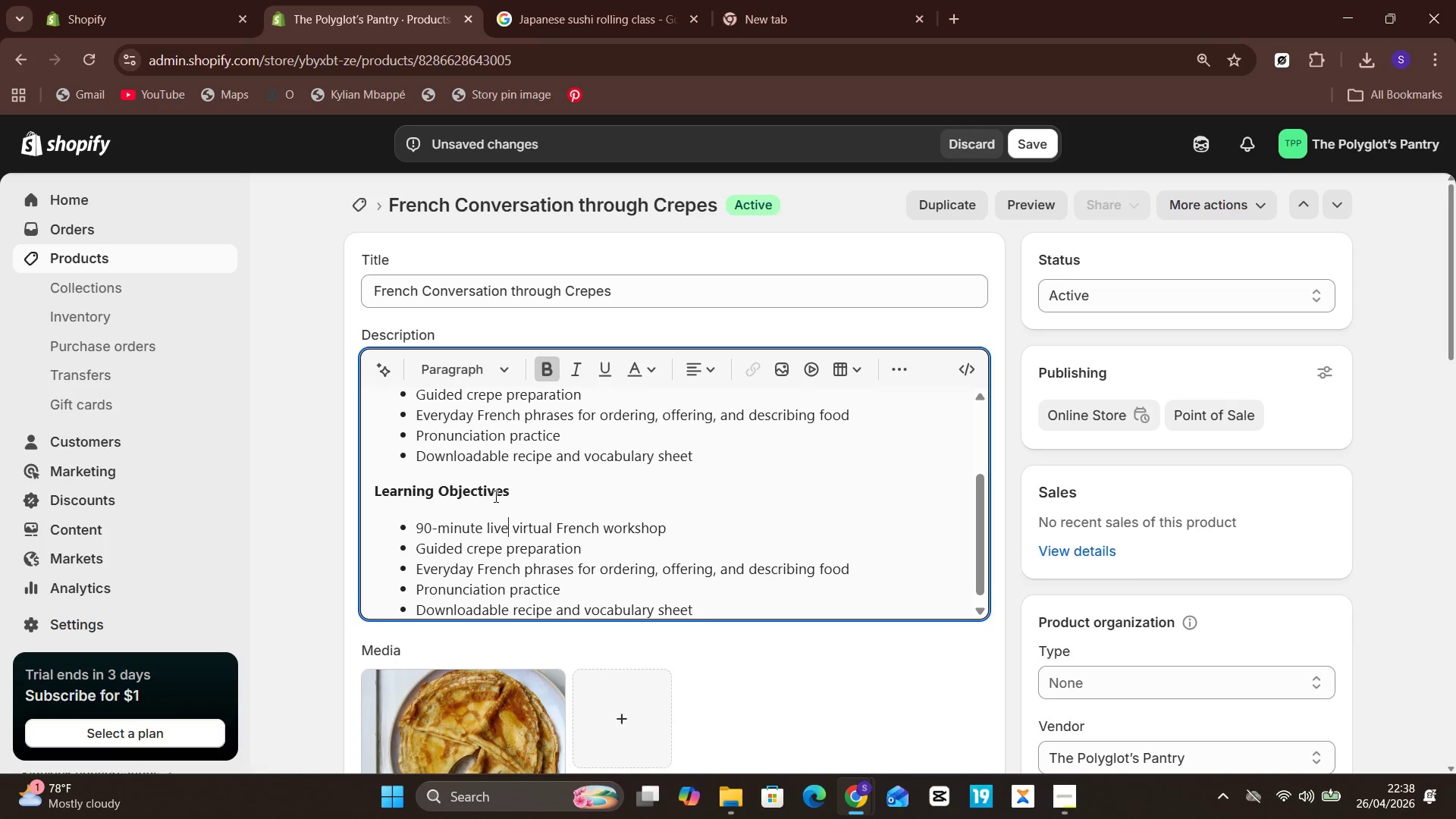 
key(ArrowDown)
 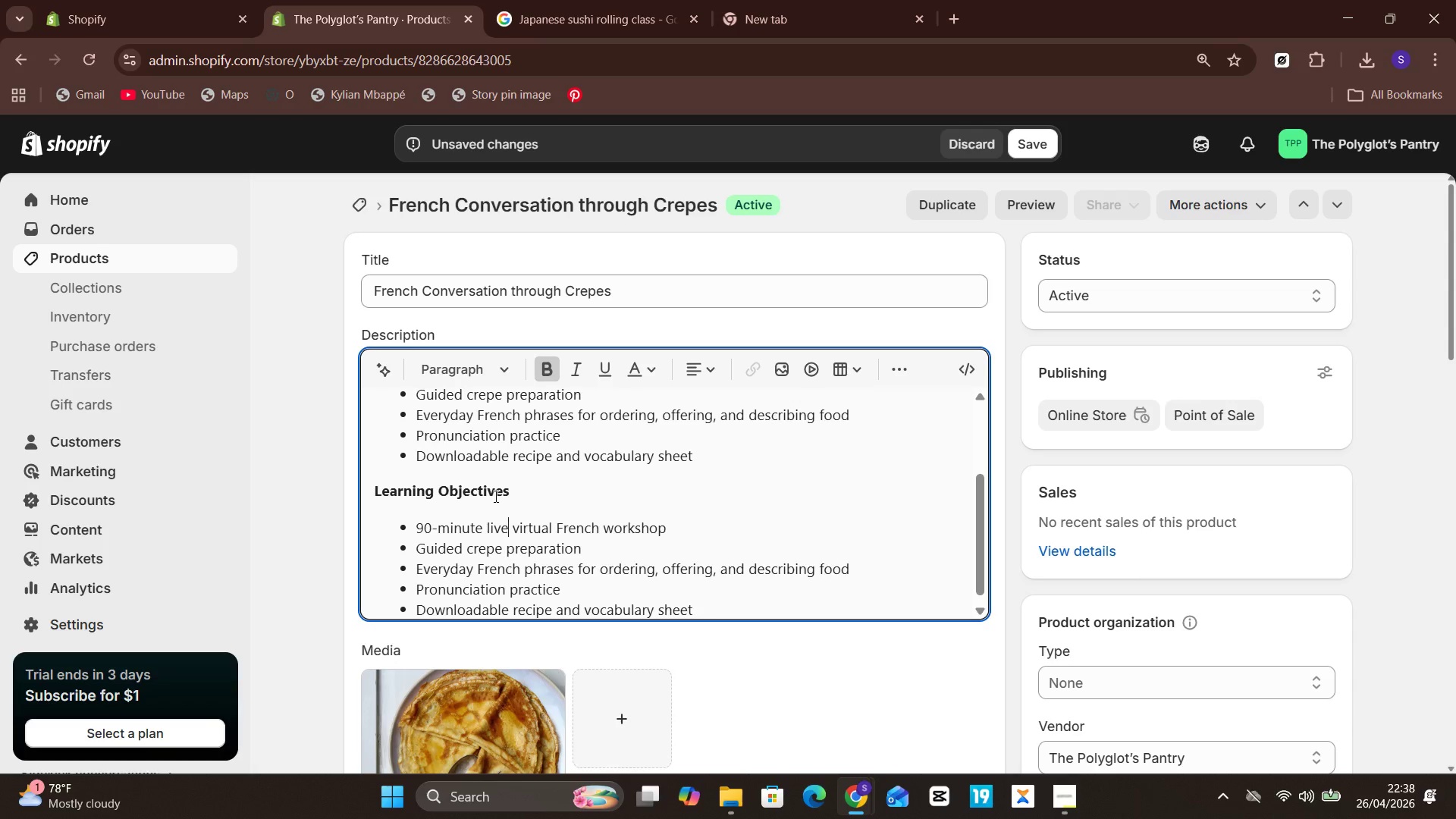 
key(Unknown)
 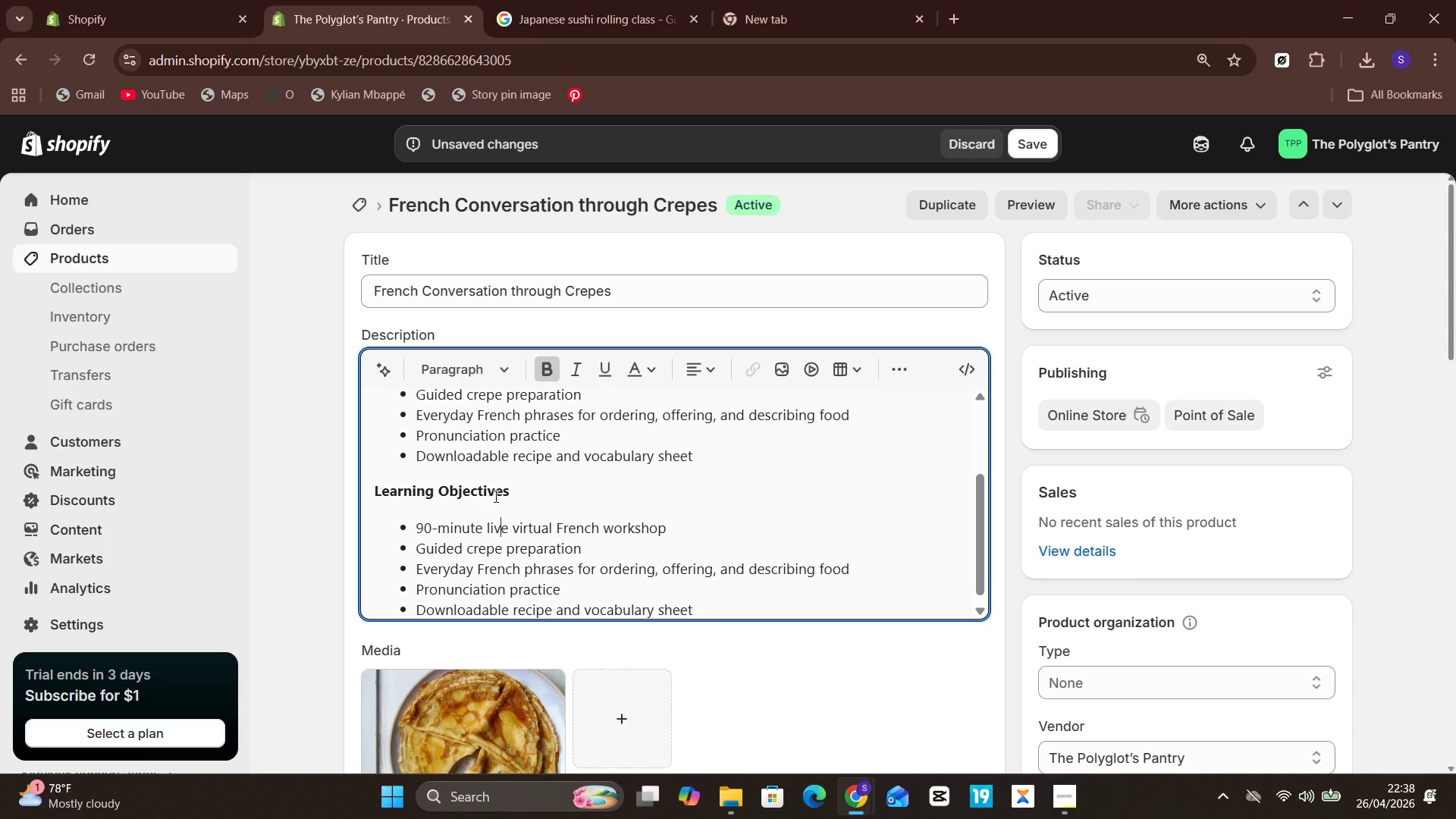 
key(ArrowUp)
 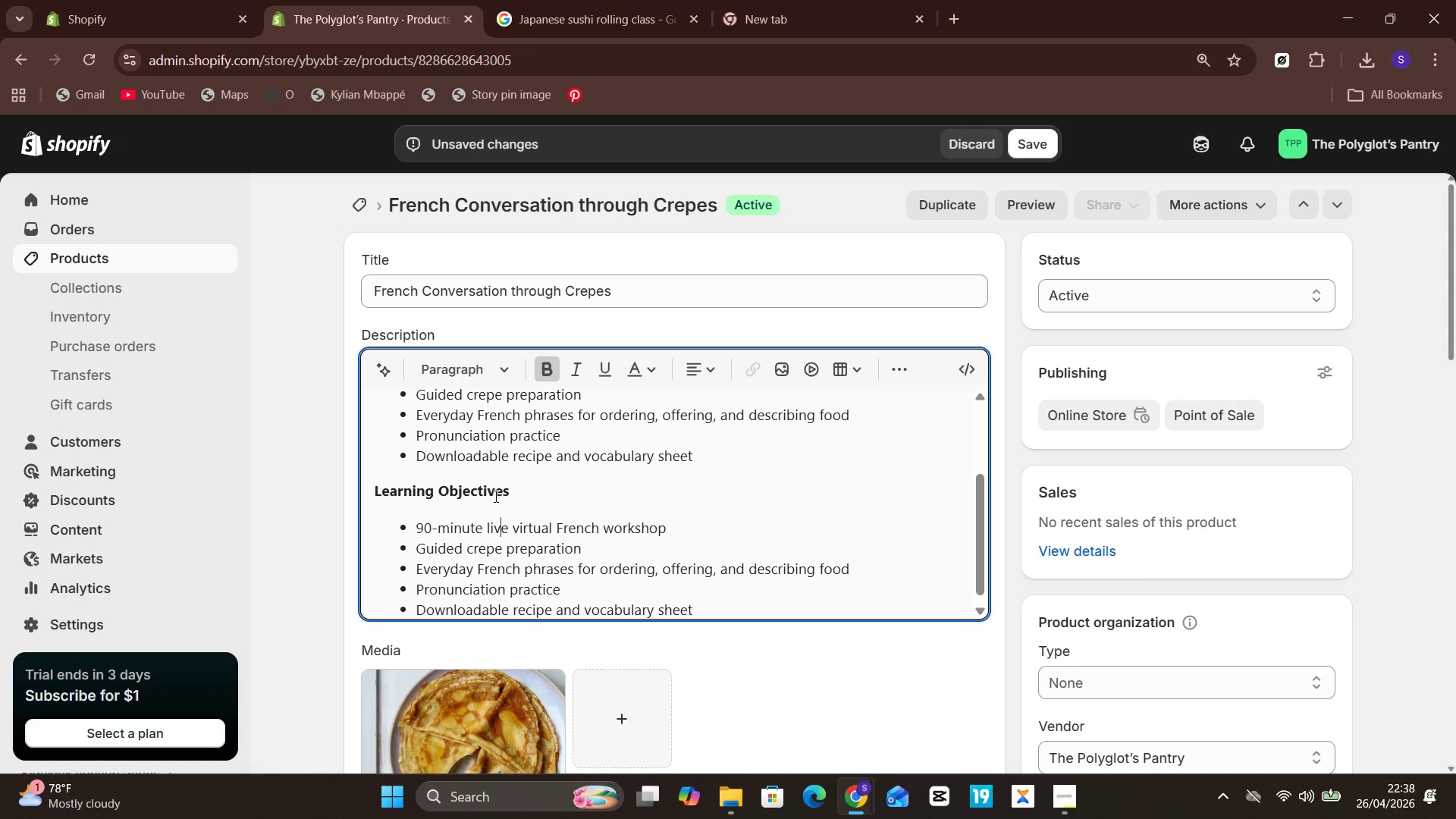 
hold_key(key=ArrowLeft, duration=0.69)
 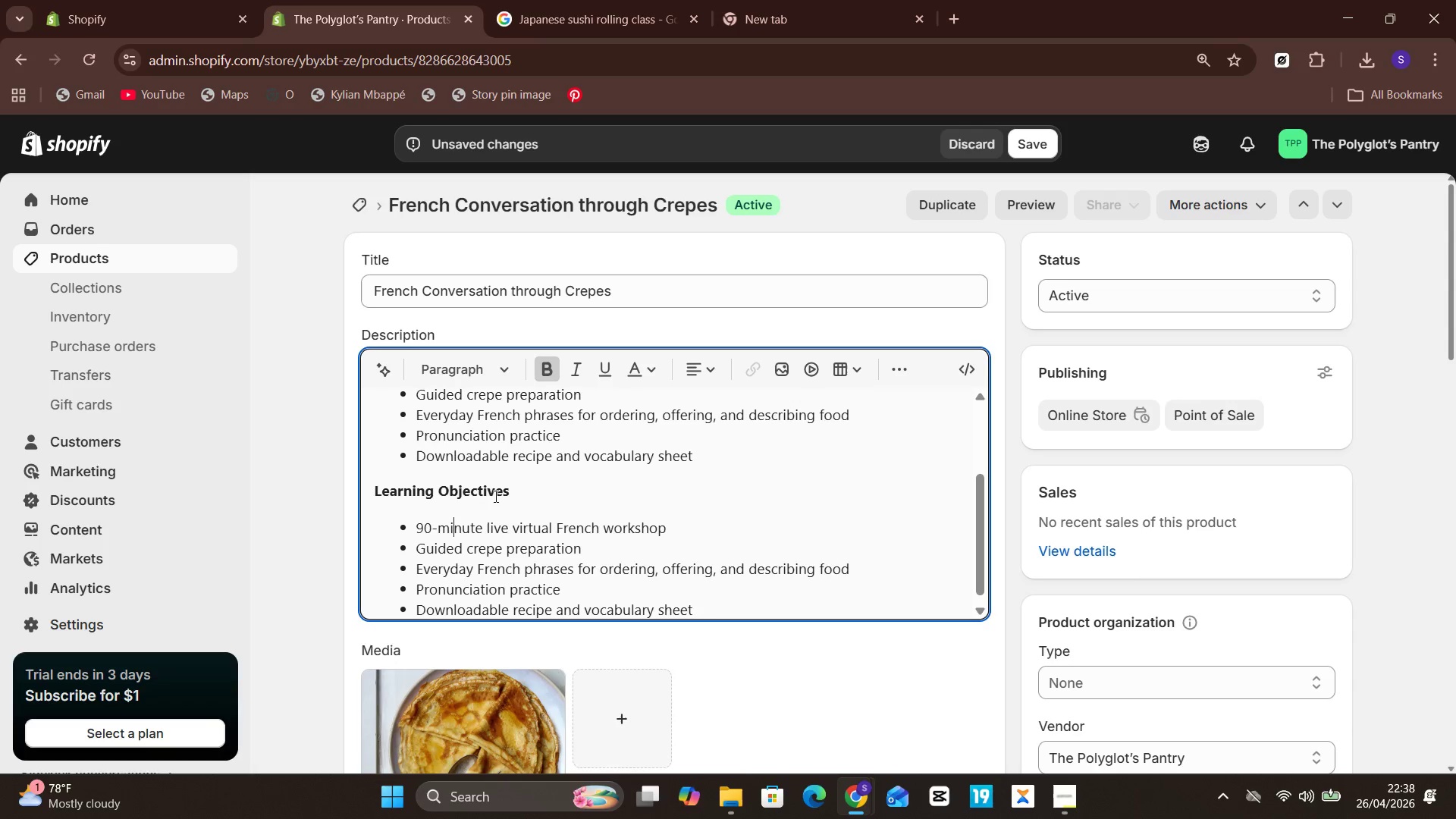 
hold_key(key=Unknown, duration=0.69)
 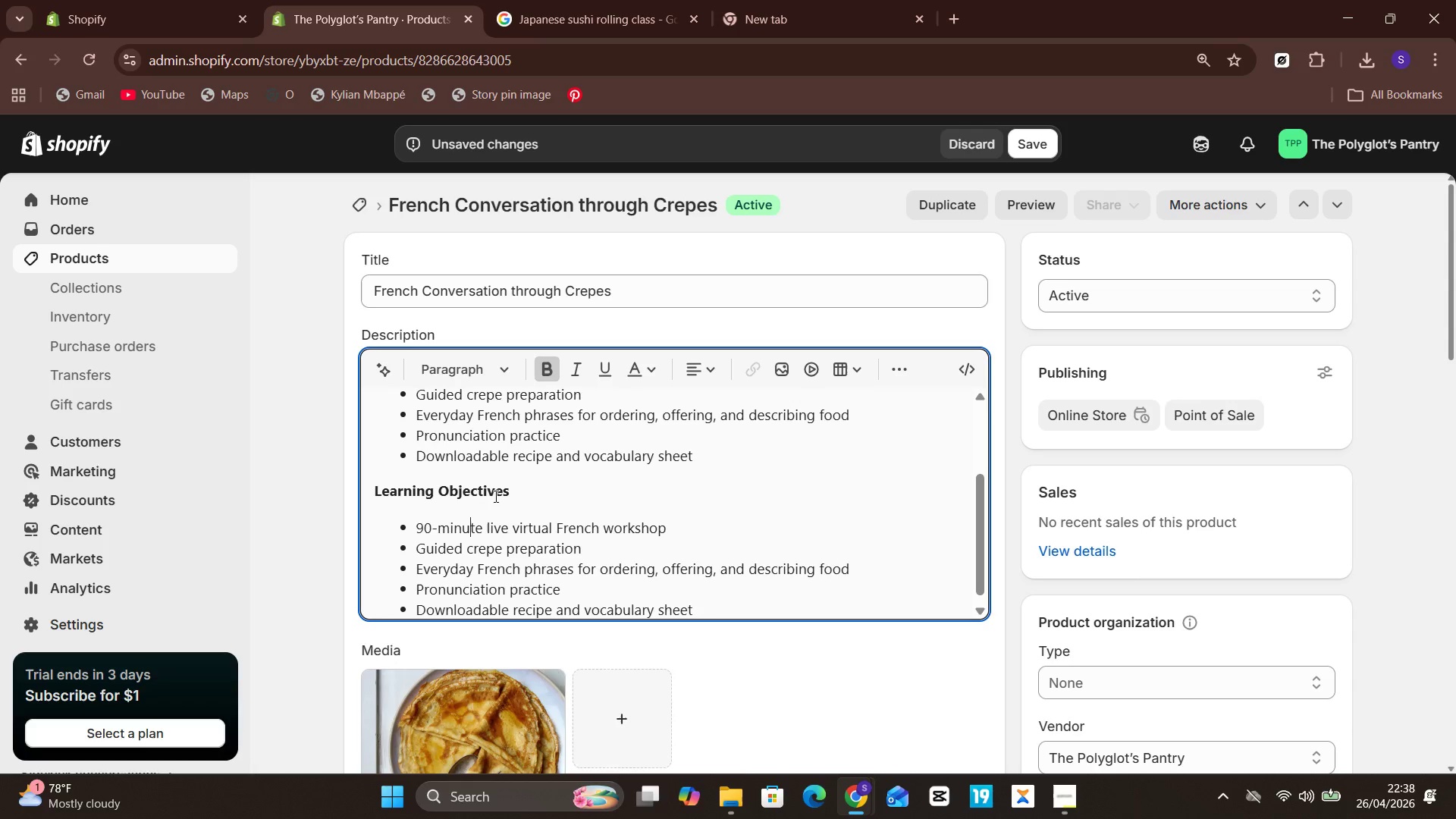 
key(Unknown)
 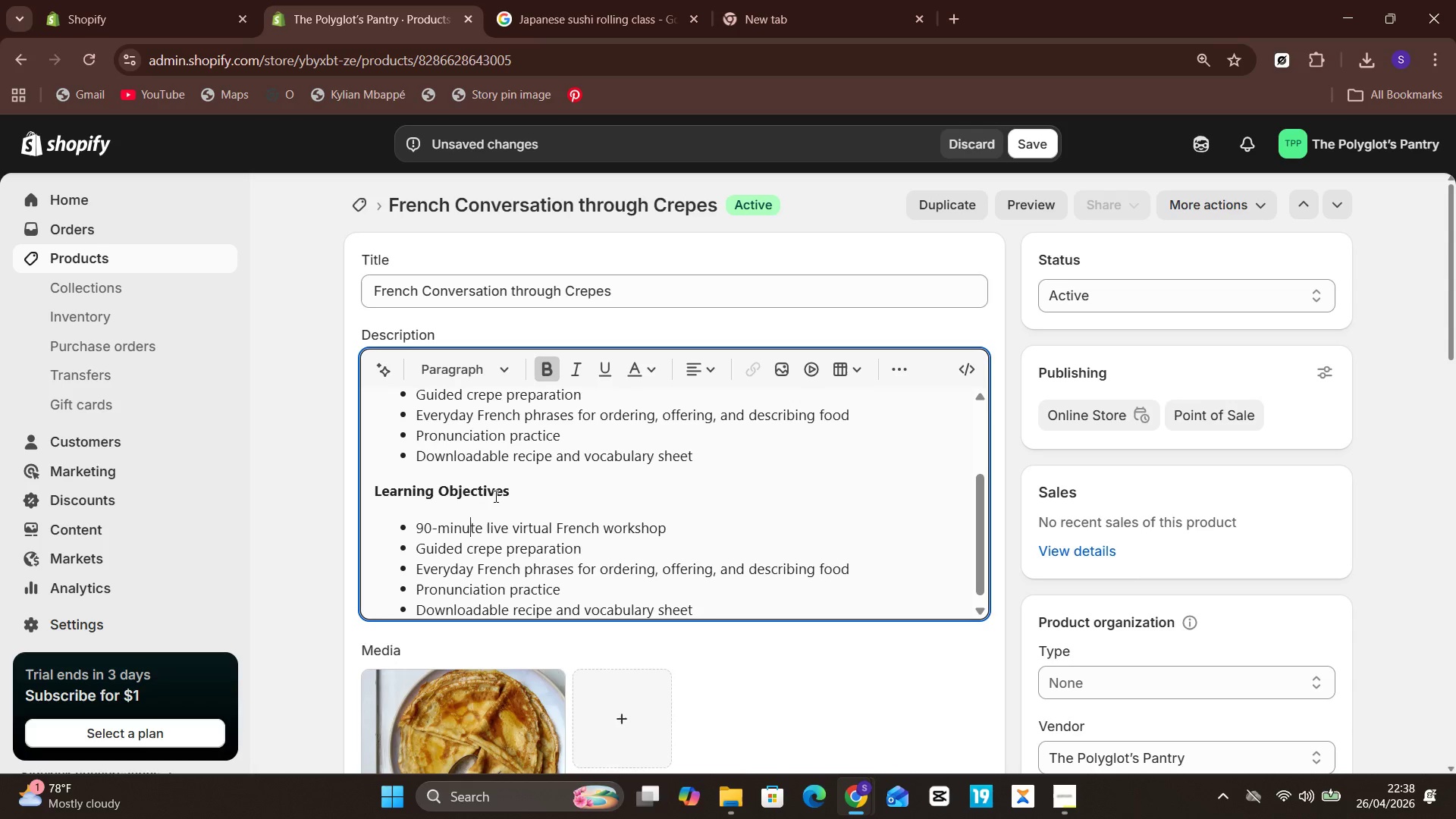 
key(ArrowLeft)
 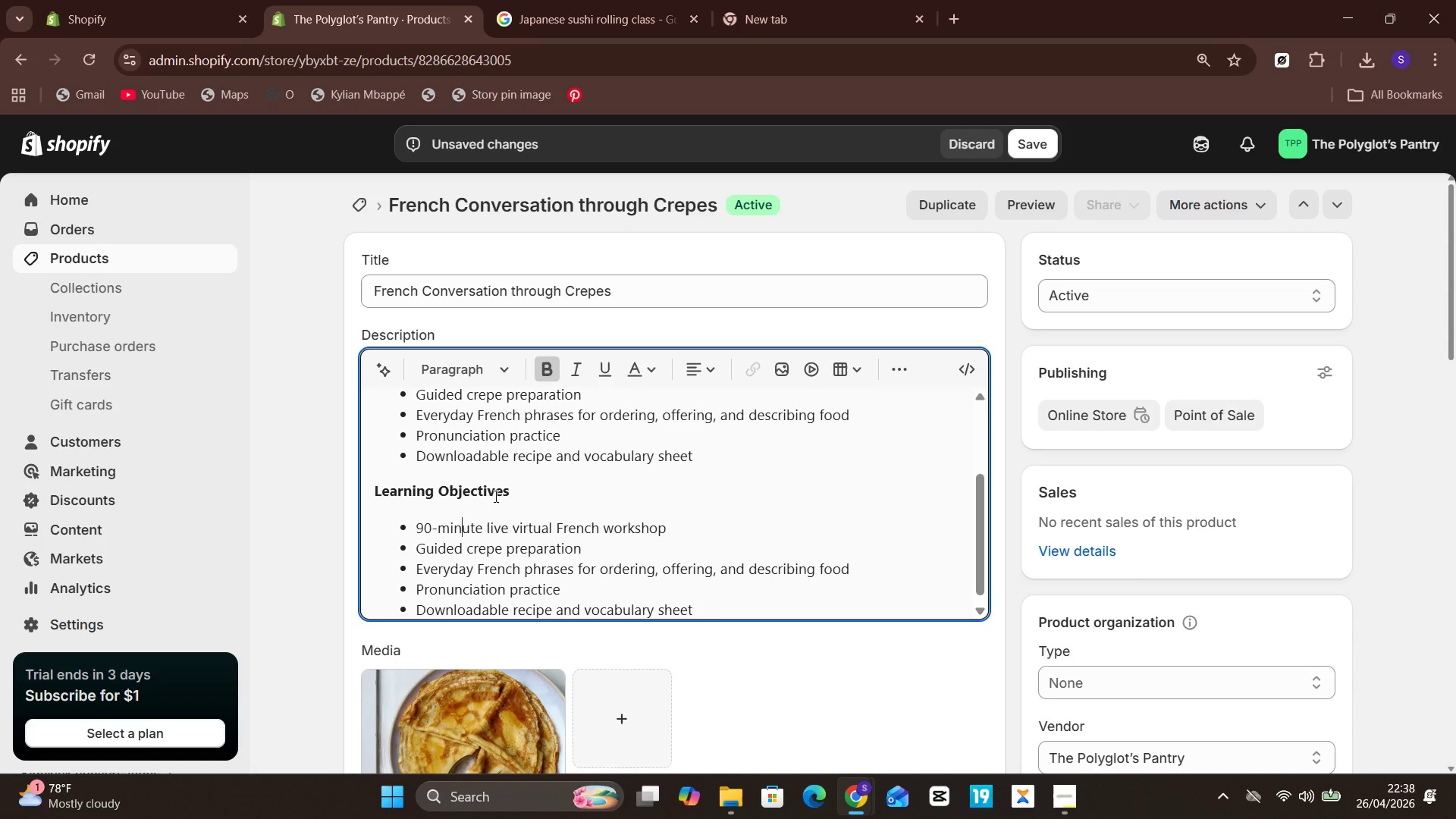 
key(Unknown)
 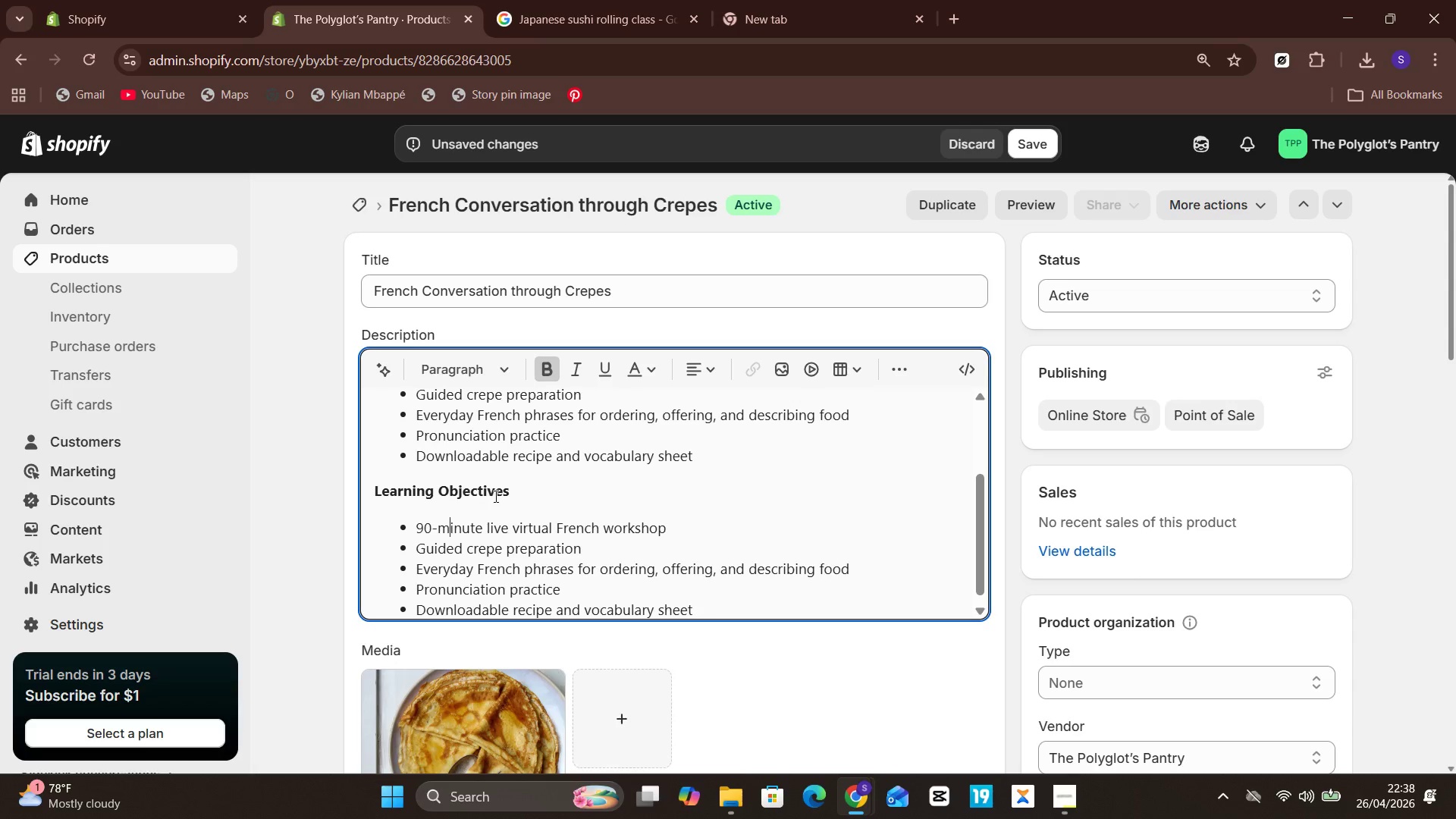 
key(ArrowLeft)
 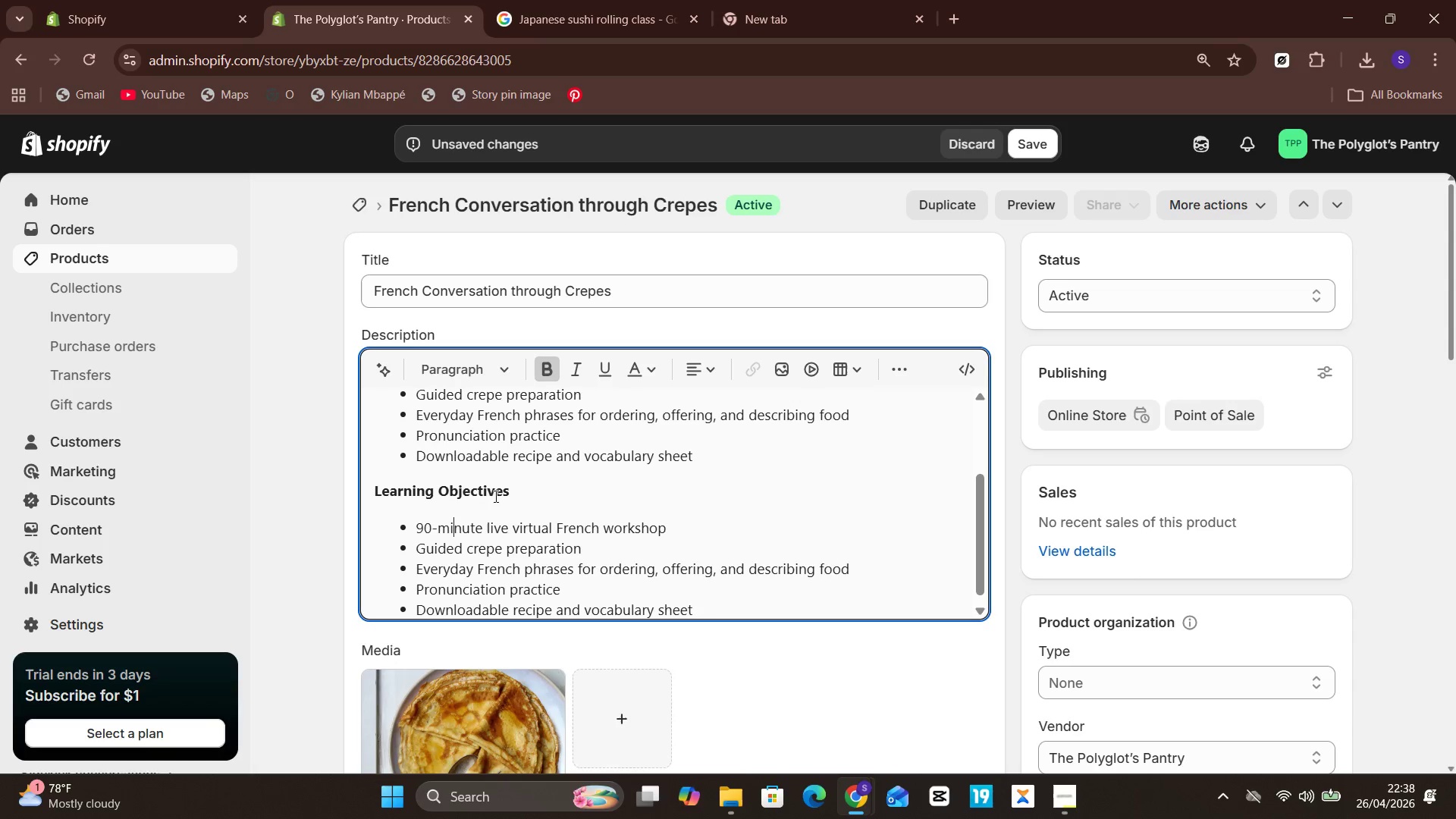 
key(ArrowLeft)
 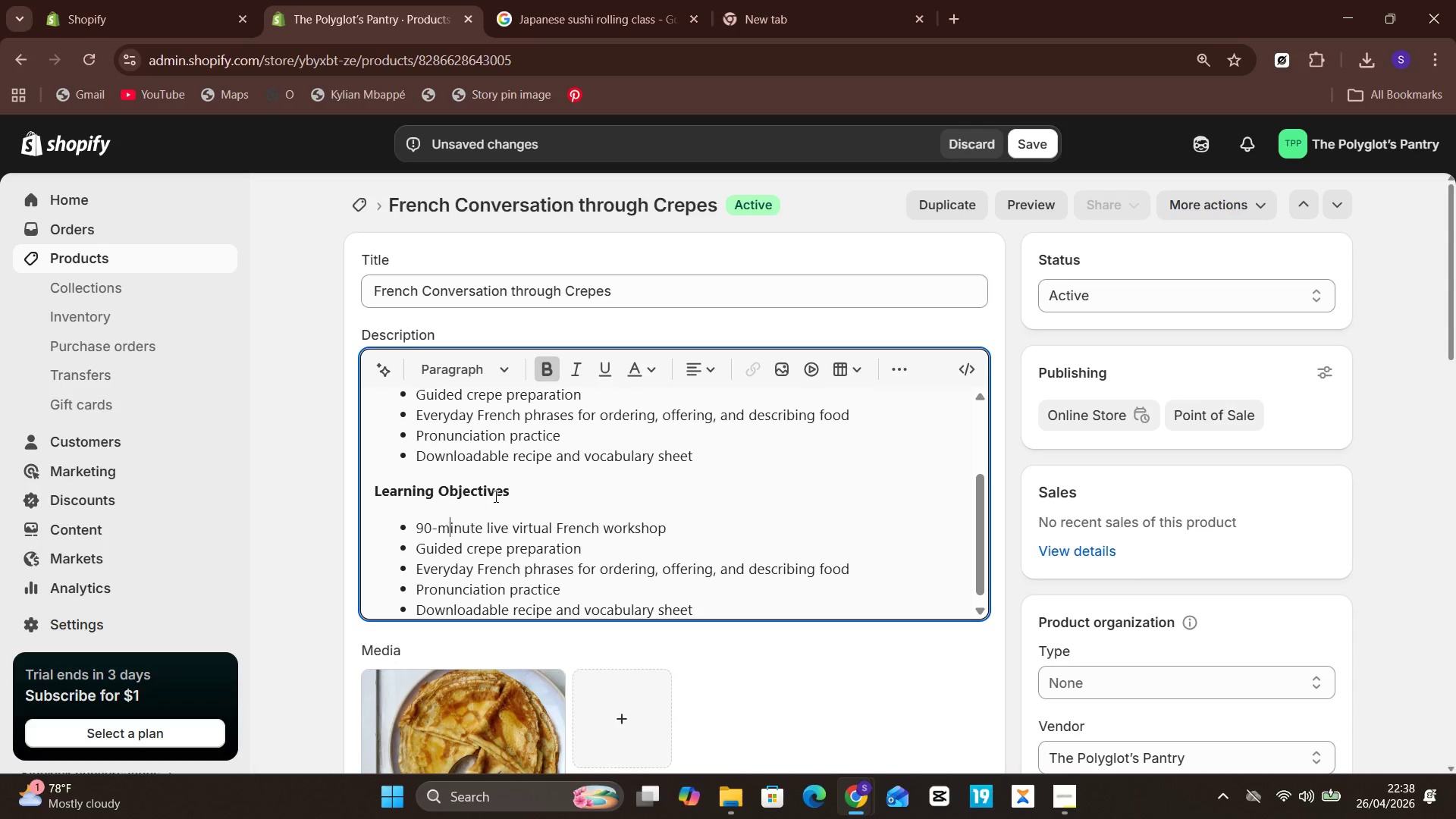 
key(Unknown)
 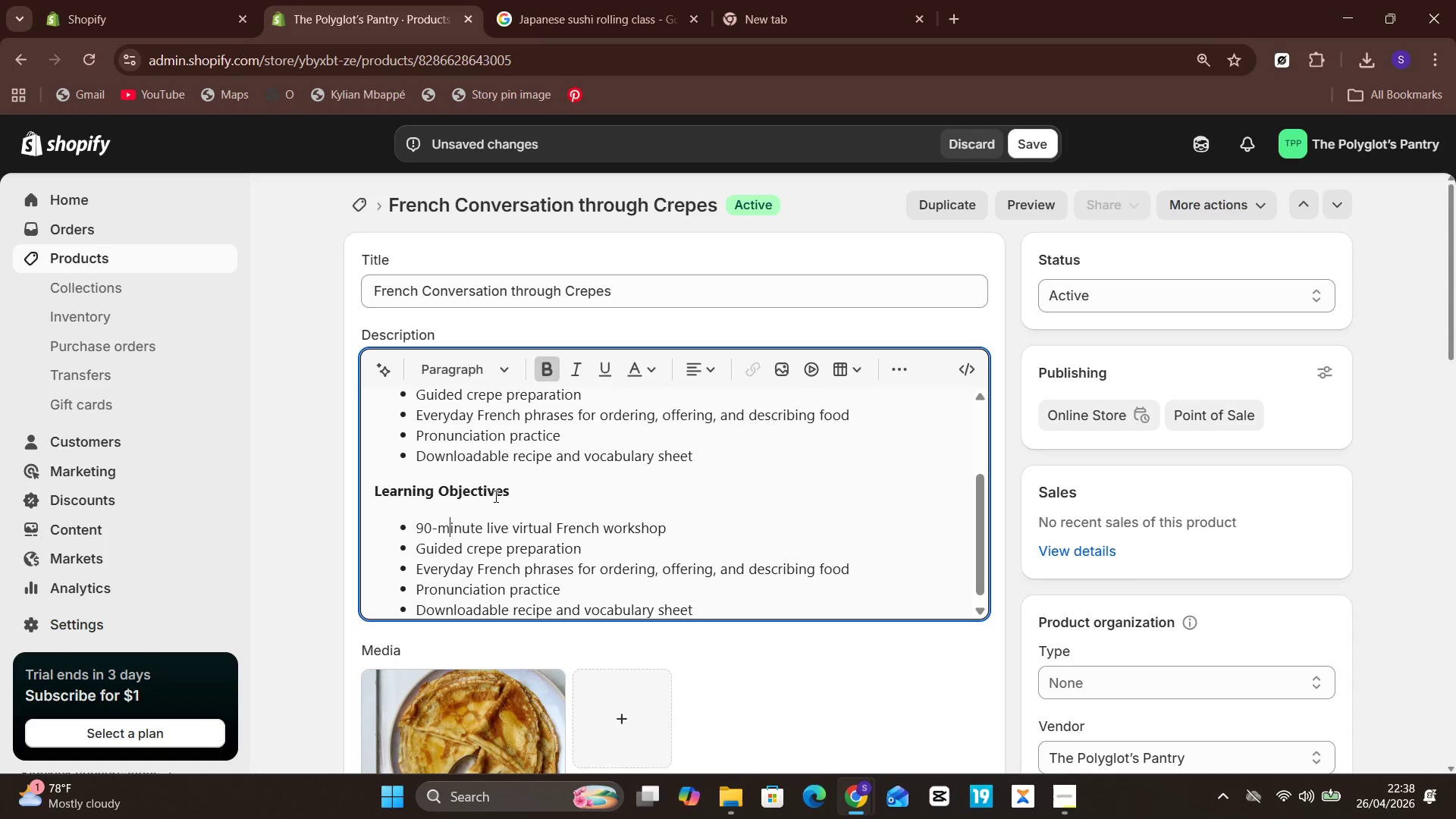 
key(Unknown)
 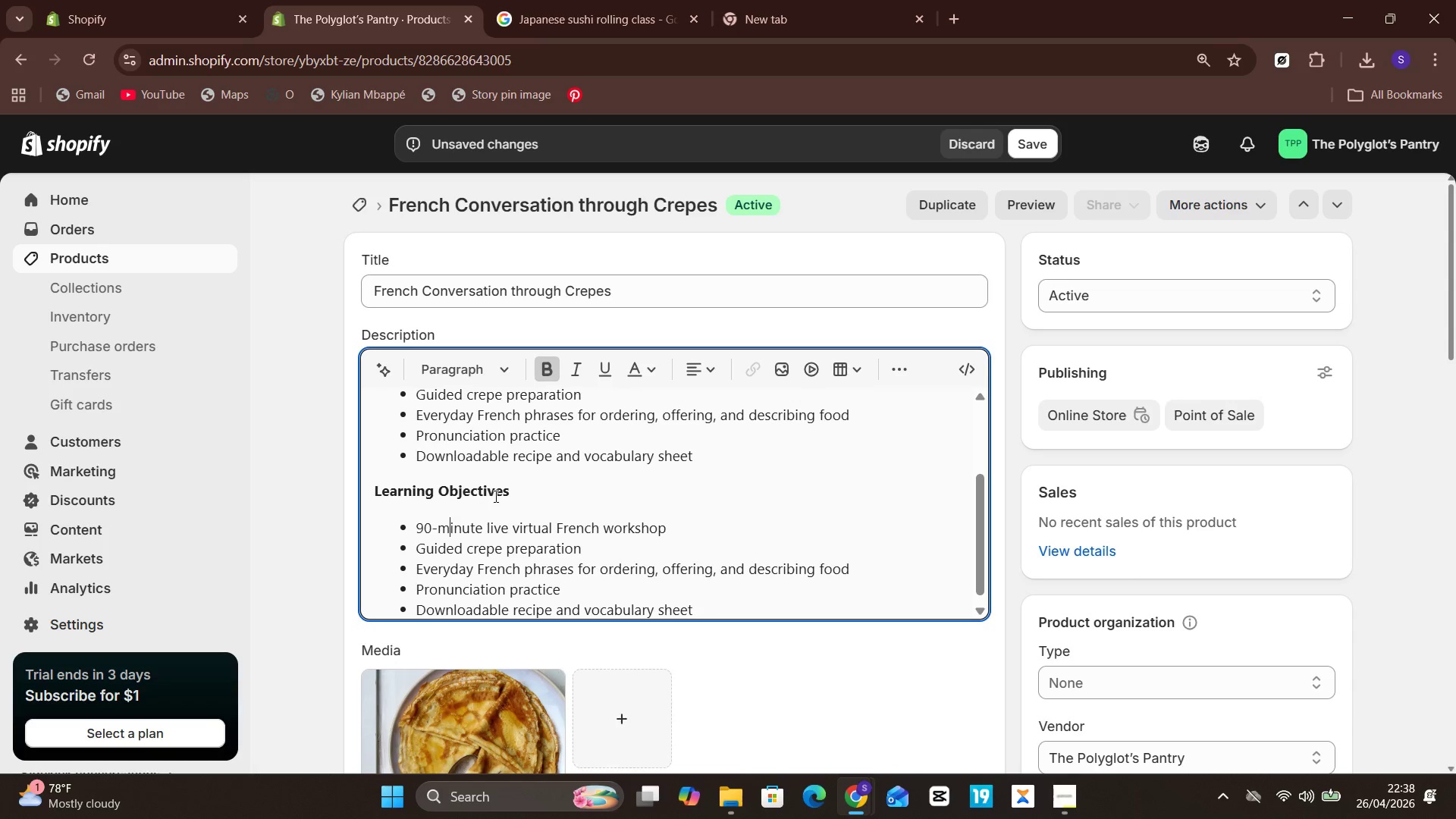 
key(ArrowLeft)
 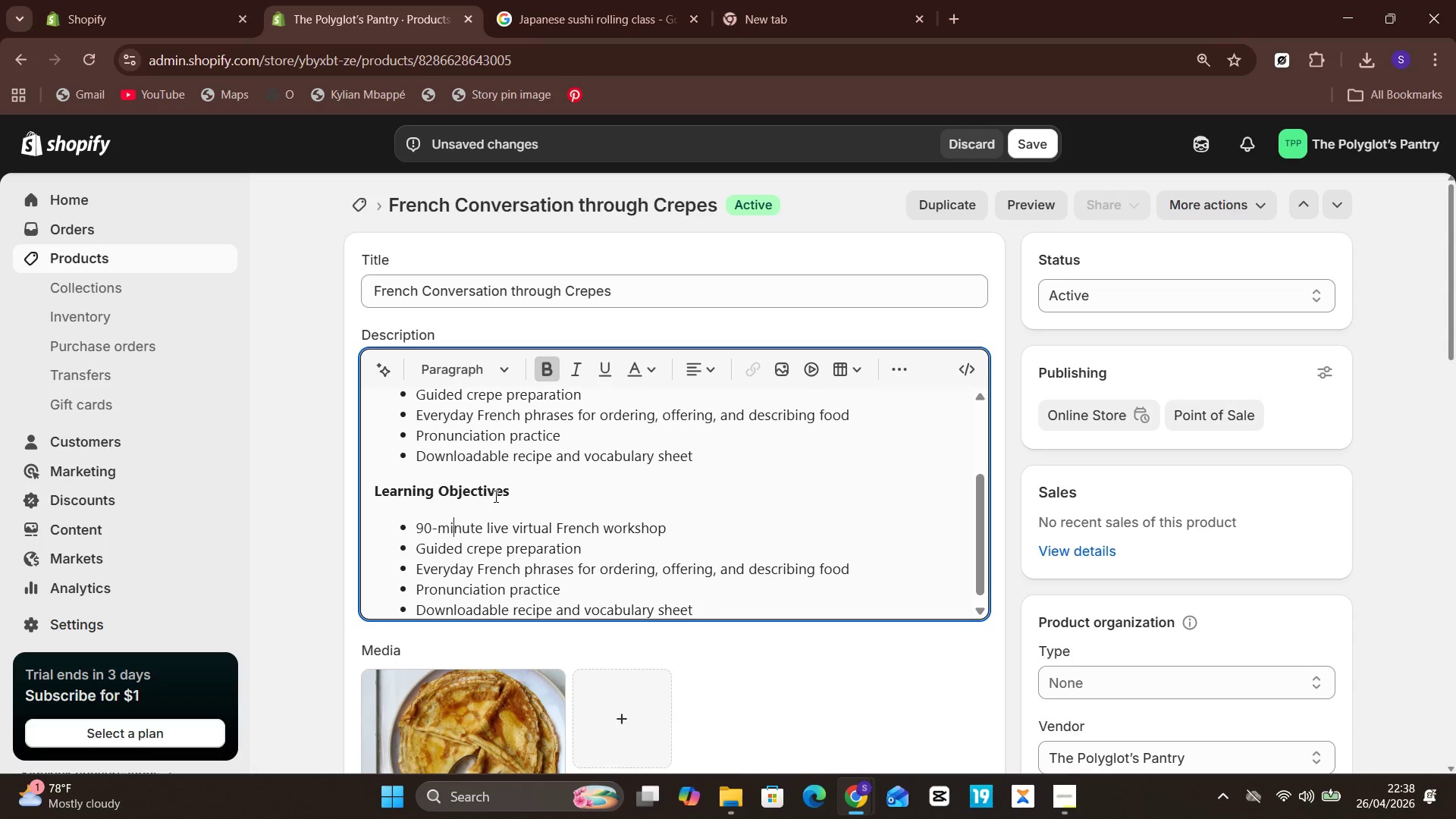 
hold_key(key=Unknown, duration=1.51)
 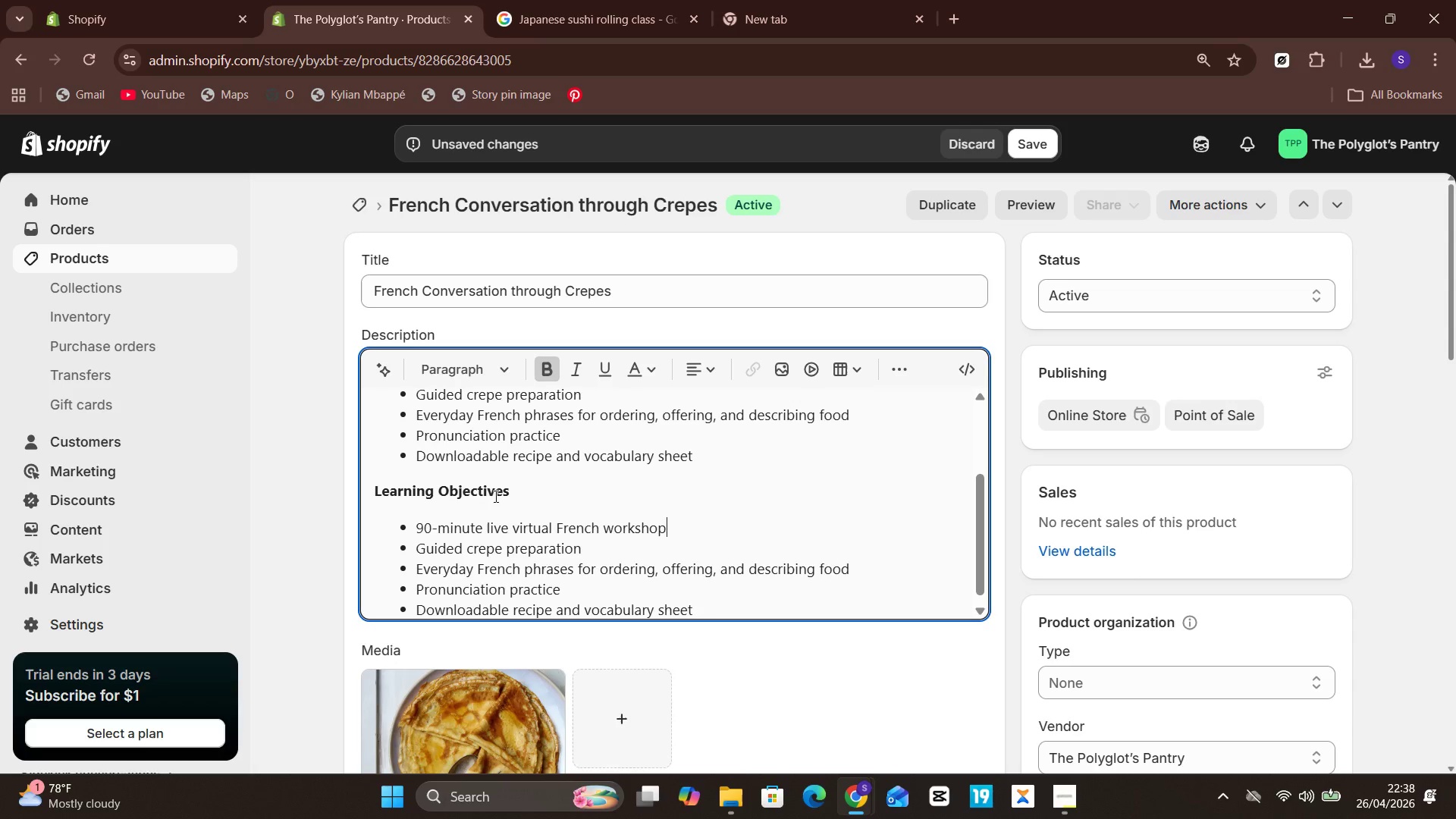 
hold_key(key=ArrowRight, duration=1.5)
 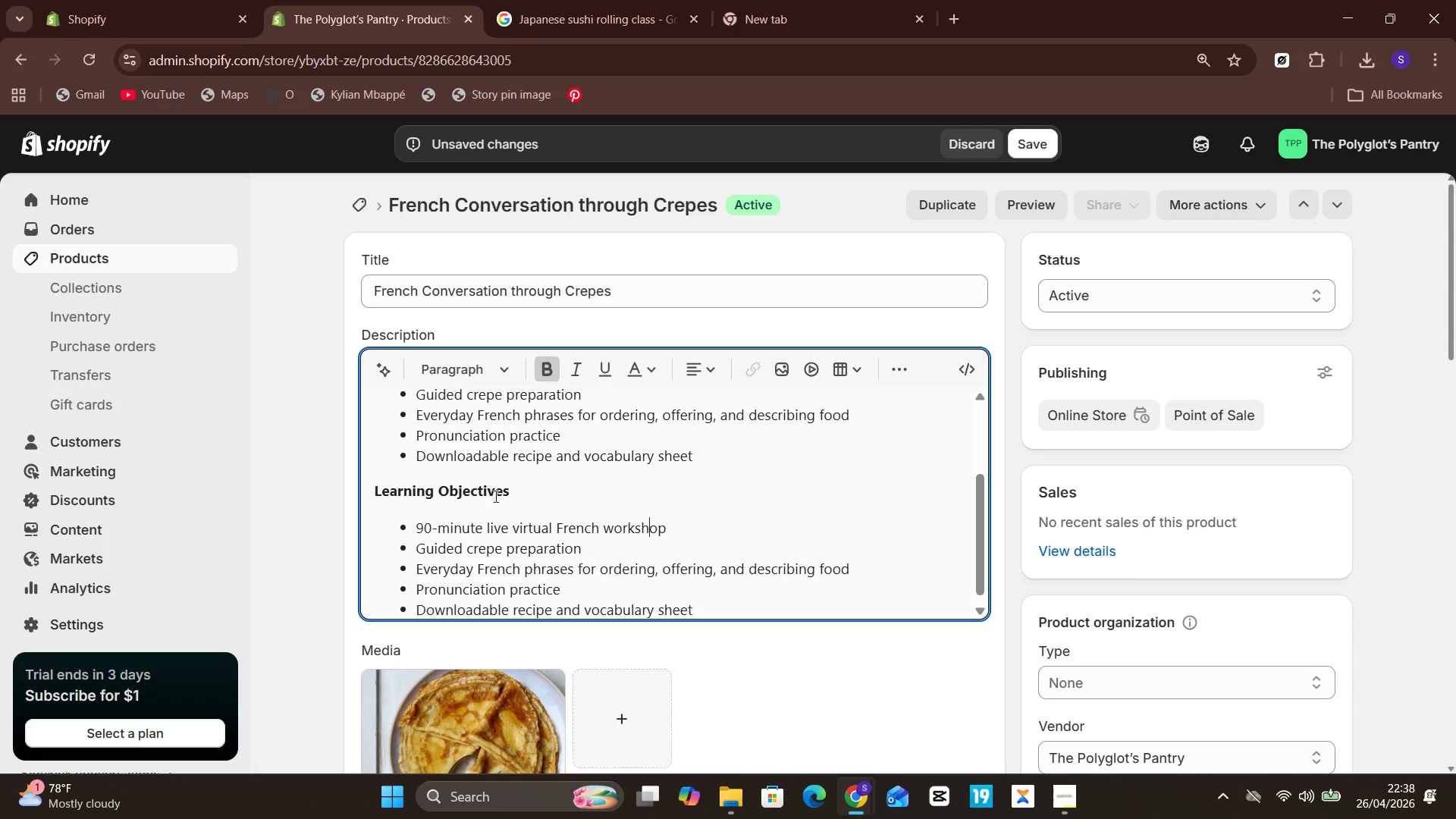 
key(Unknown)
 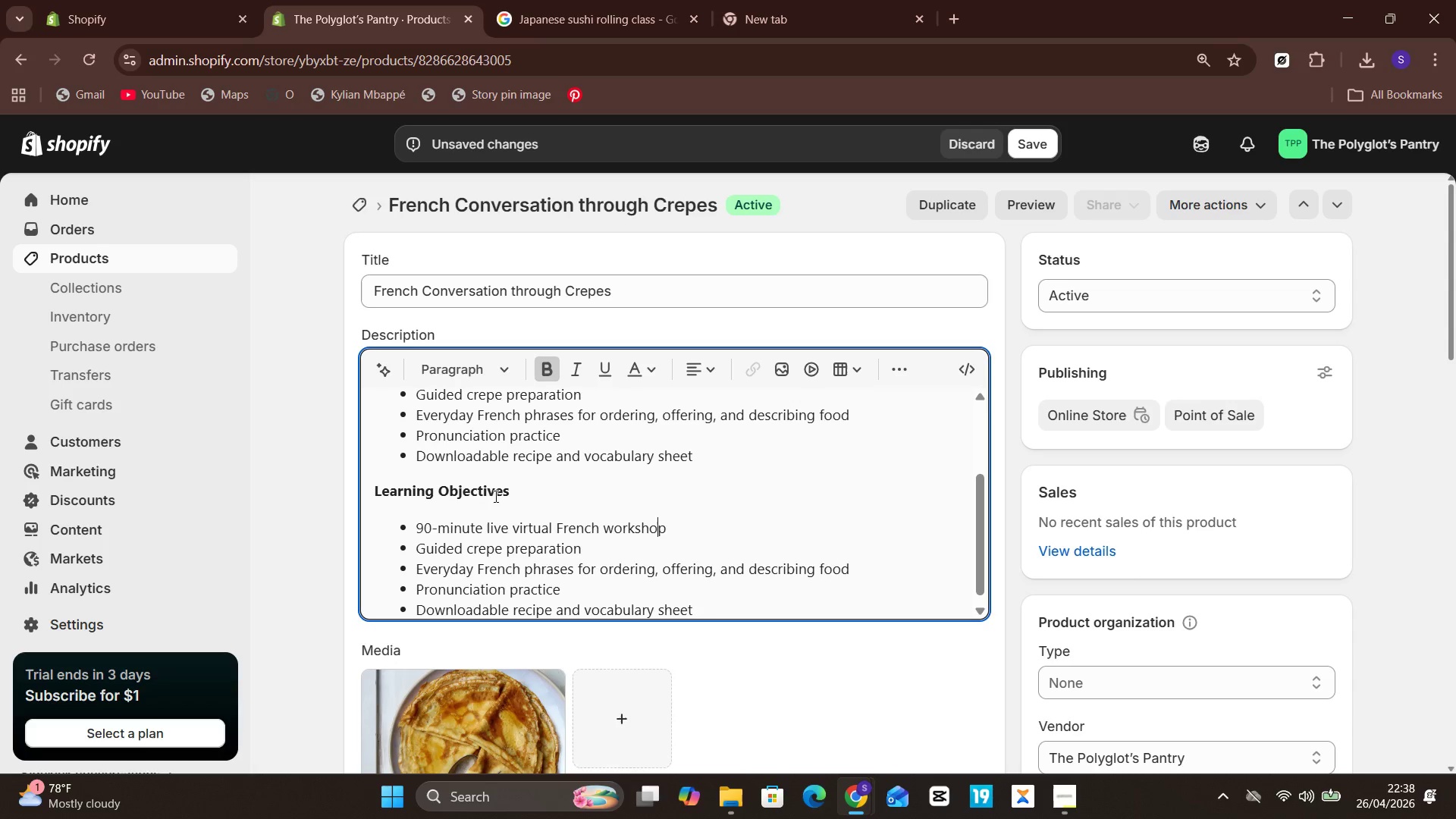 
key(ArrowRight)
 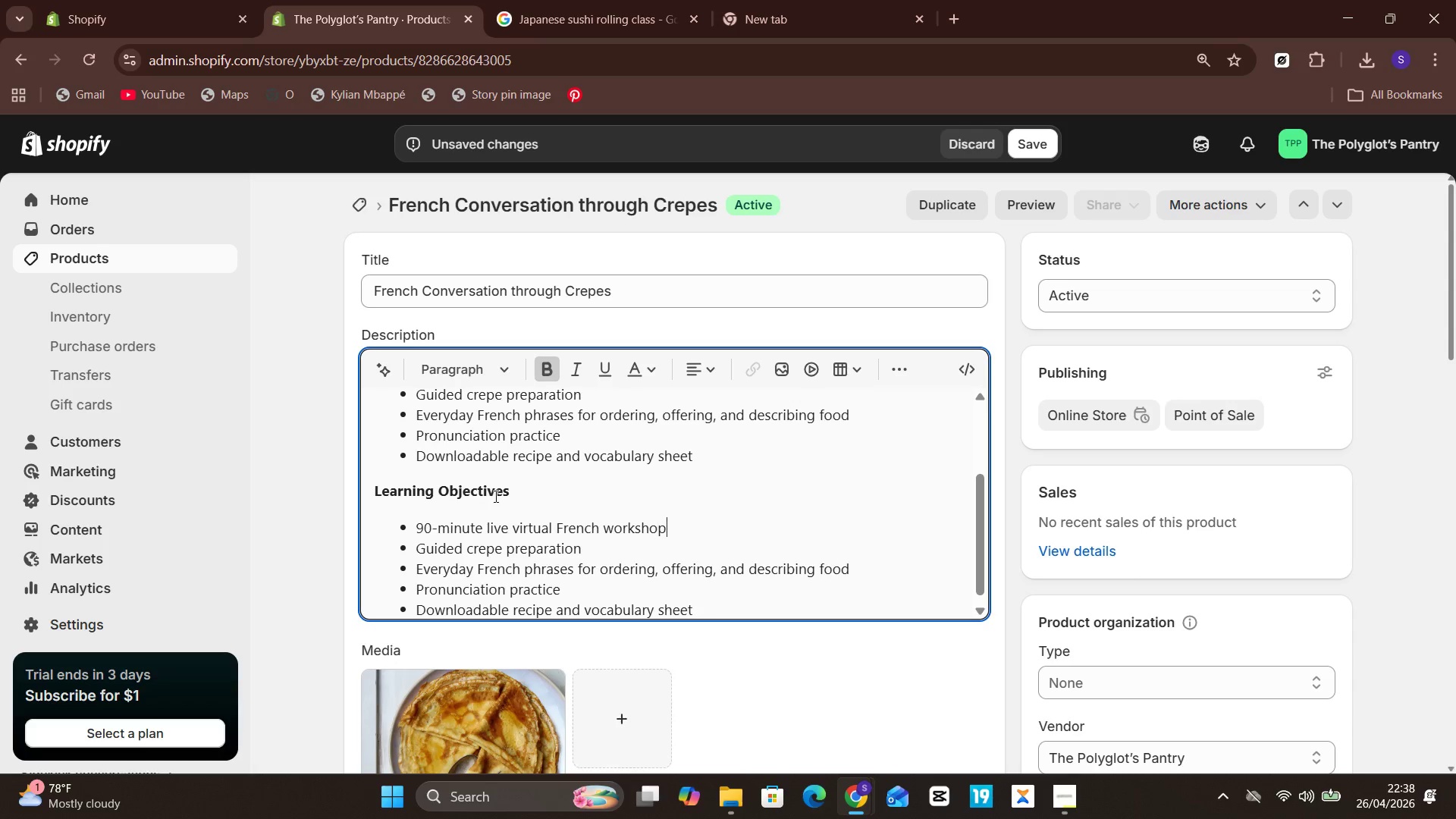 
key(ArrowRight)
 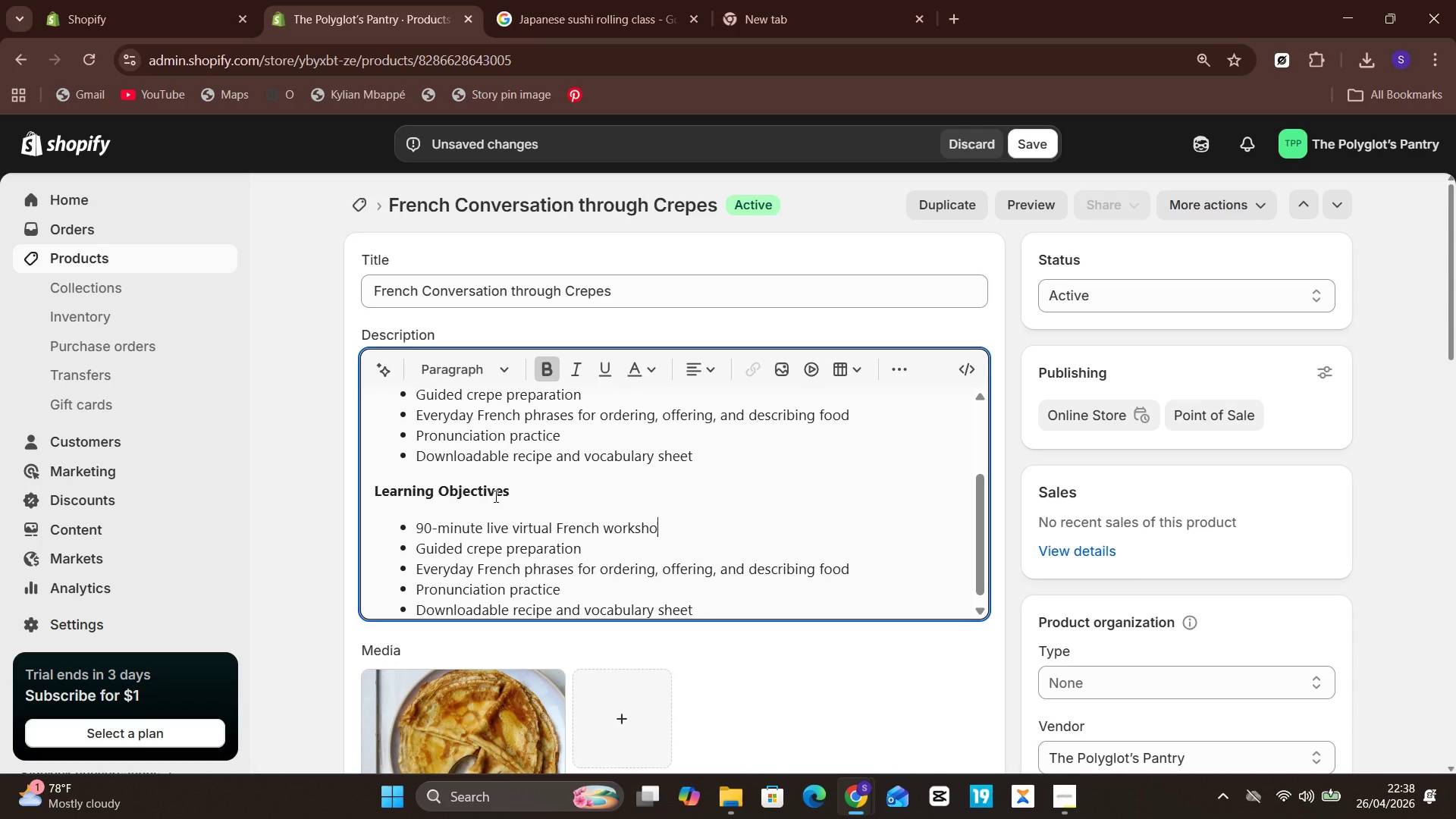 
key(Unknown)
 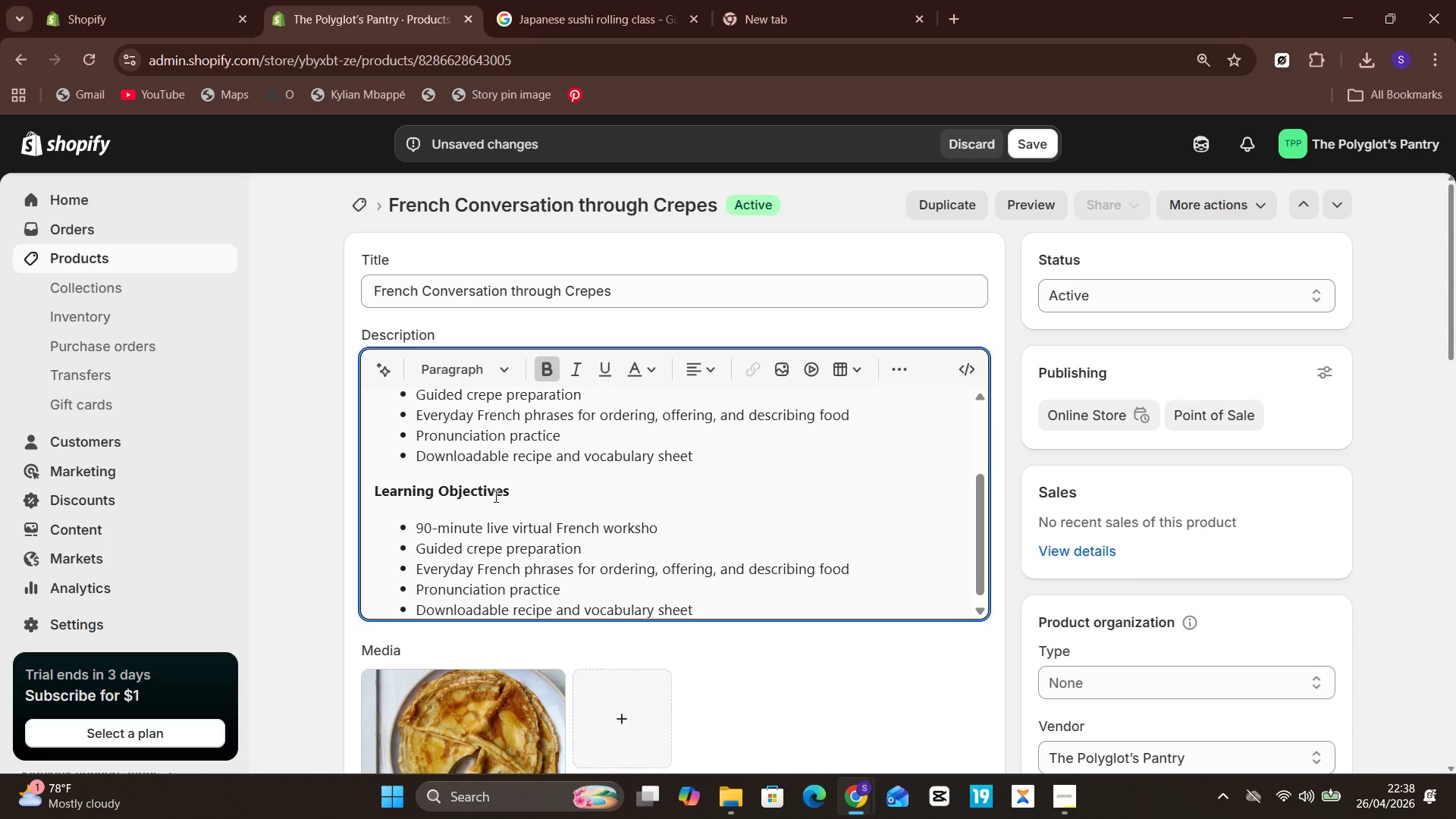 
key(Backspace)
key(Backspace)
key(Backspace)
key(Backspace)
key(Backspace)
type(Describe )
 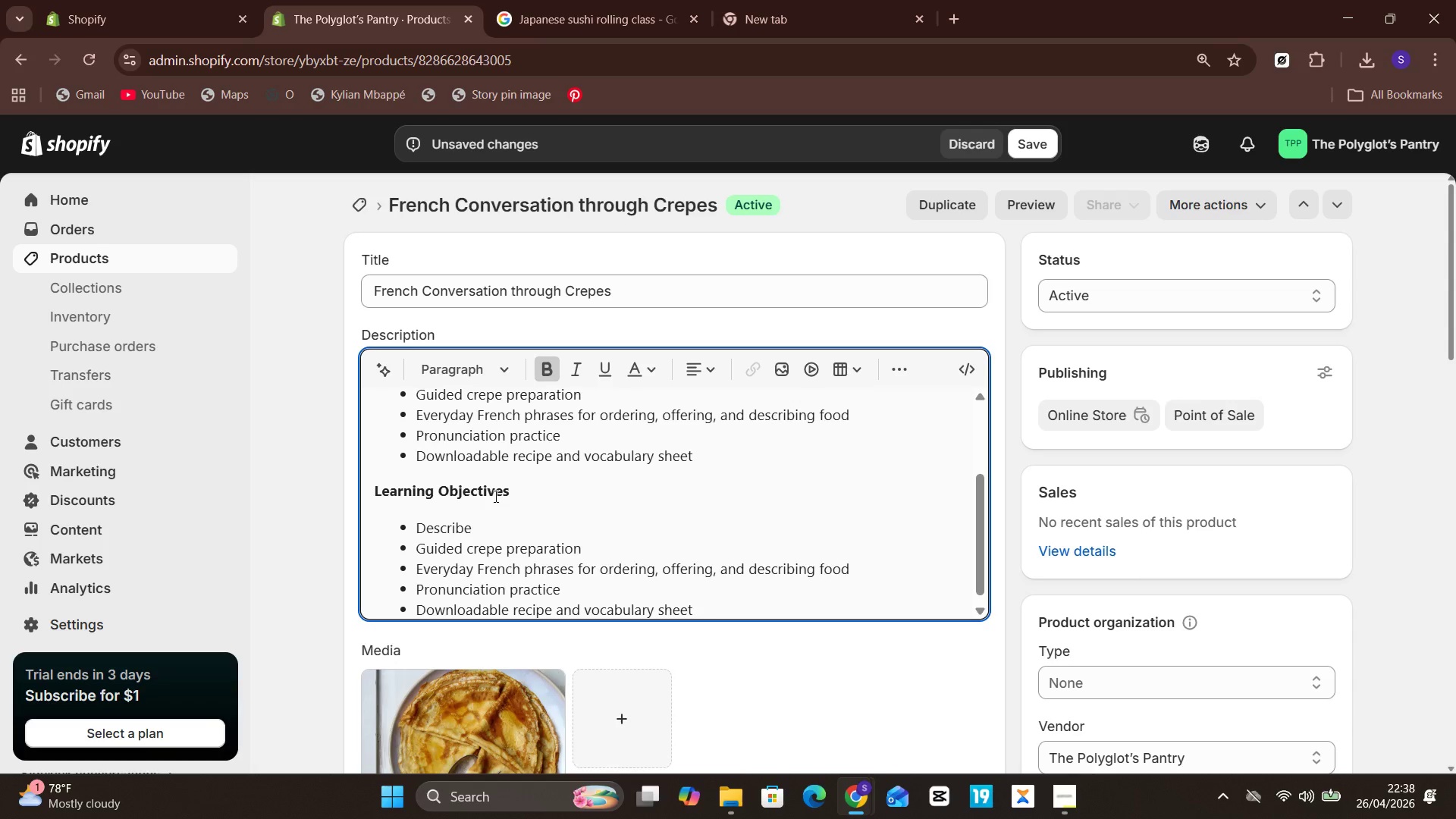 
type(tasted)
key(Backspace)
type(s and textures in French)
 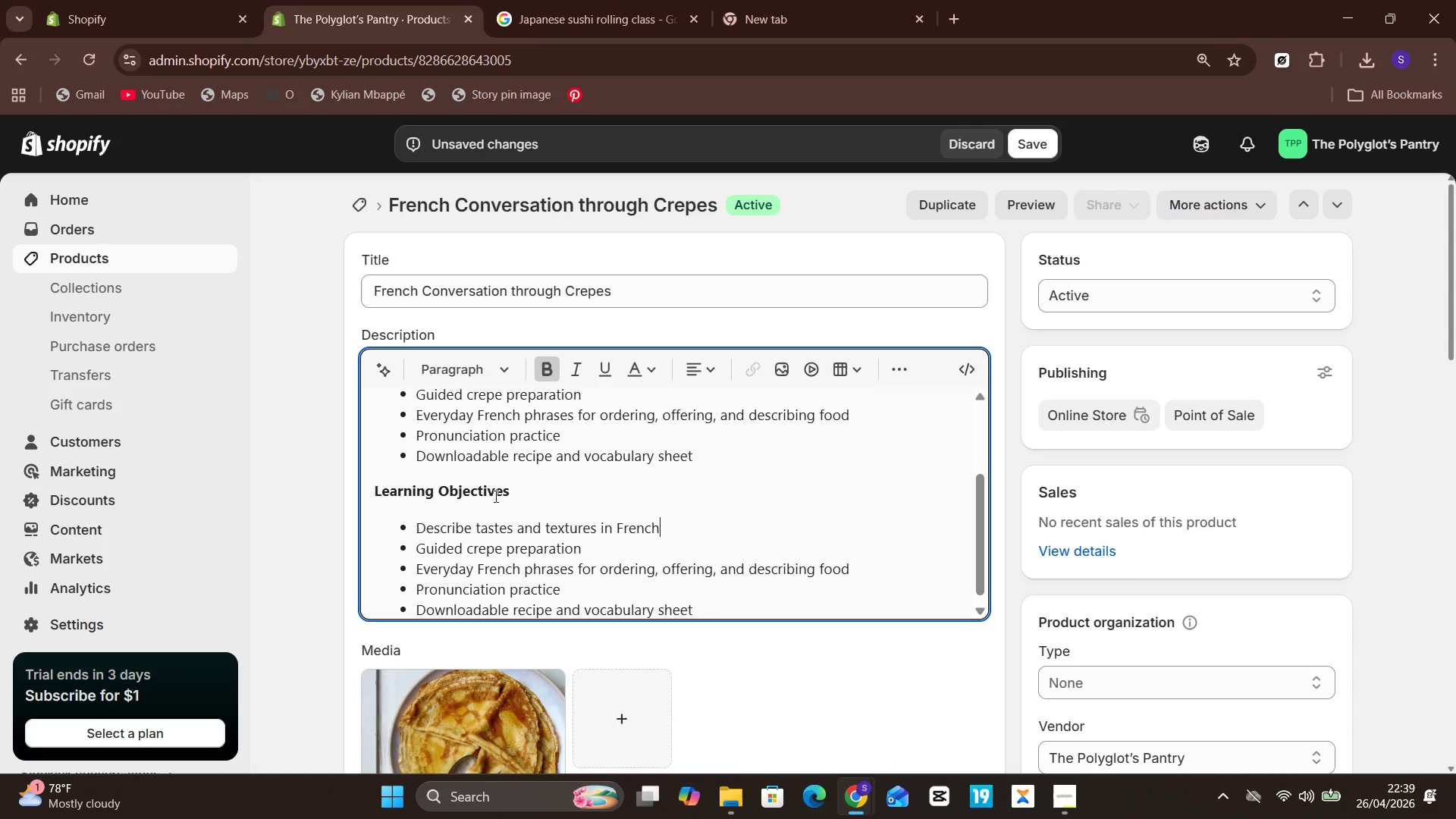 
key(Unknown)
 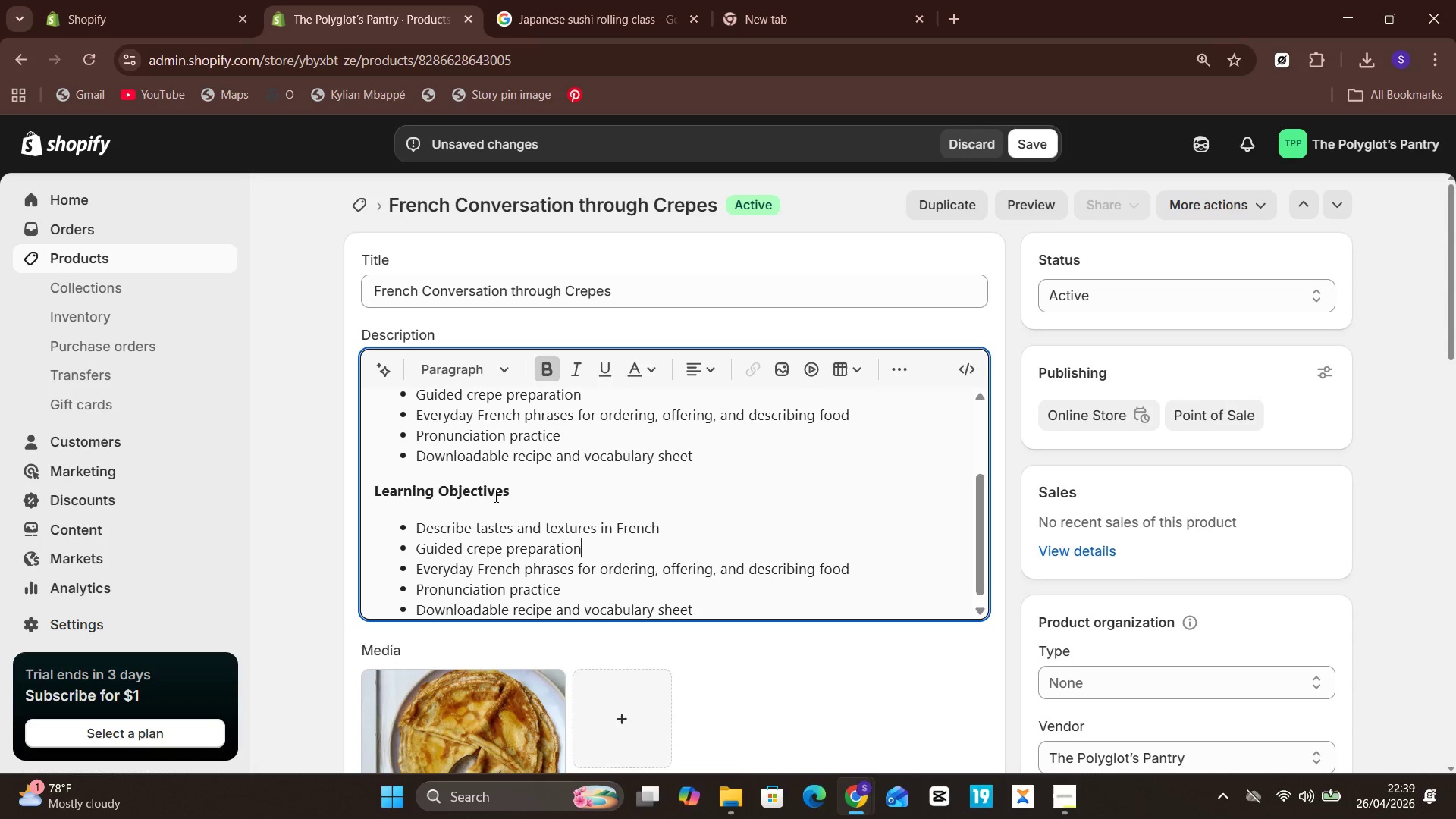 
key(ArrowDown)
 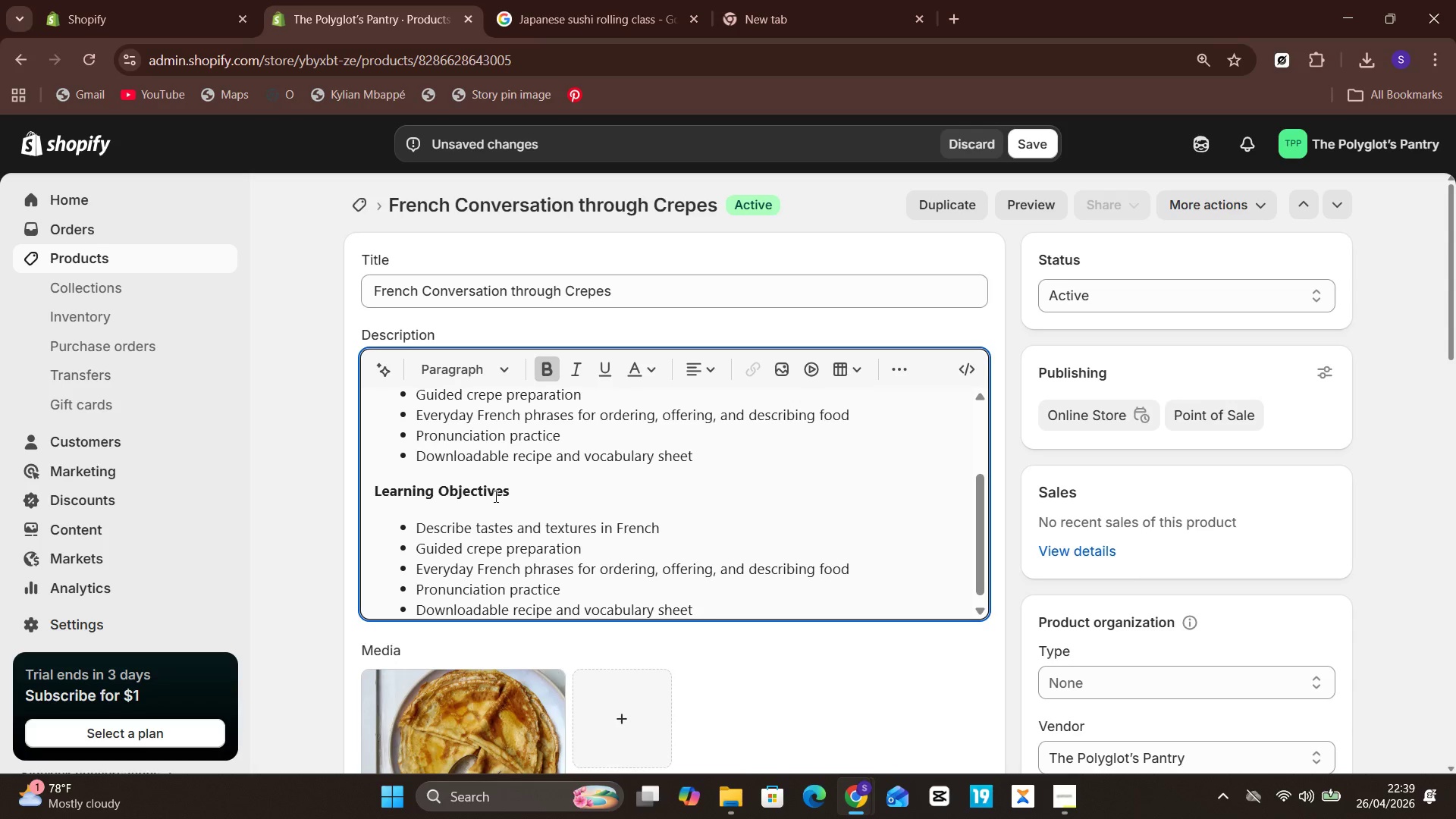 
hold_key(key=Backspace, duration=1.09)
 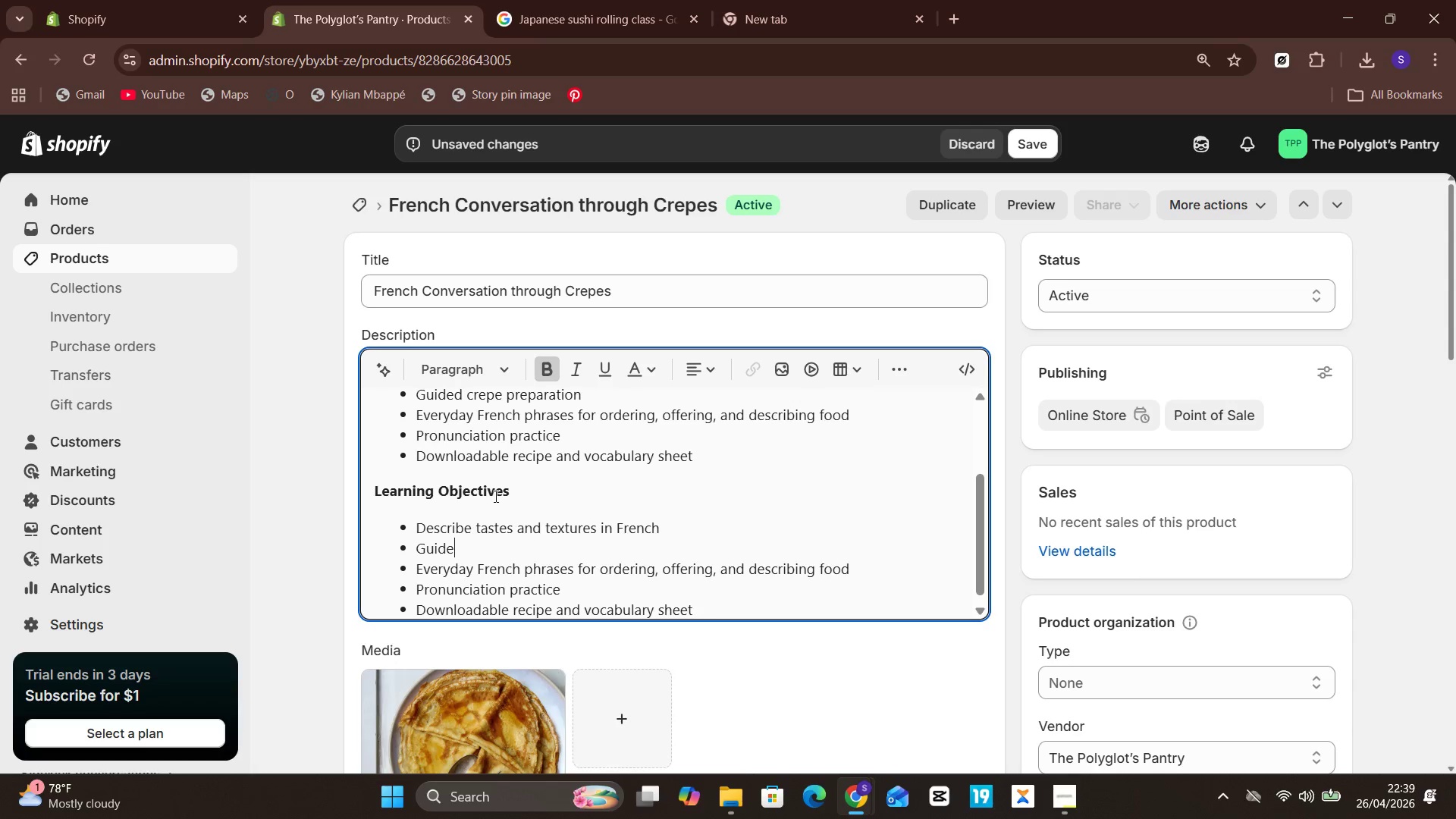 
key(Backspace)
key(Backspace)
key(Backspace)
key(Backspace)
key(Backspace)
type(Use Polite)
 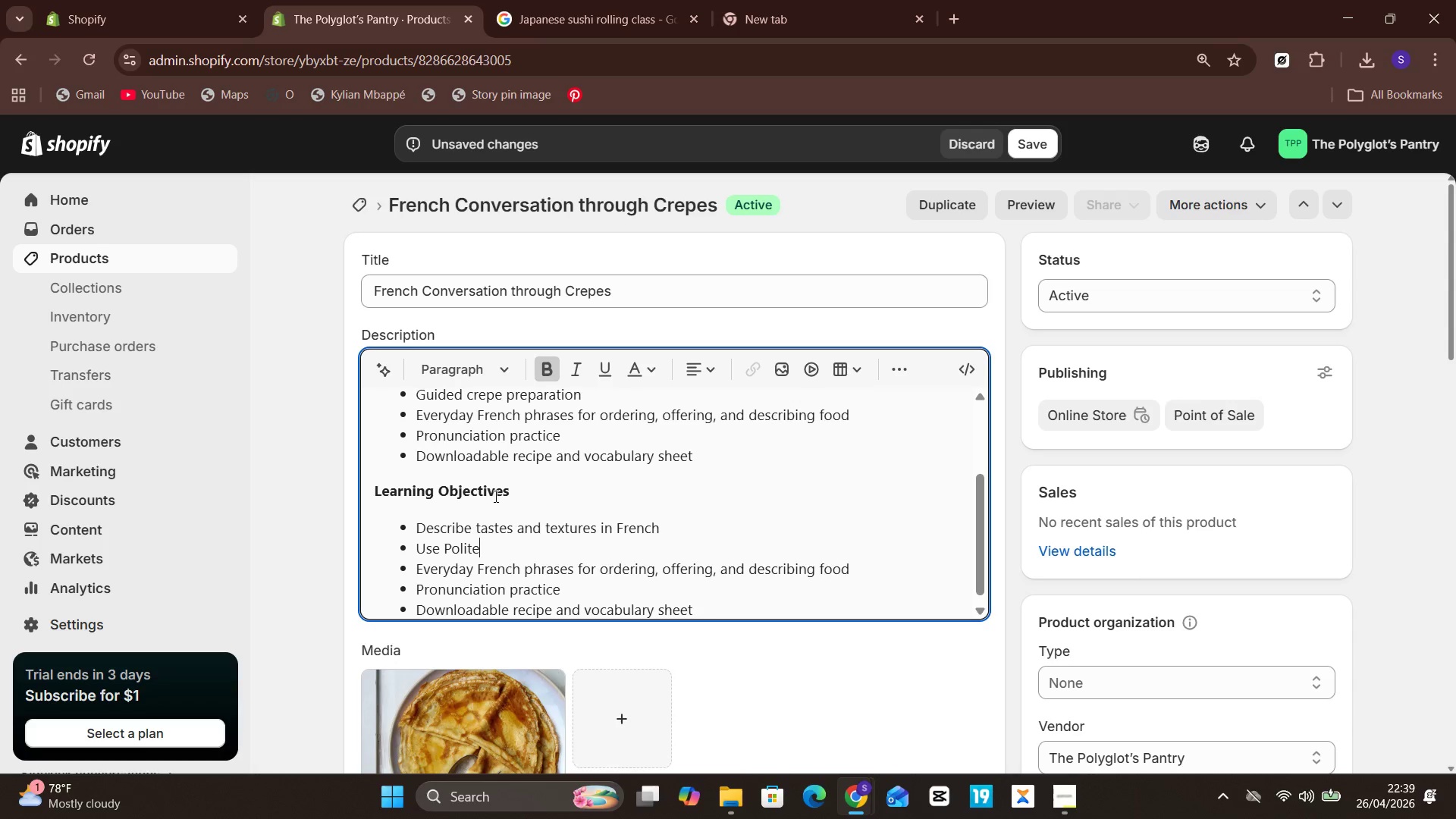 
key(Unknown)
 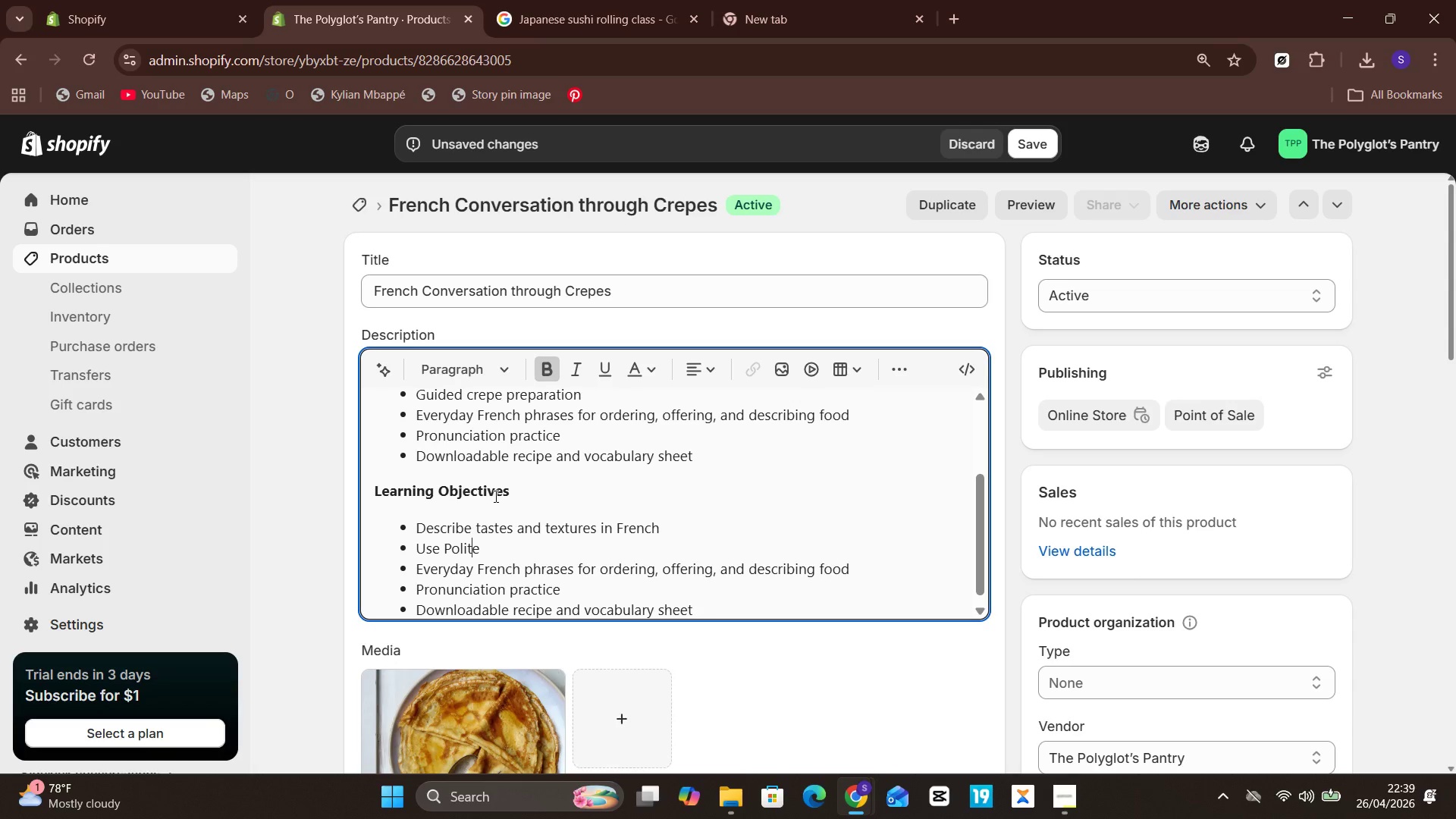 
key(ArrowLeft)
 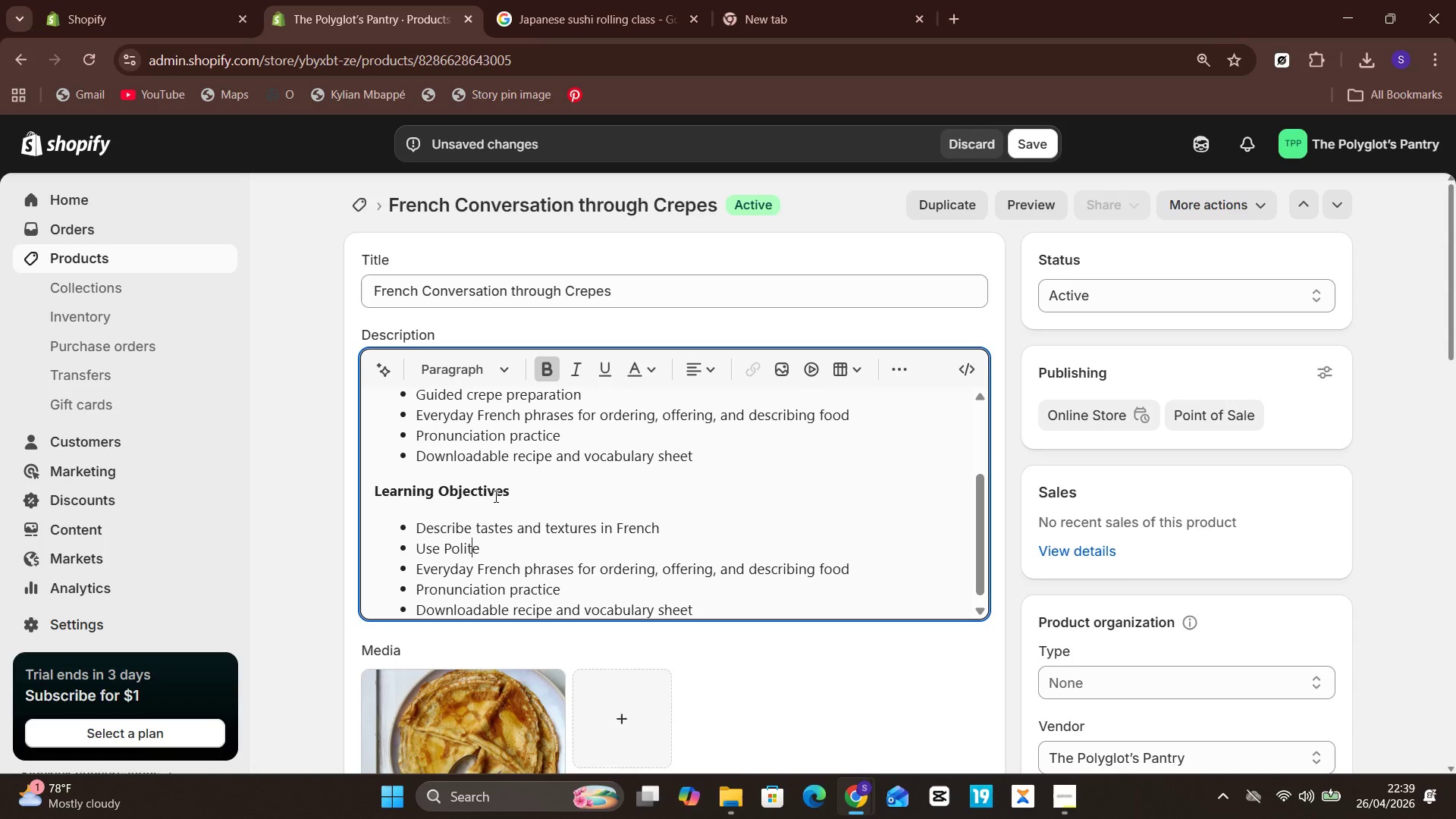 
key(Unknown)
 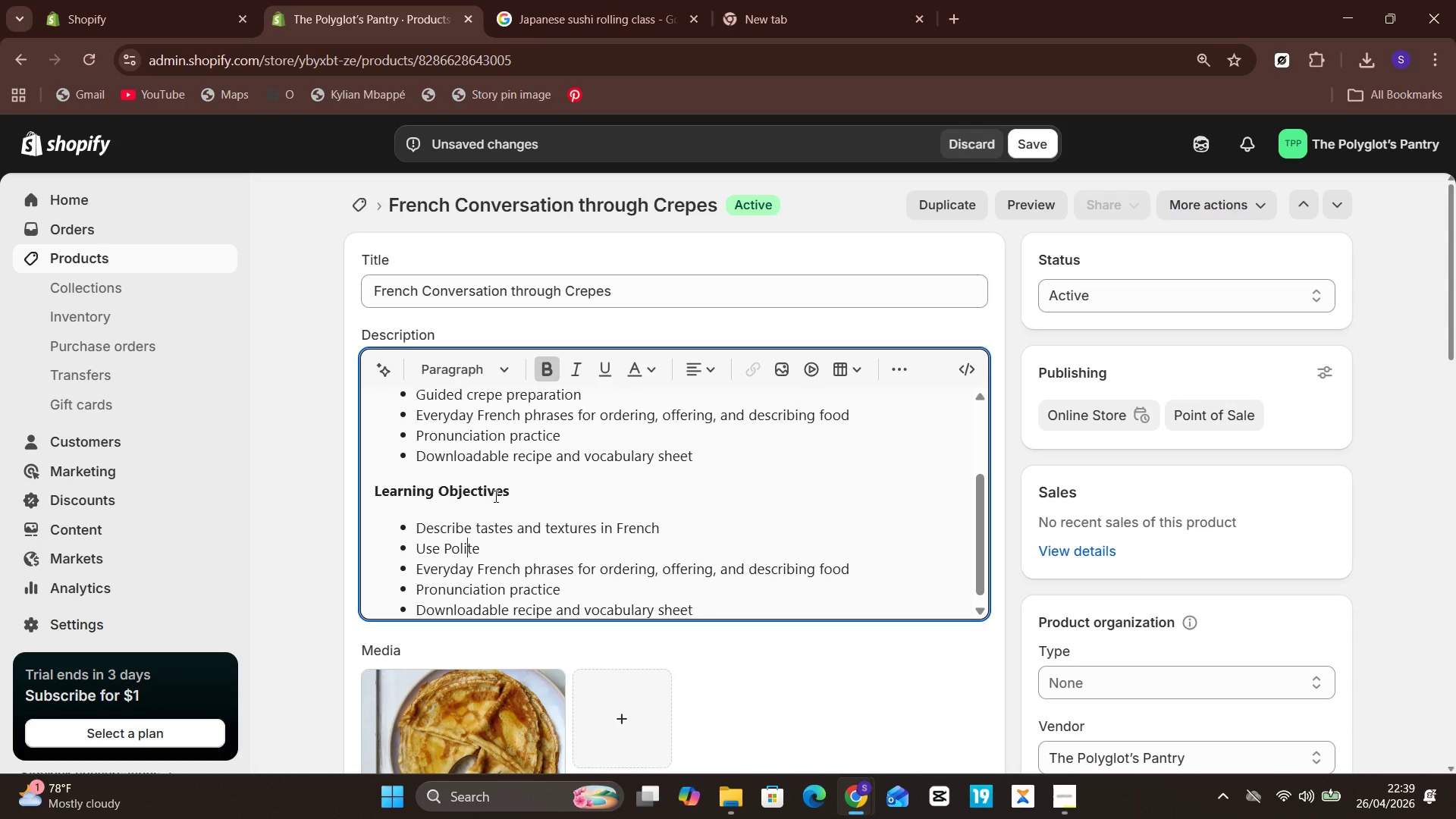 
key(ArrowLeft)
 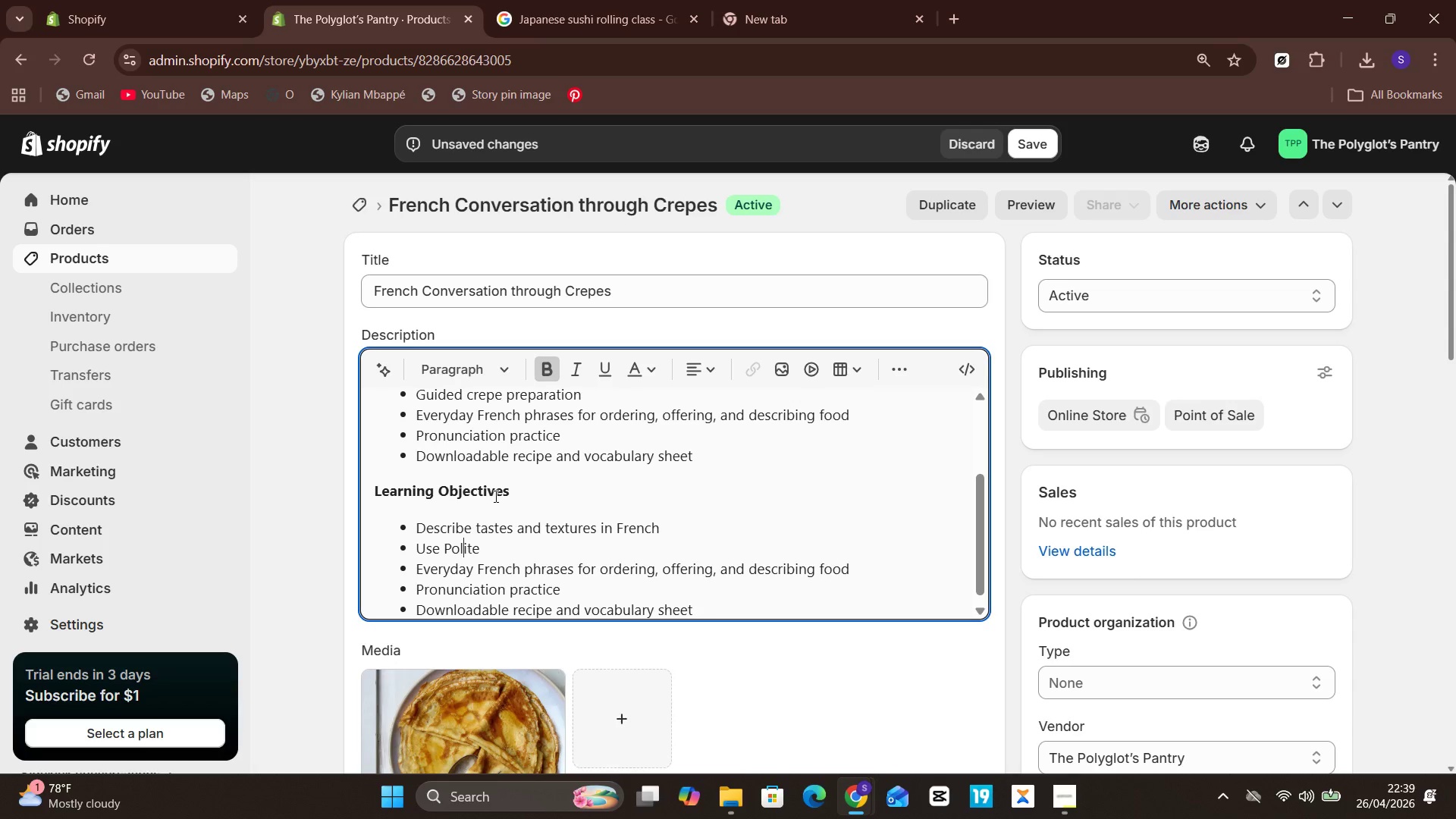 
key(Unknown)
 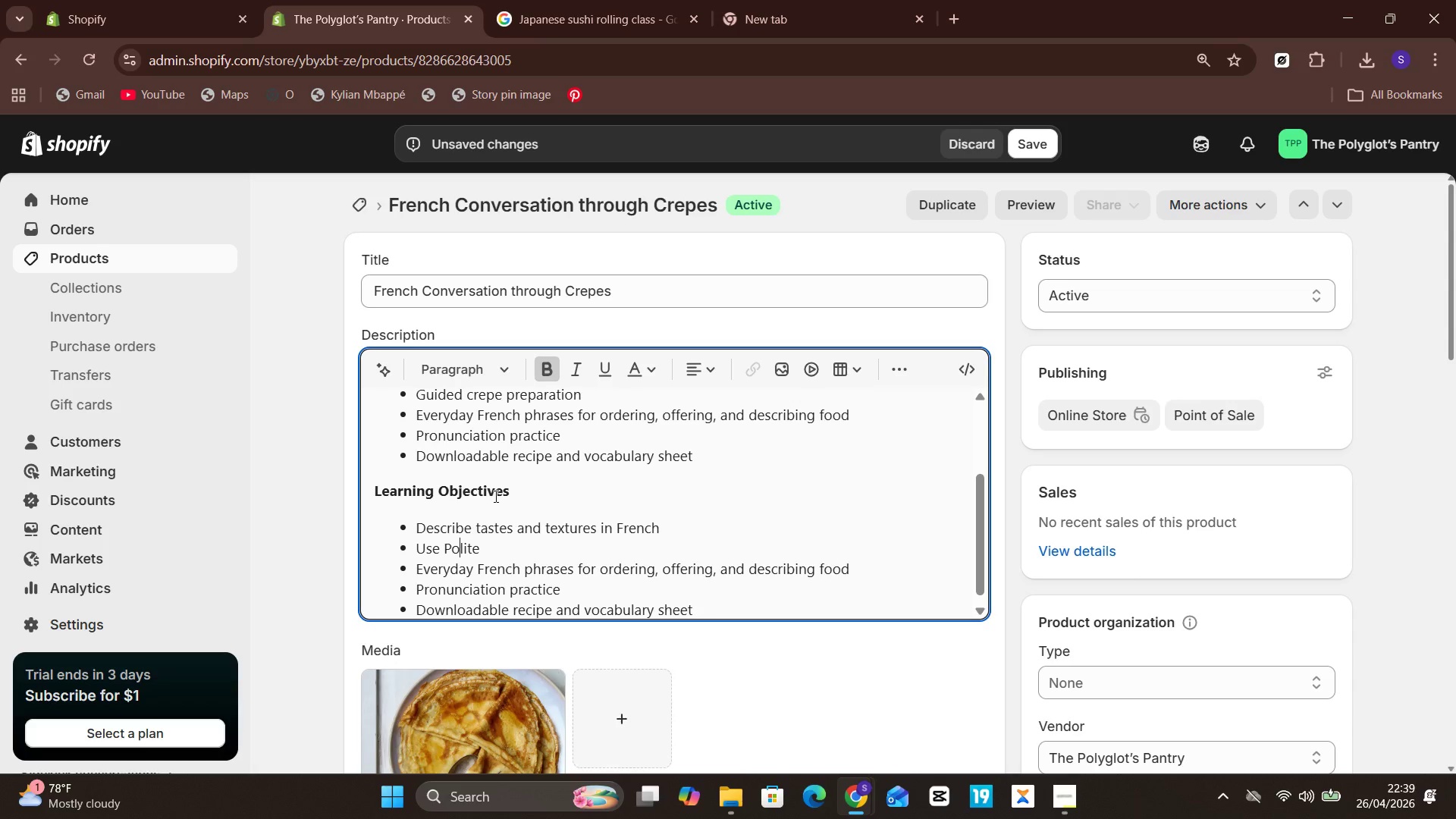 
key(ArrowLeft)
 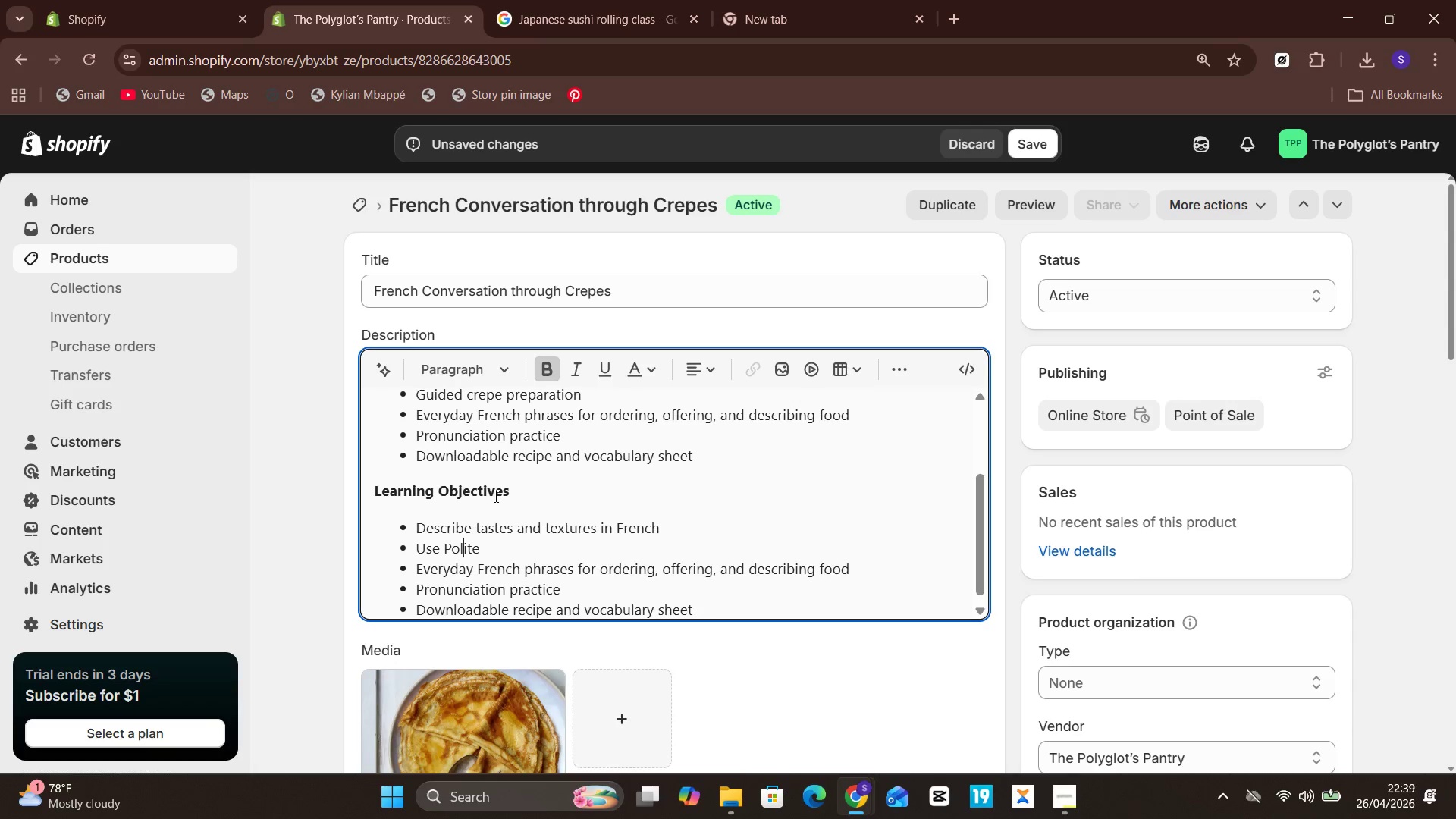 
key(Unknown)
 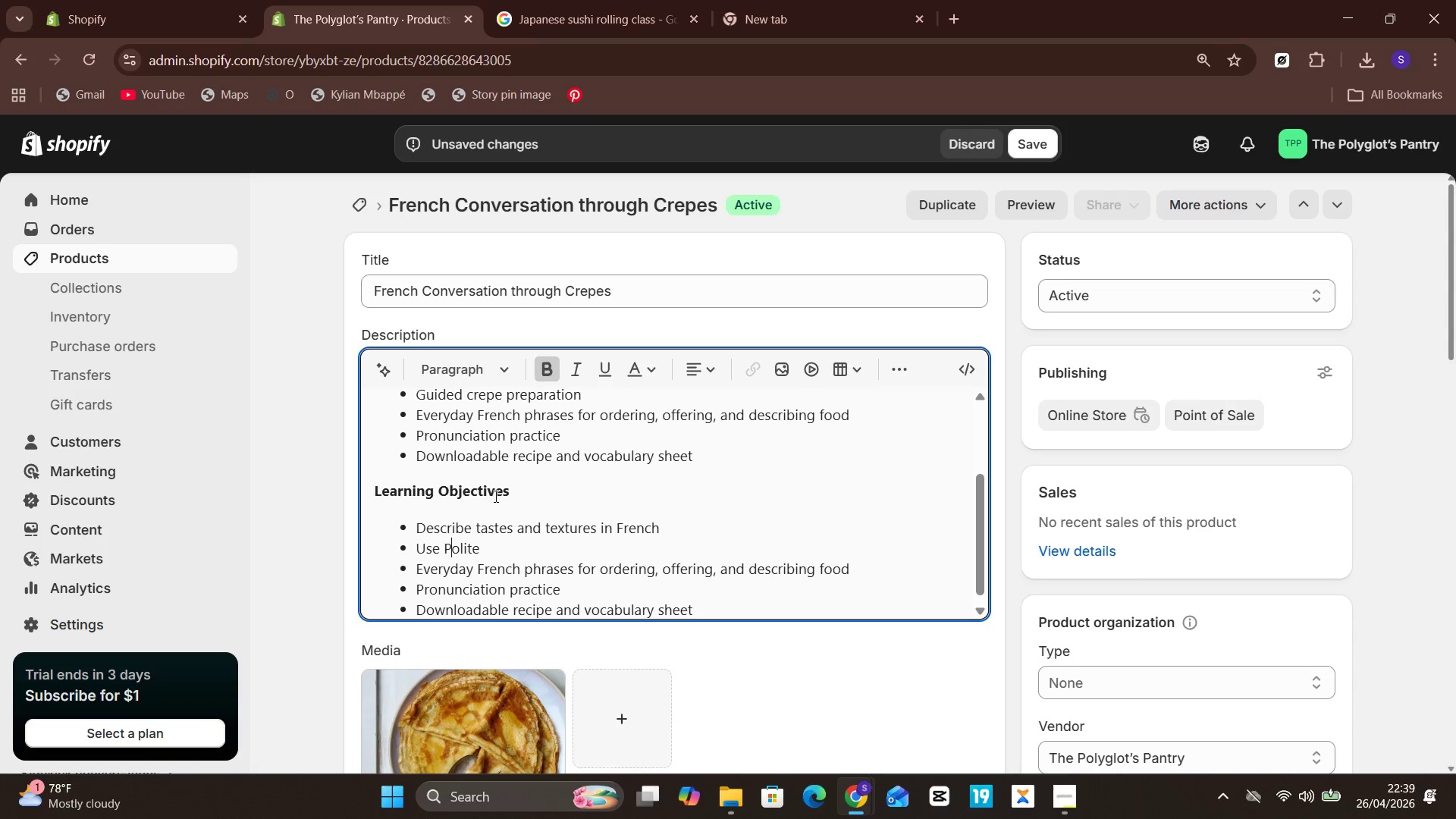 
key(ArrowLeft)
 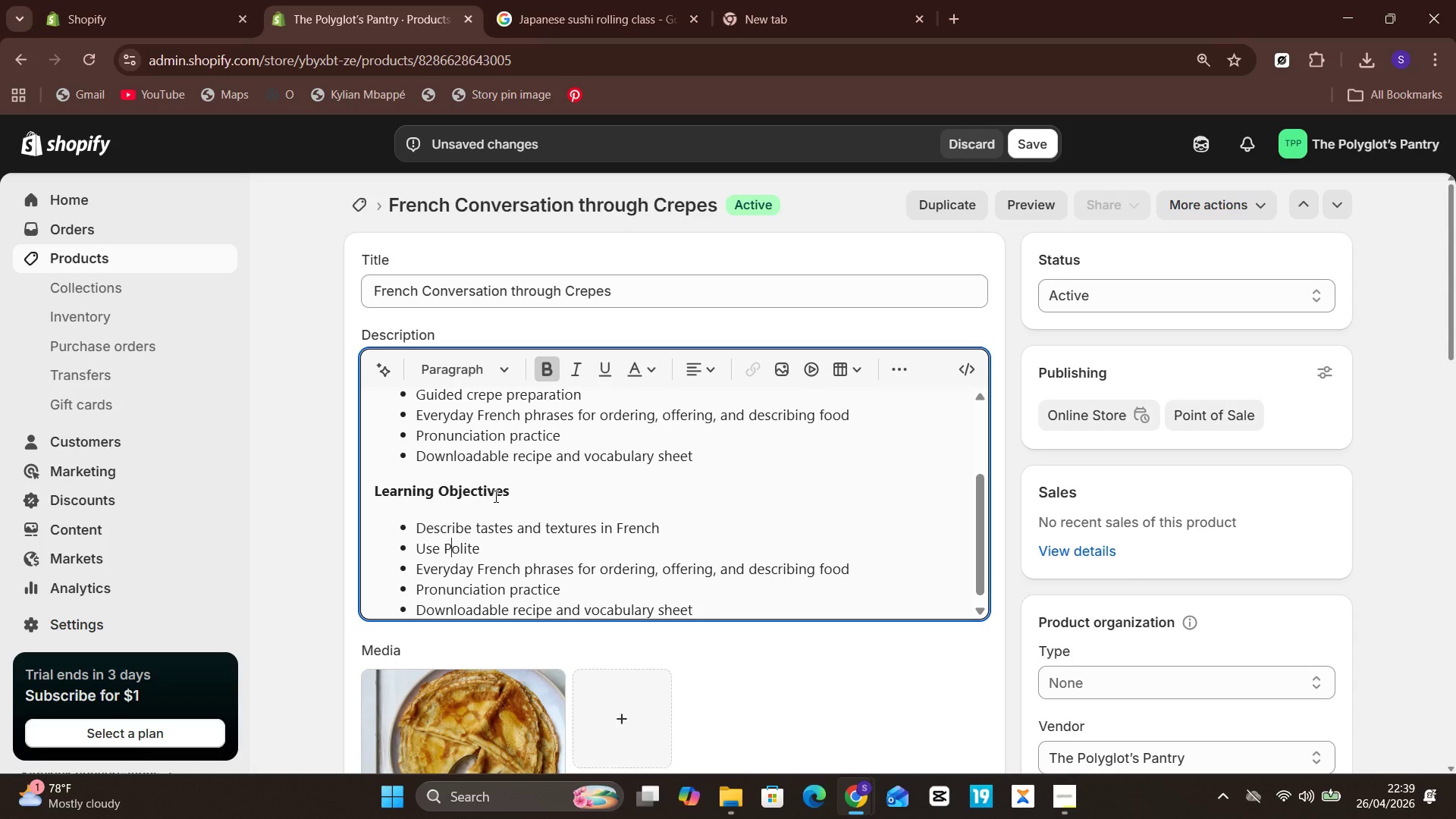 
key(Unknown)
 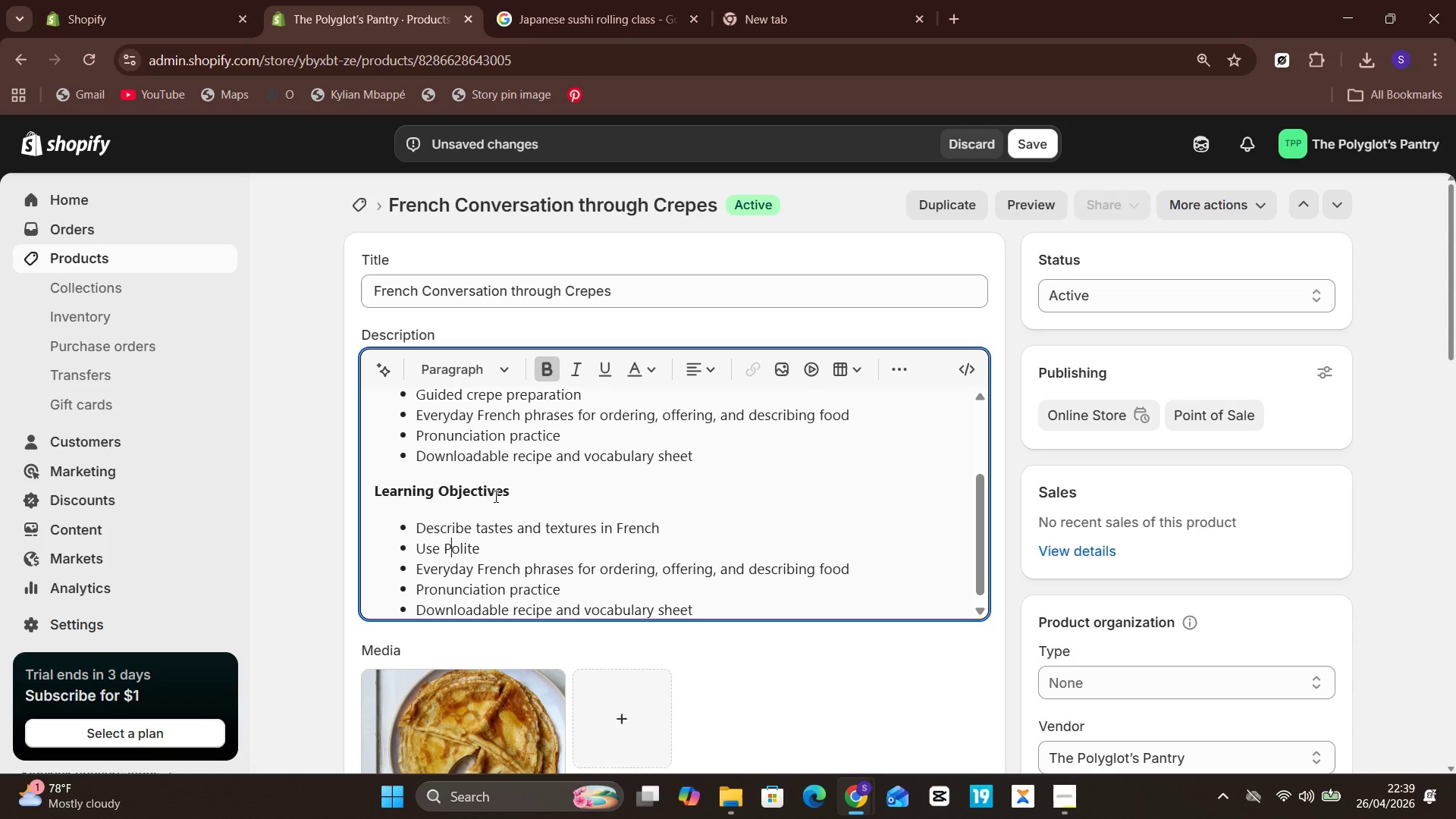 
key(ArrowLeft)
 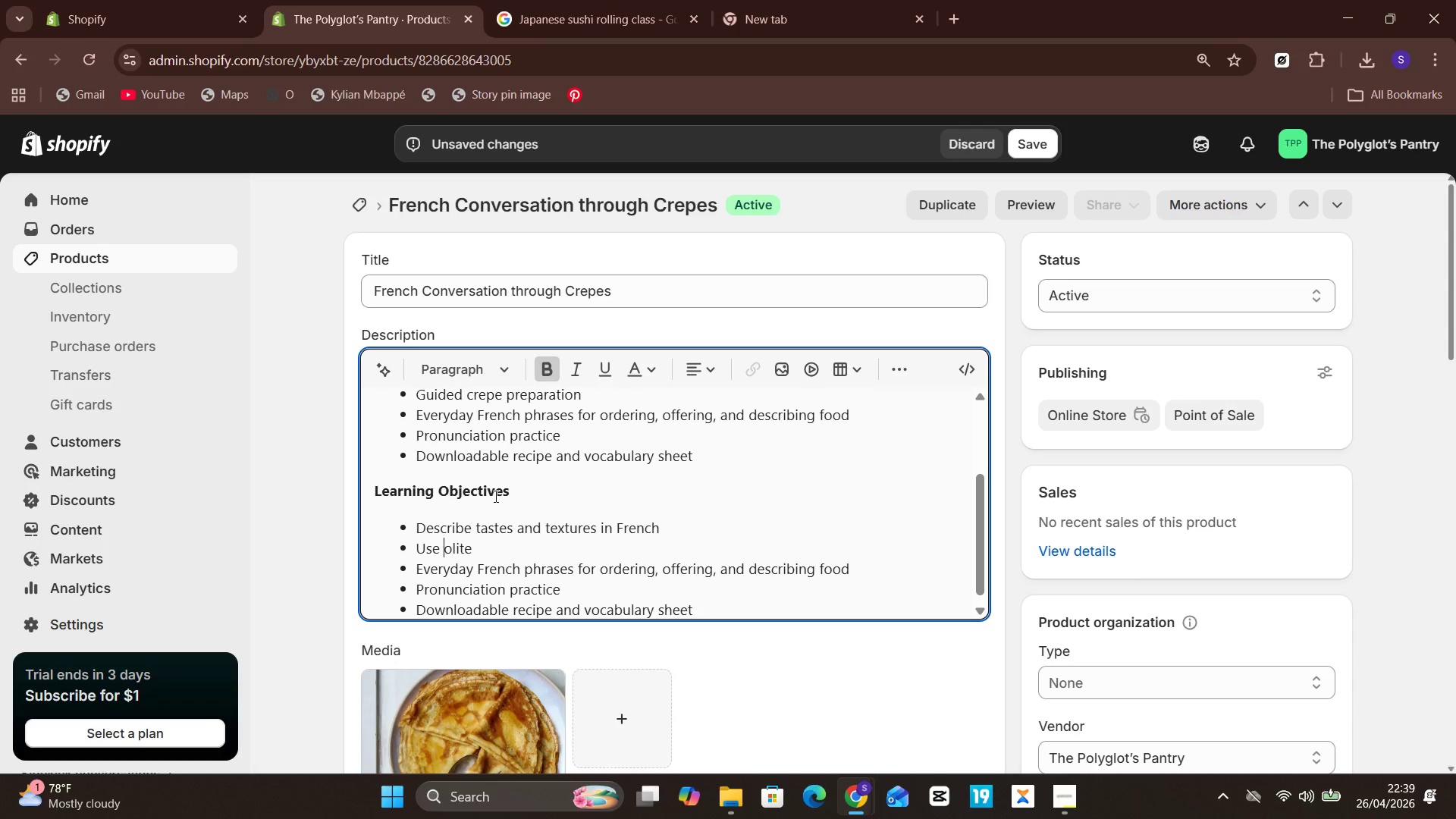 
key(Backspace)
 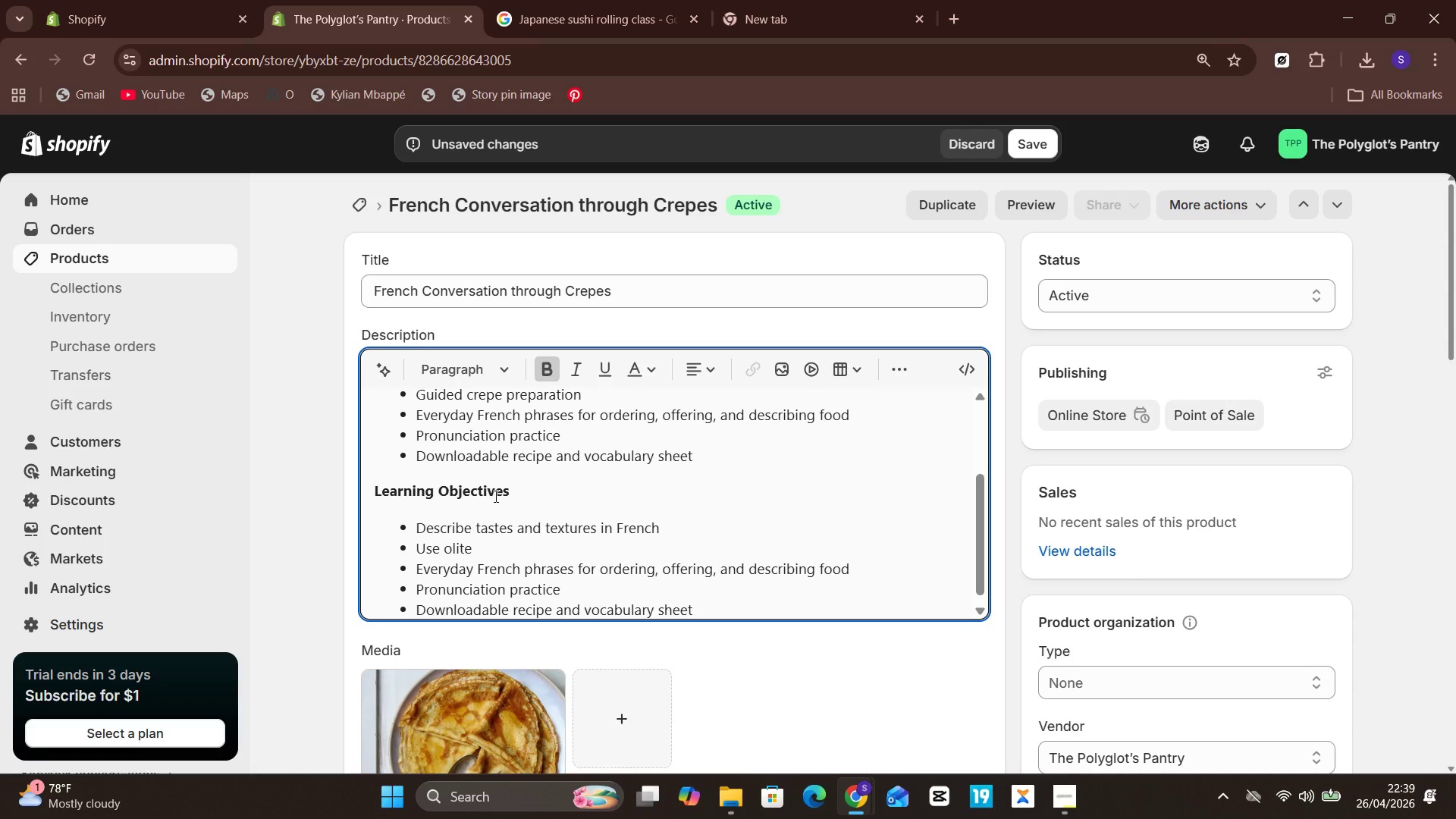 
key(P)
 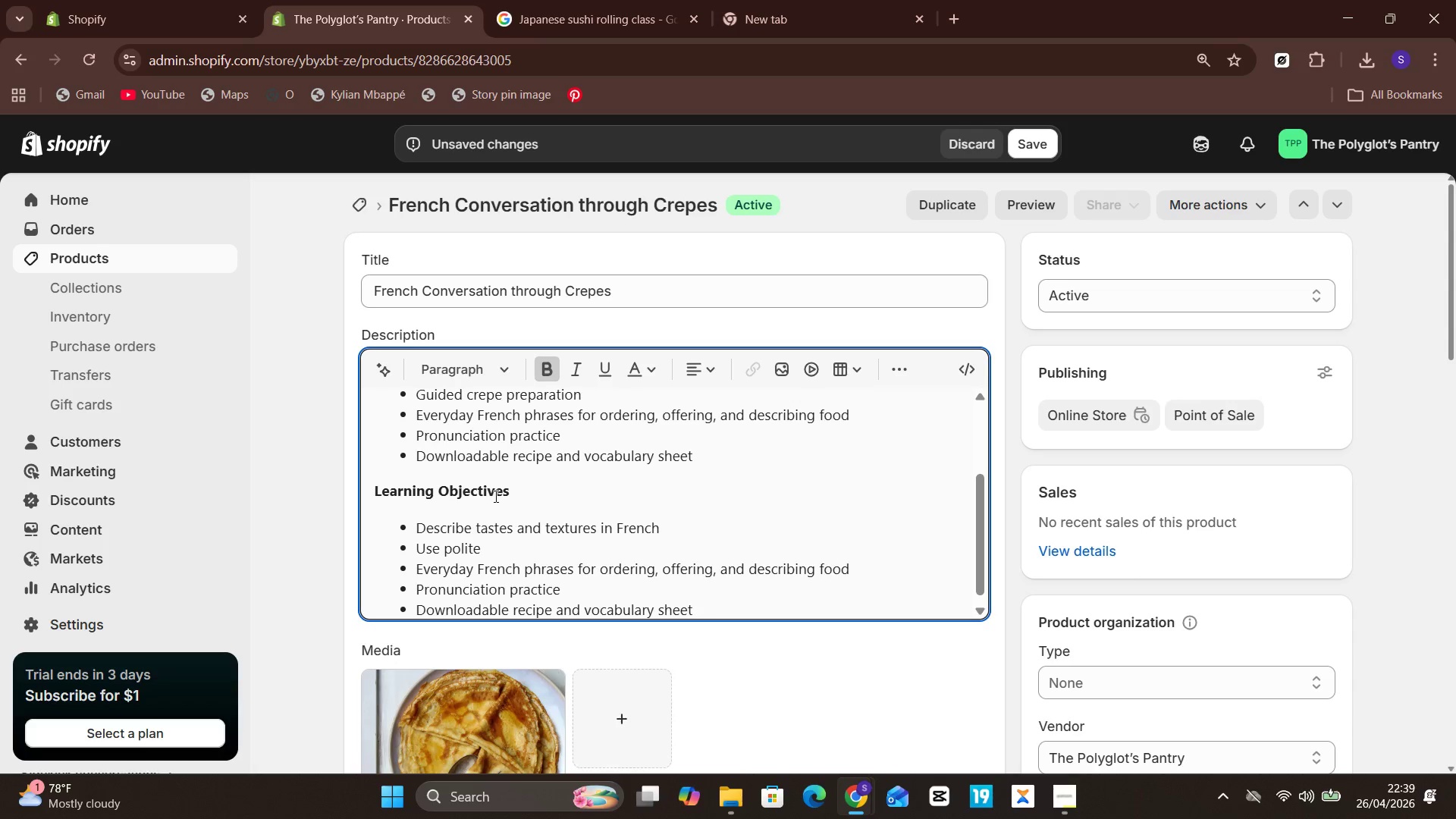 
key(Unknown)
 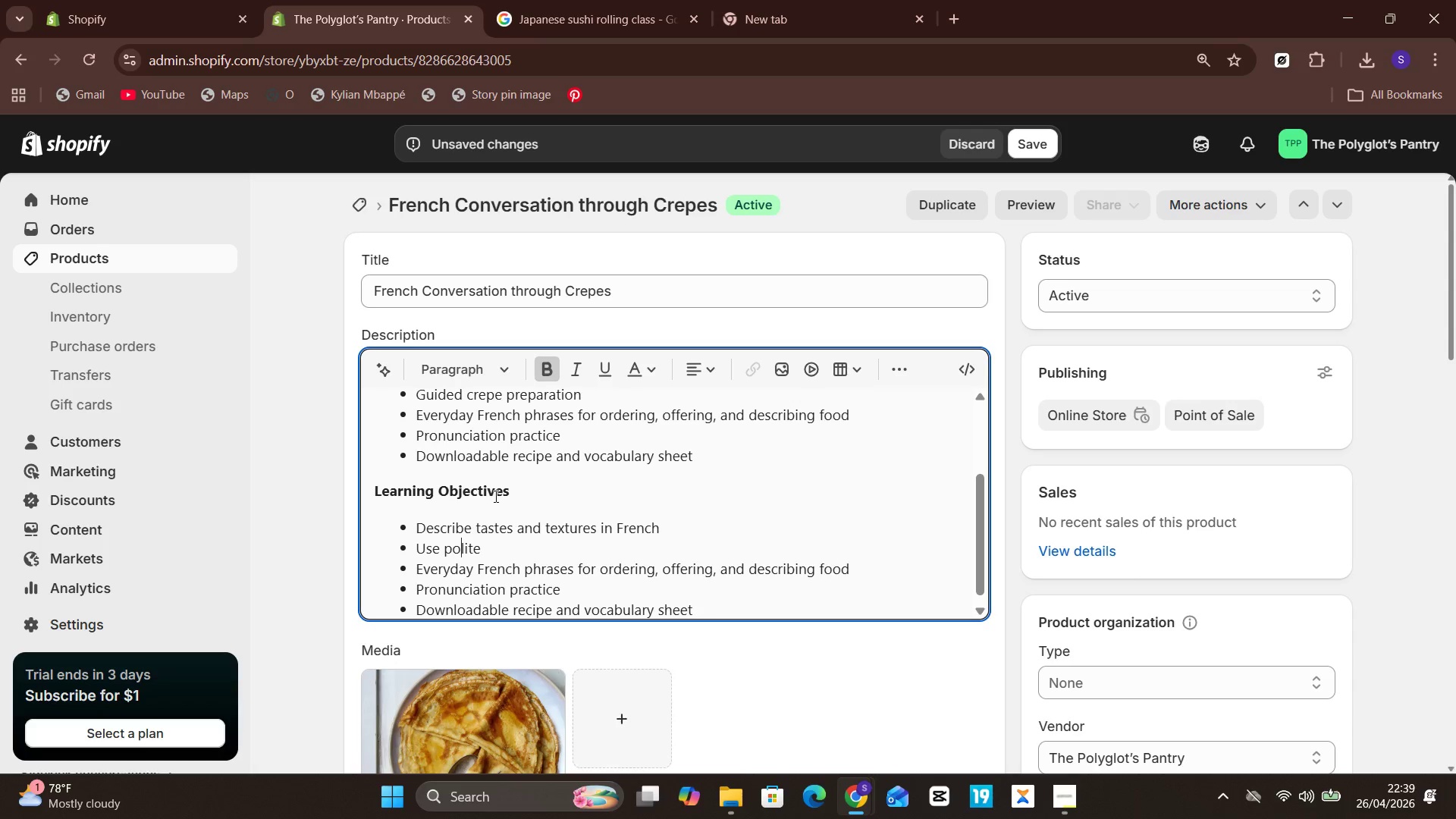 
key(ArrowRight)
 